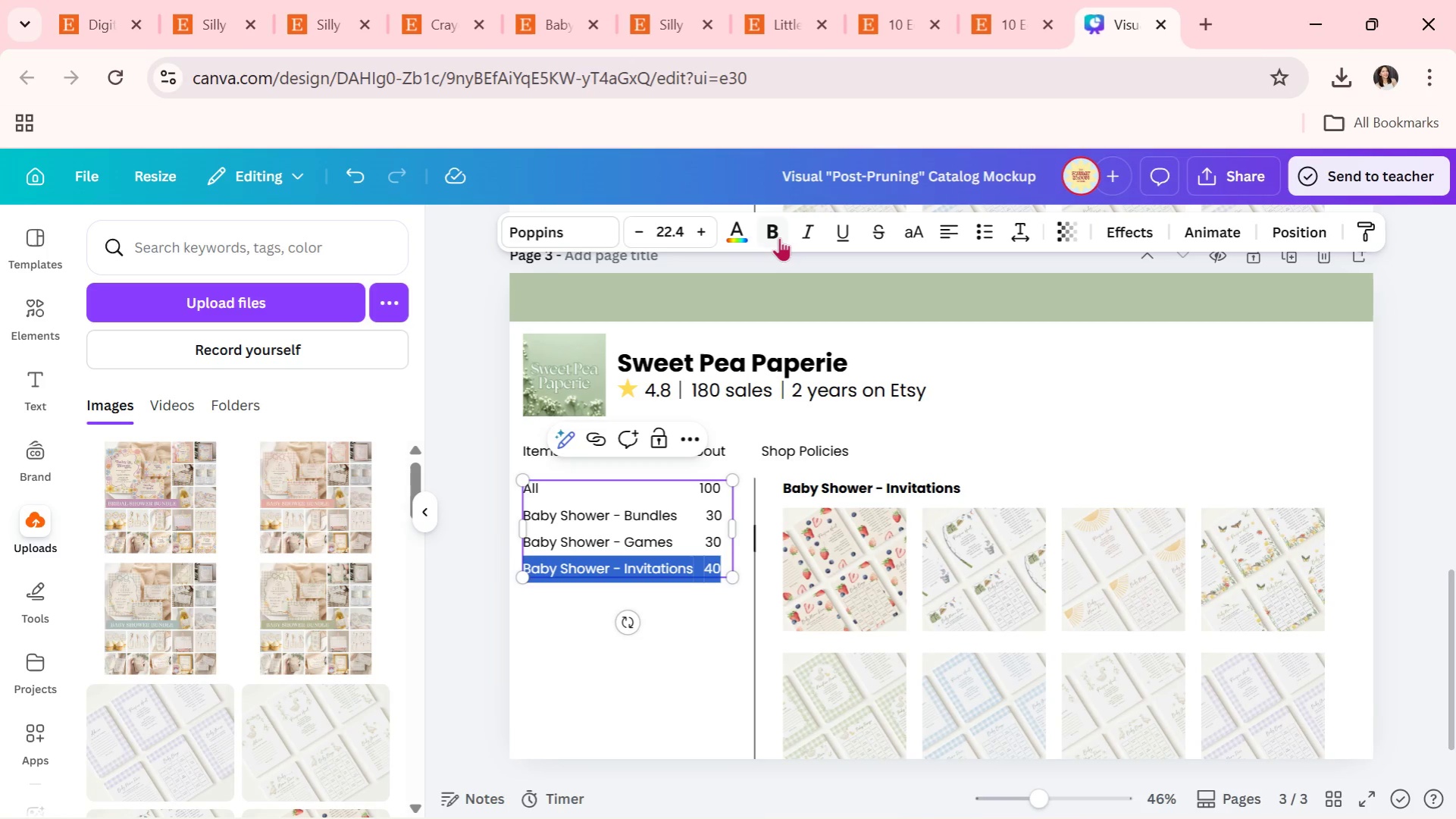 
left_click([781, 234])
 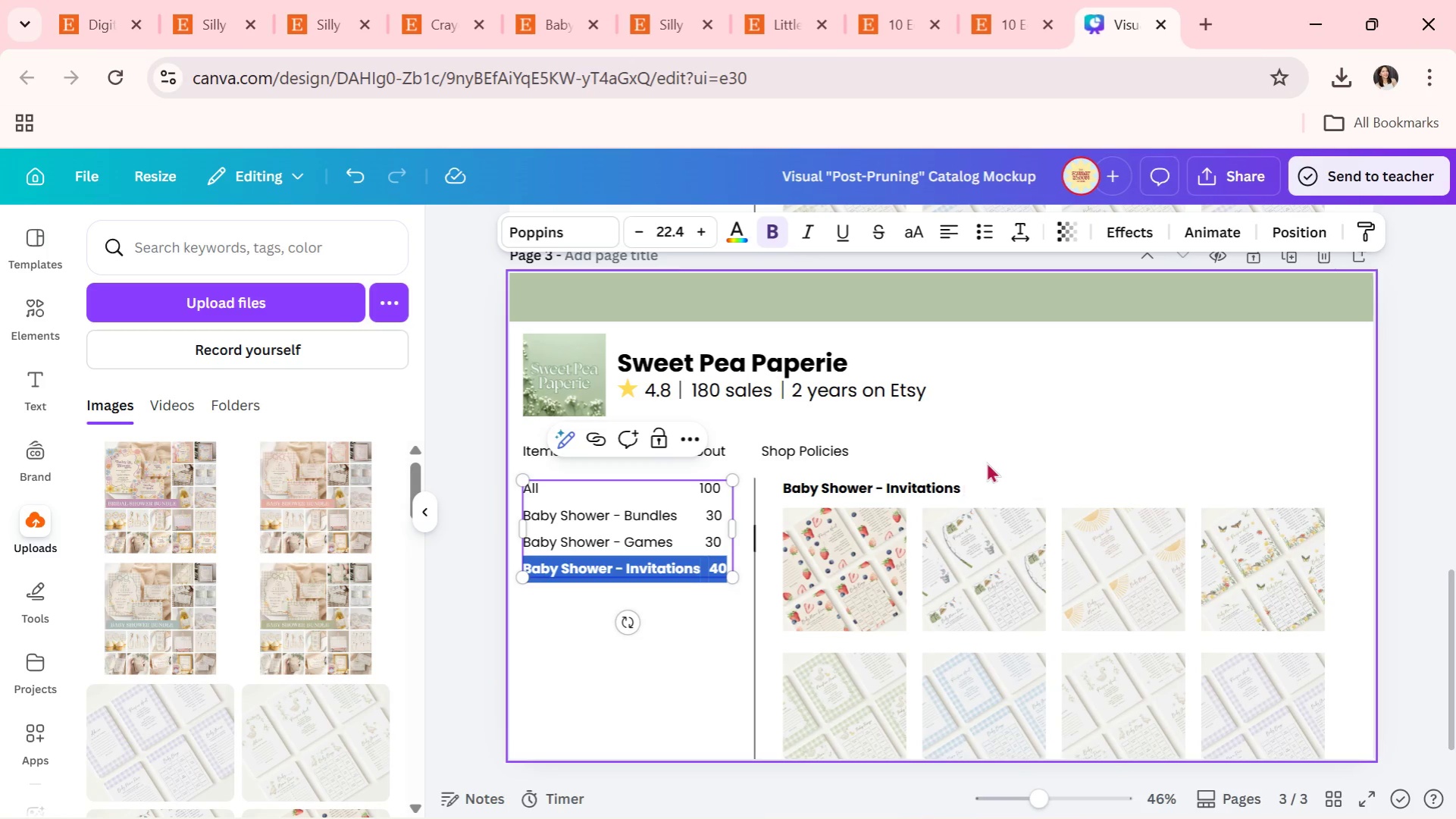 
left_click([1040, 436])
 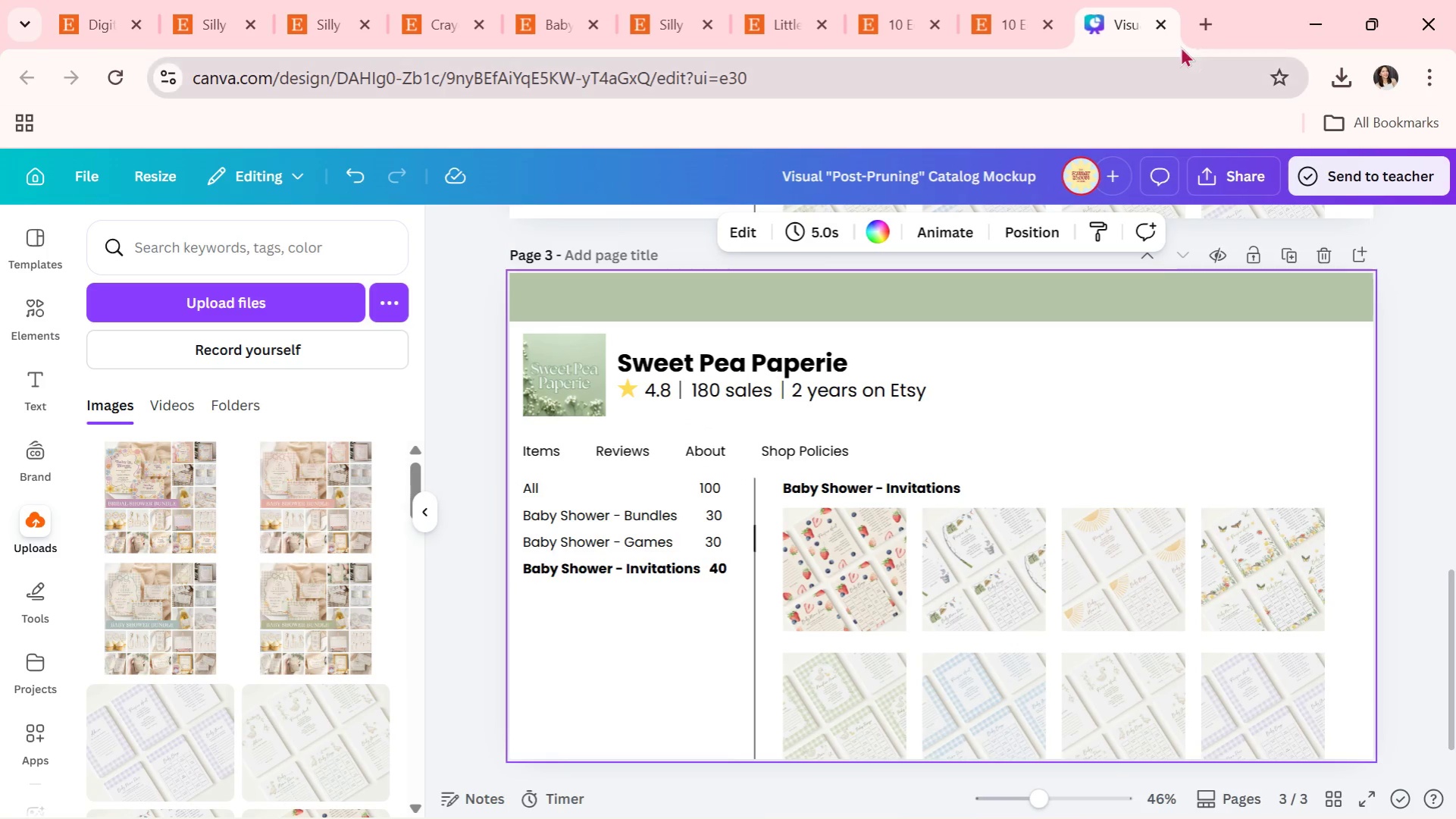 
left_click([994, 0])
 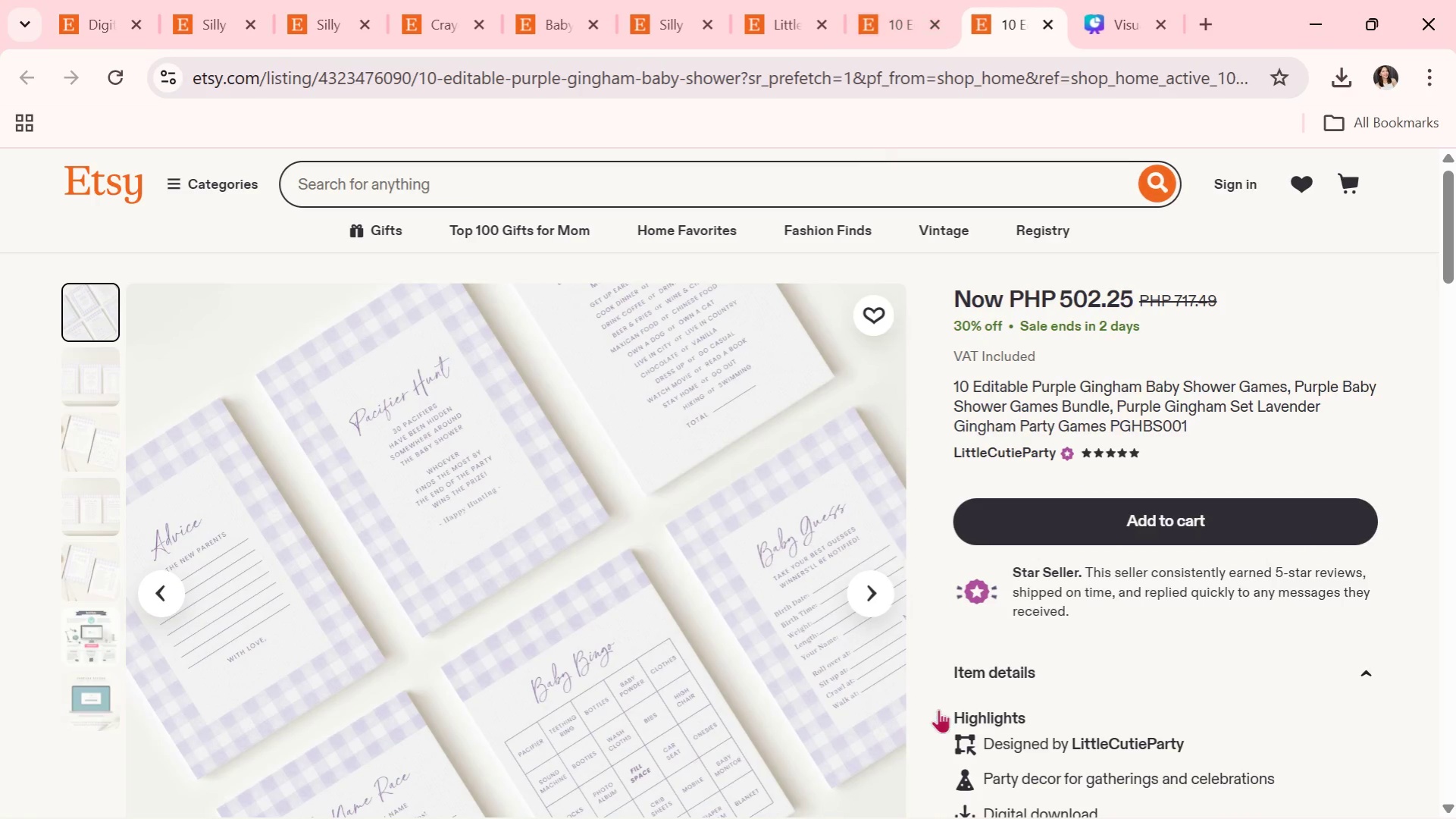 
scroll: coordinate [582, 805], scroll_direction: down, amount: 7.0
 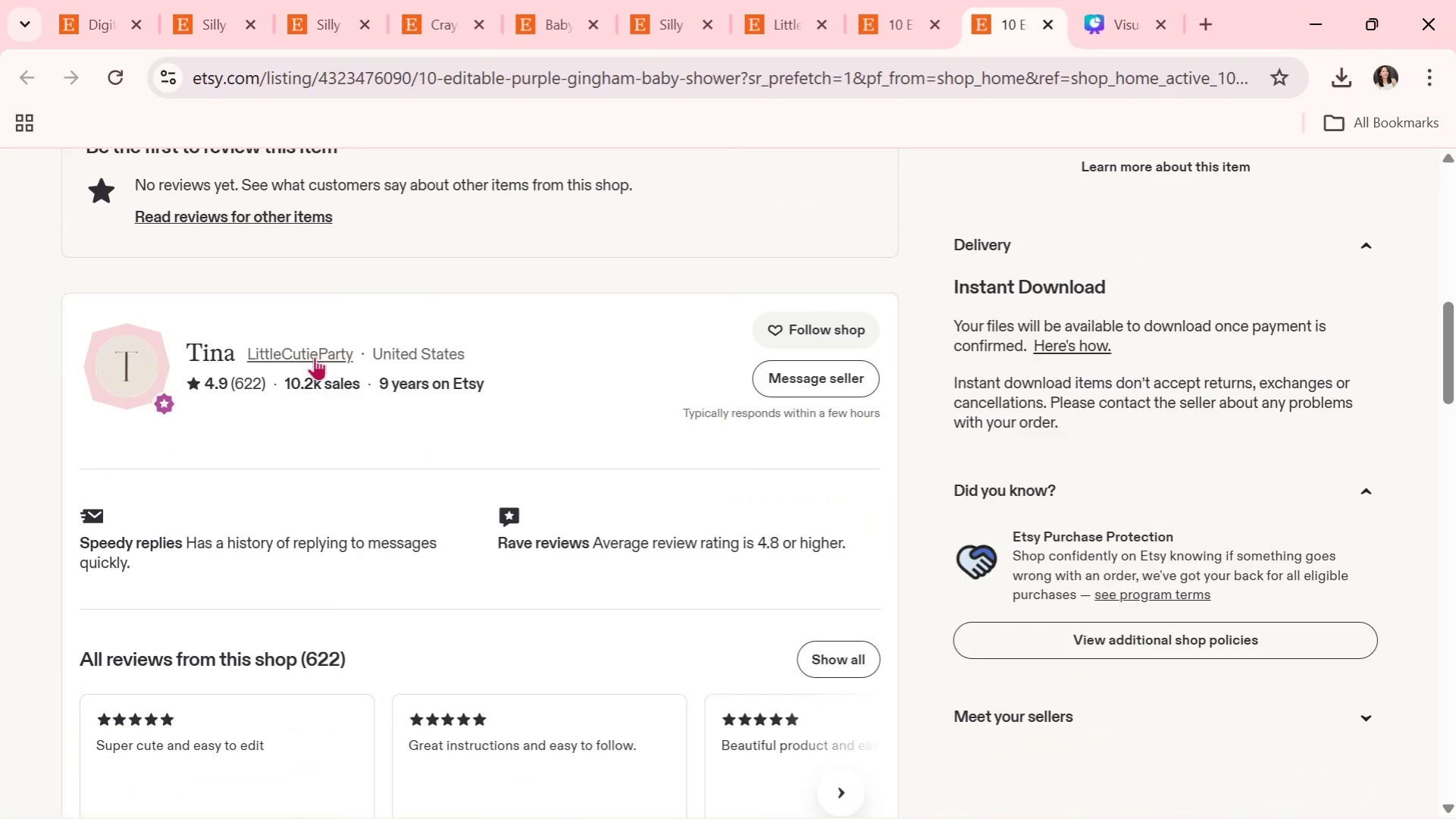 
left_click([315, 356])
 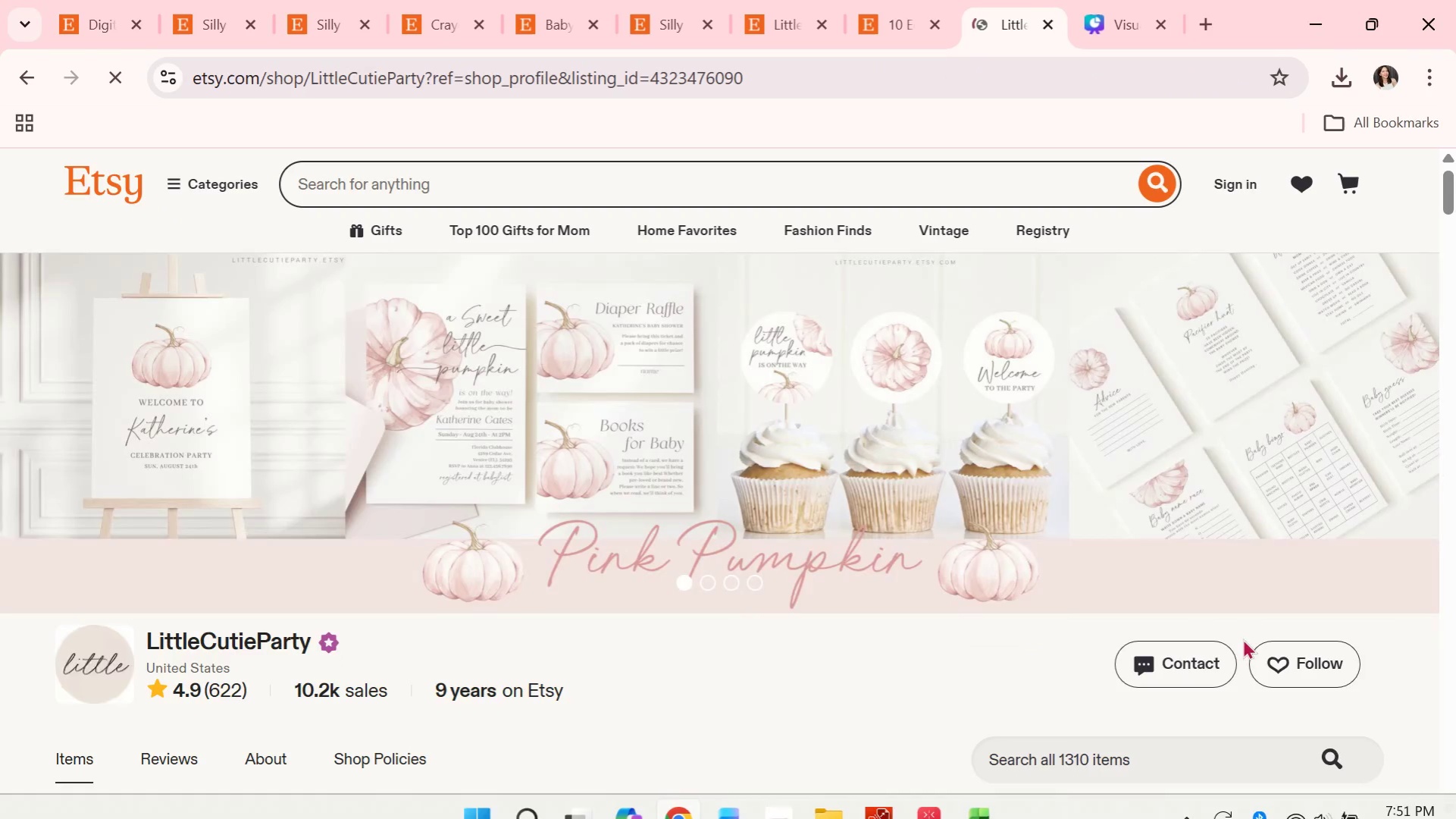 
scroll: coordinate [236, 442], scroll_direction: down, amount: 5.0
 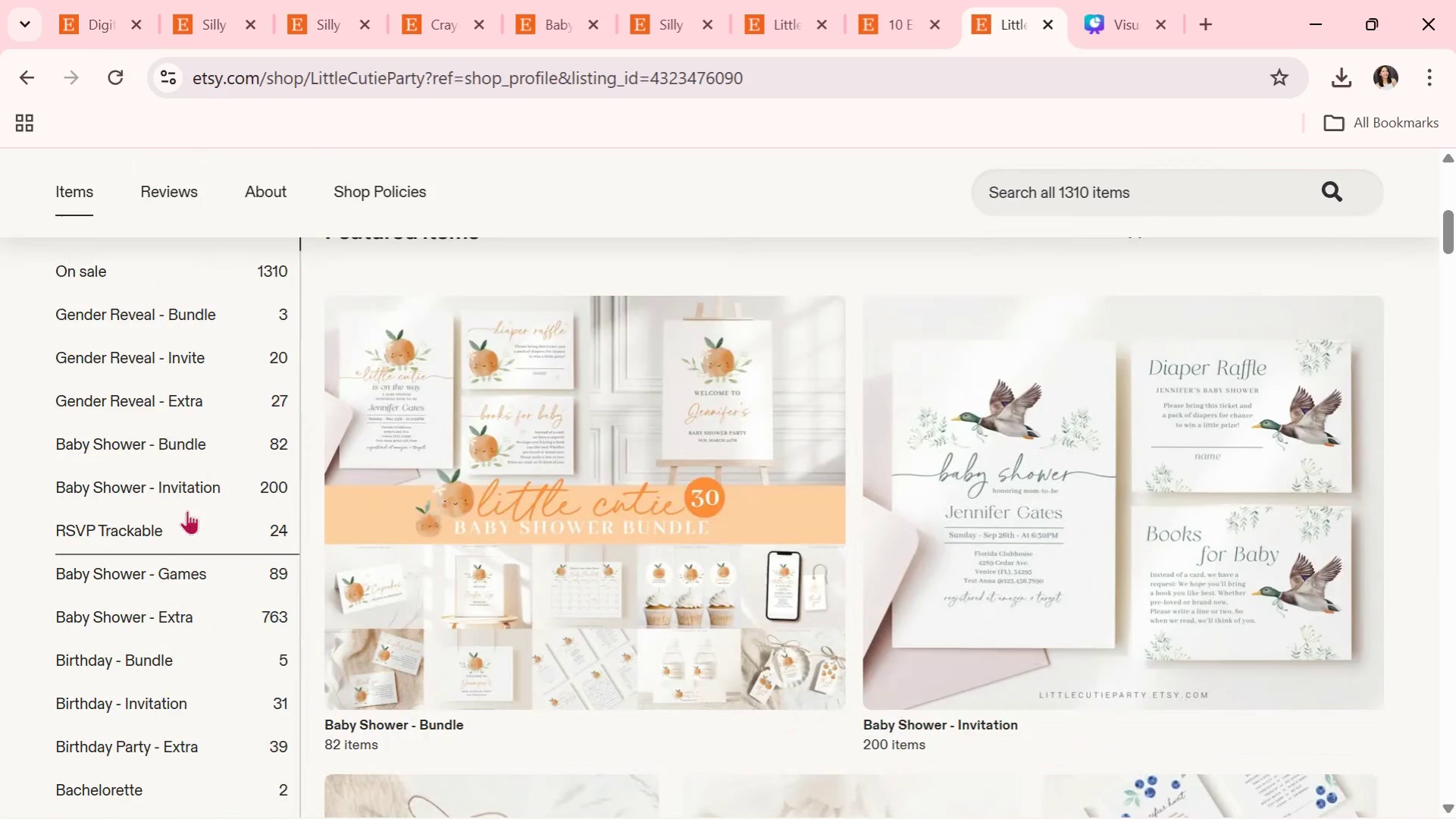 
left_click([201, 500])
 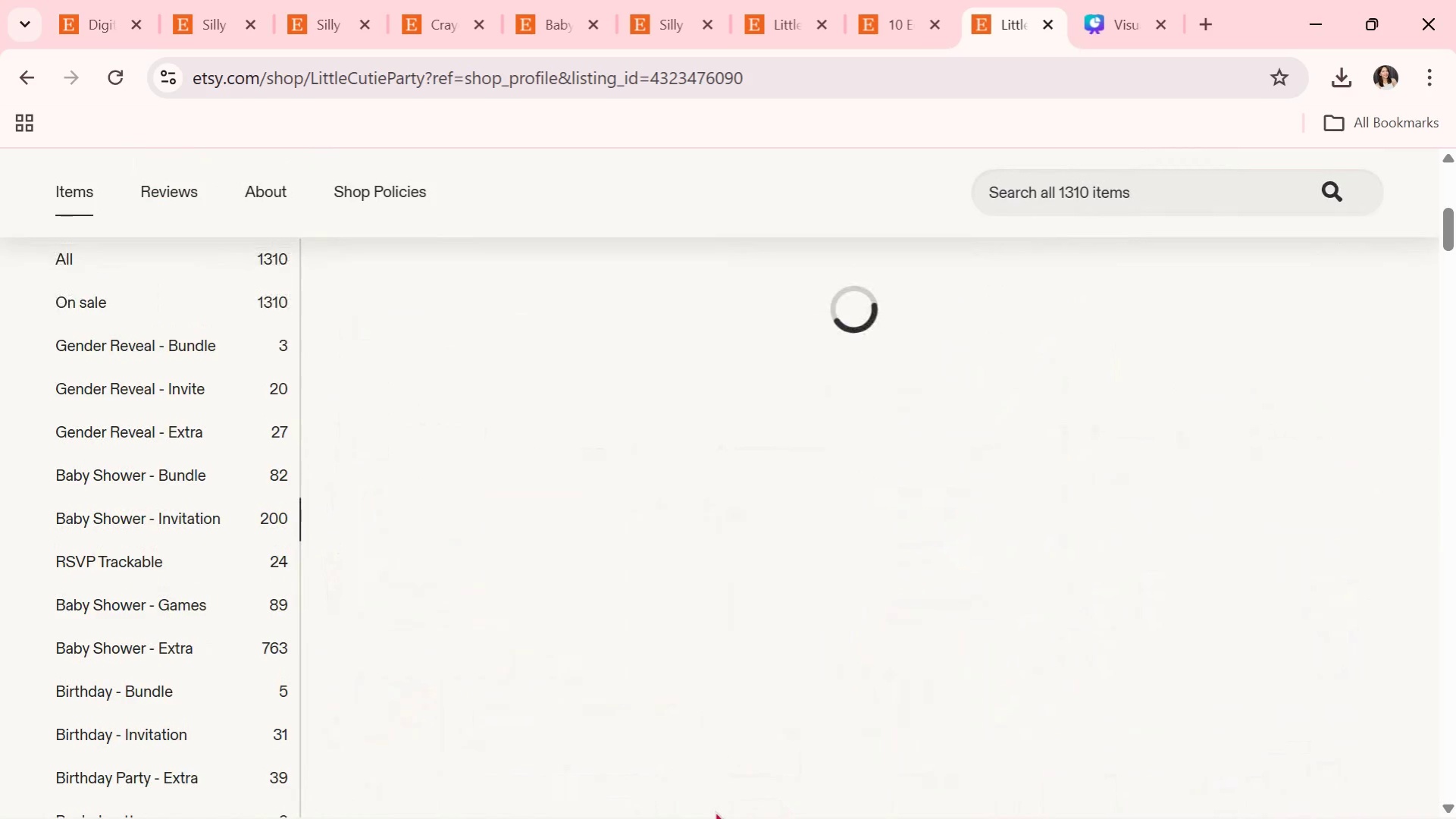 
mouse_move([700, 788])
 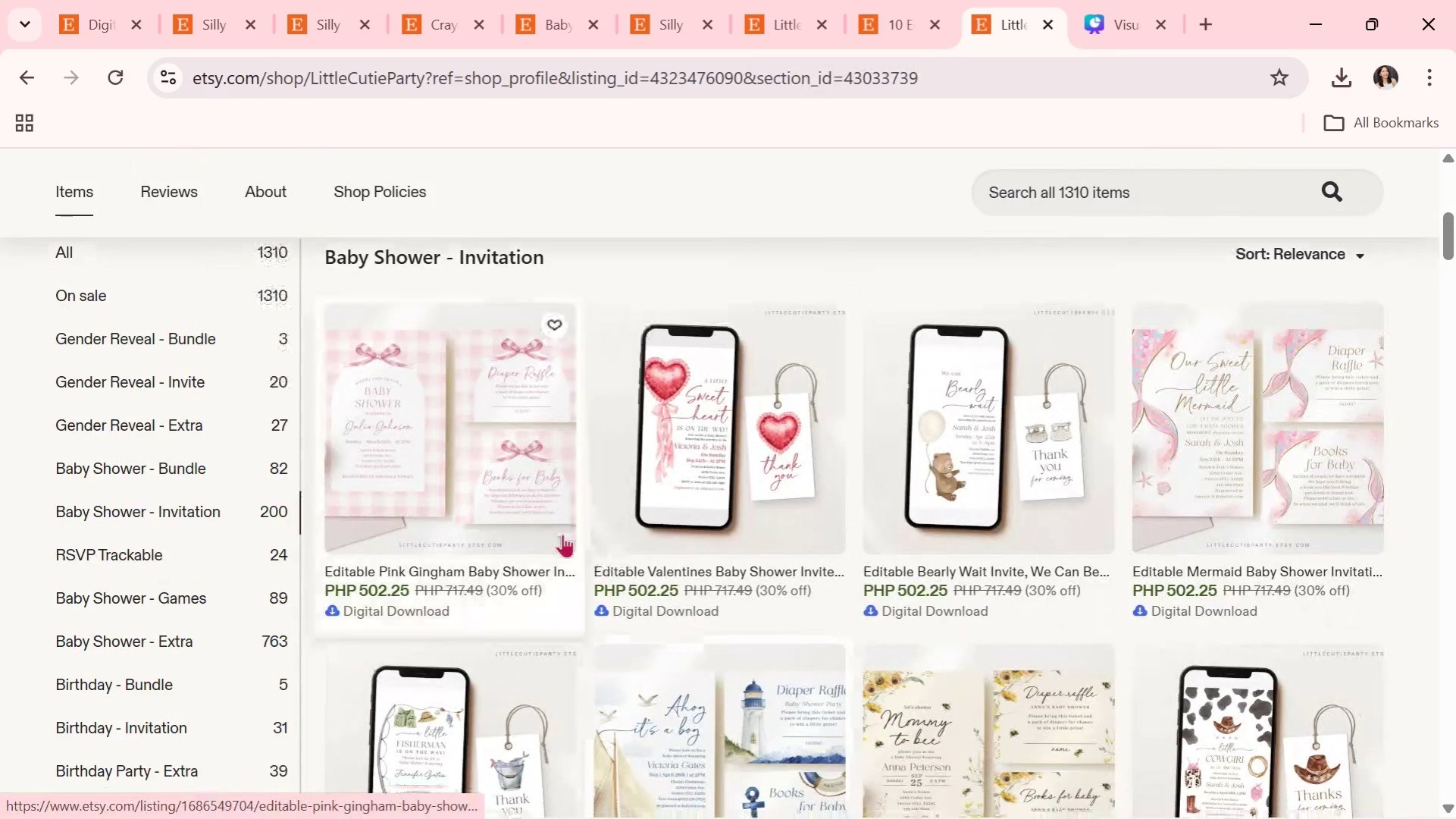 
scroll: coordinate [634, 538], scroll_direction: down, amount: 15.0
 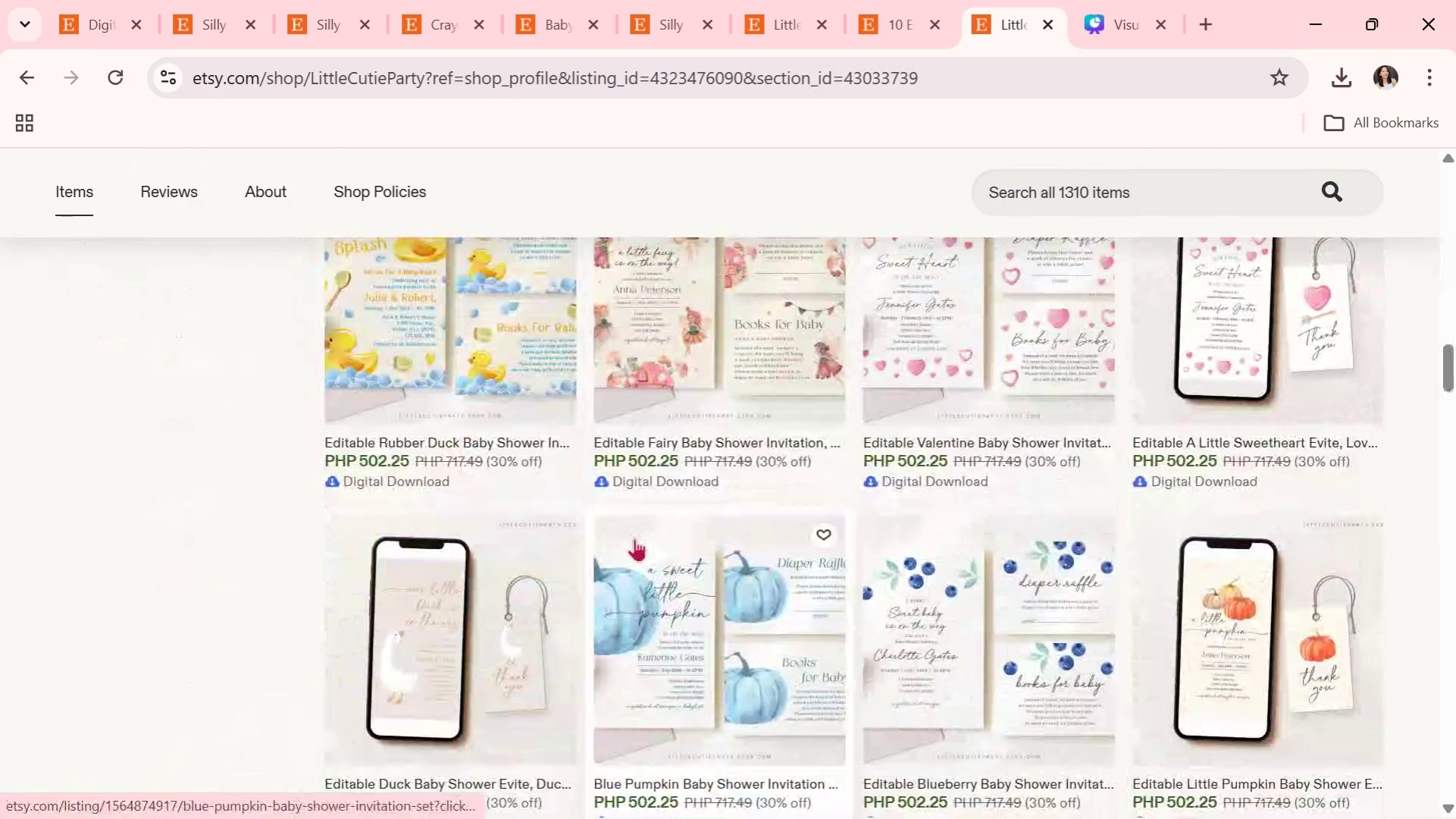 
scroll: coordinate [528, 285], scroll_direction: up, amount: 28.0
 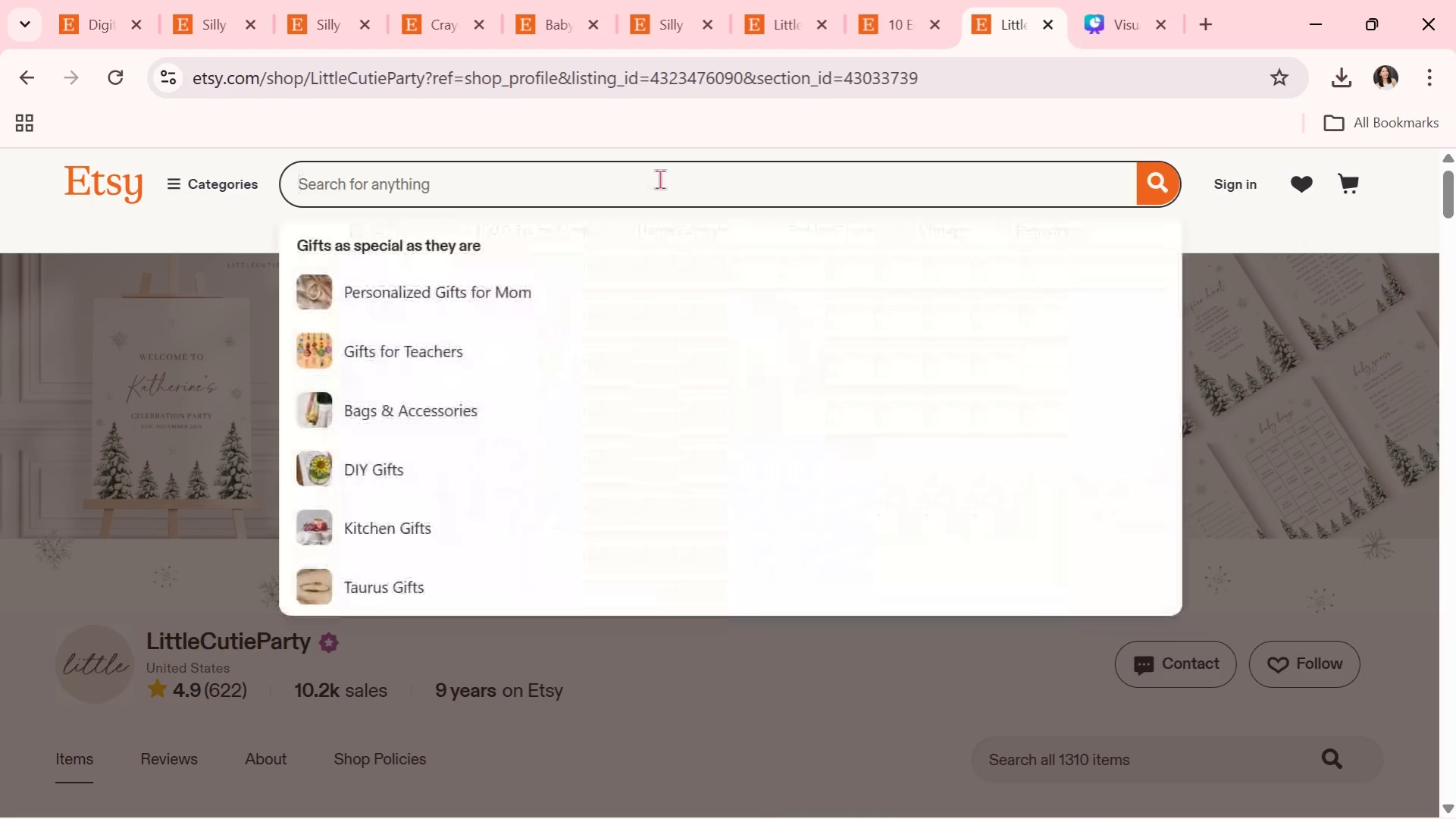 
type(baby shower invitation)
 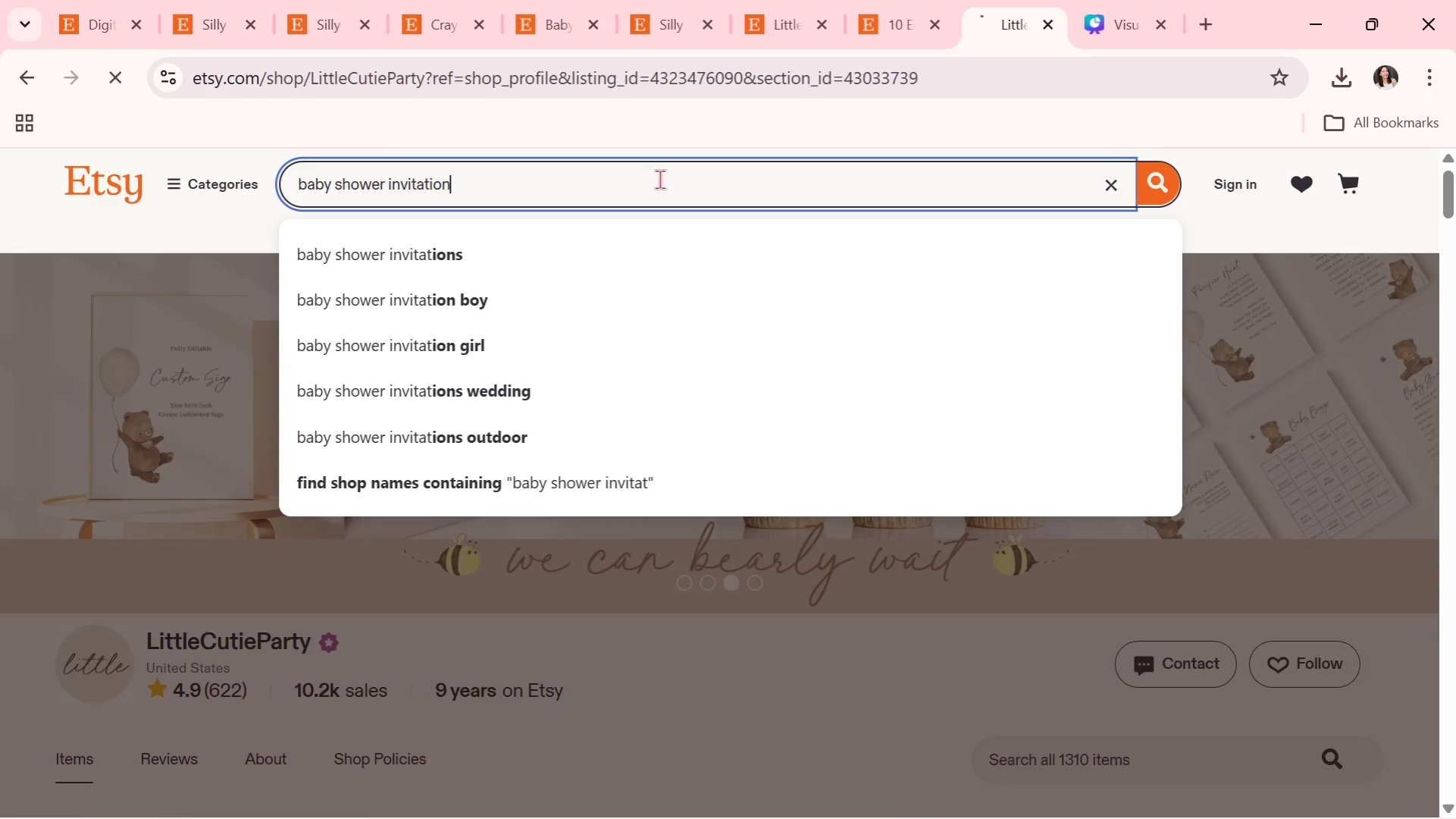 
key(Enter)
 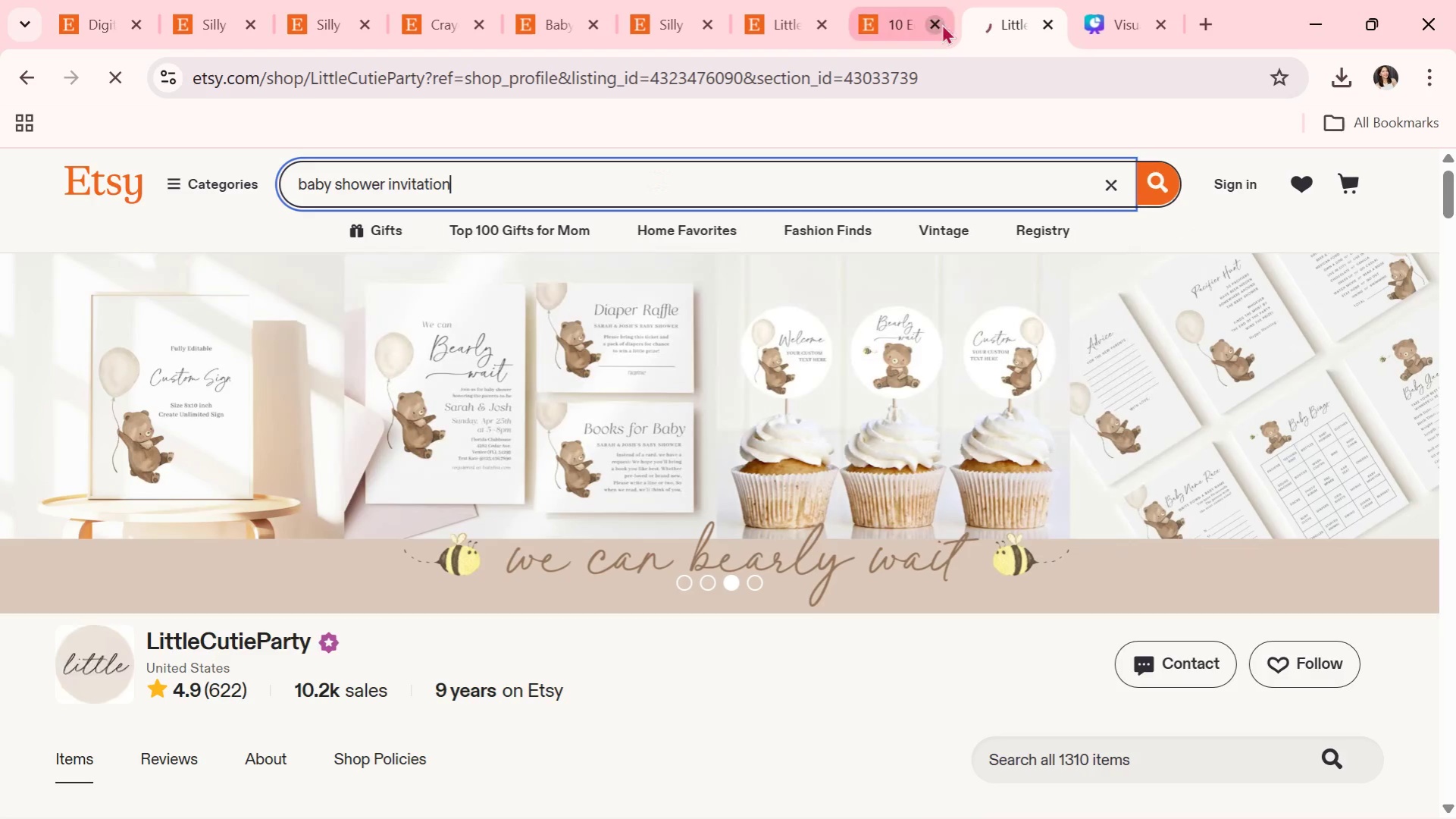 
left_click([941, 24])
 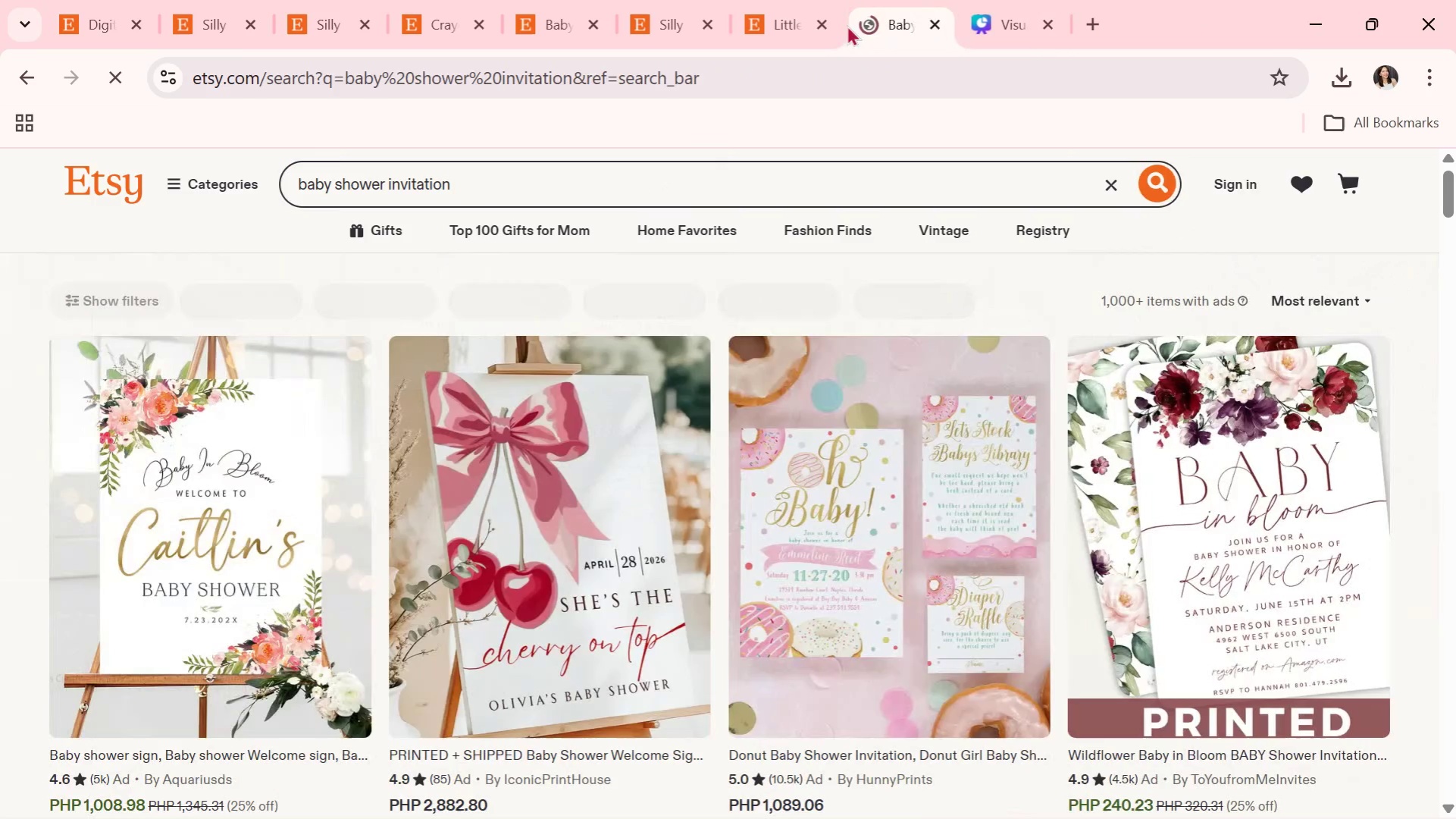 
left_click([822, 25])
 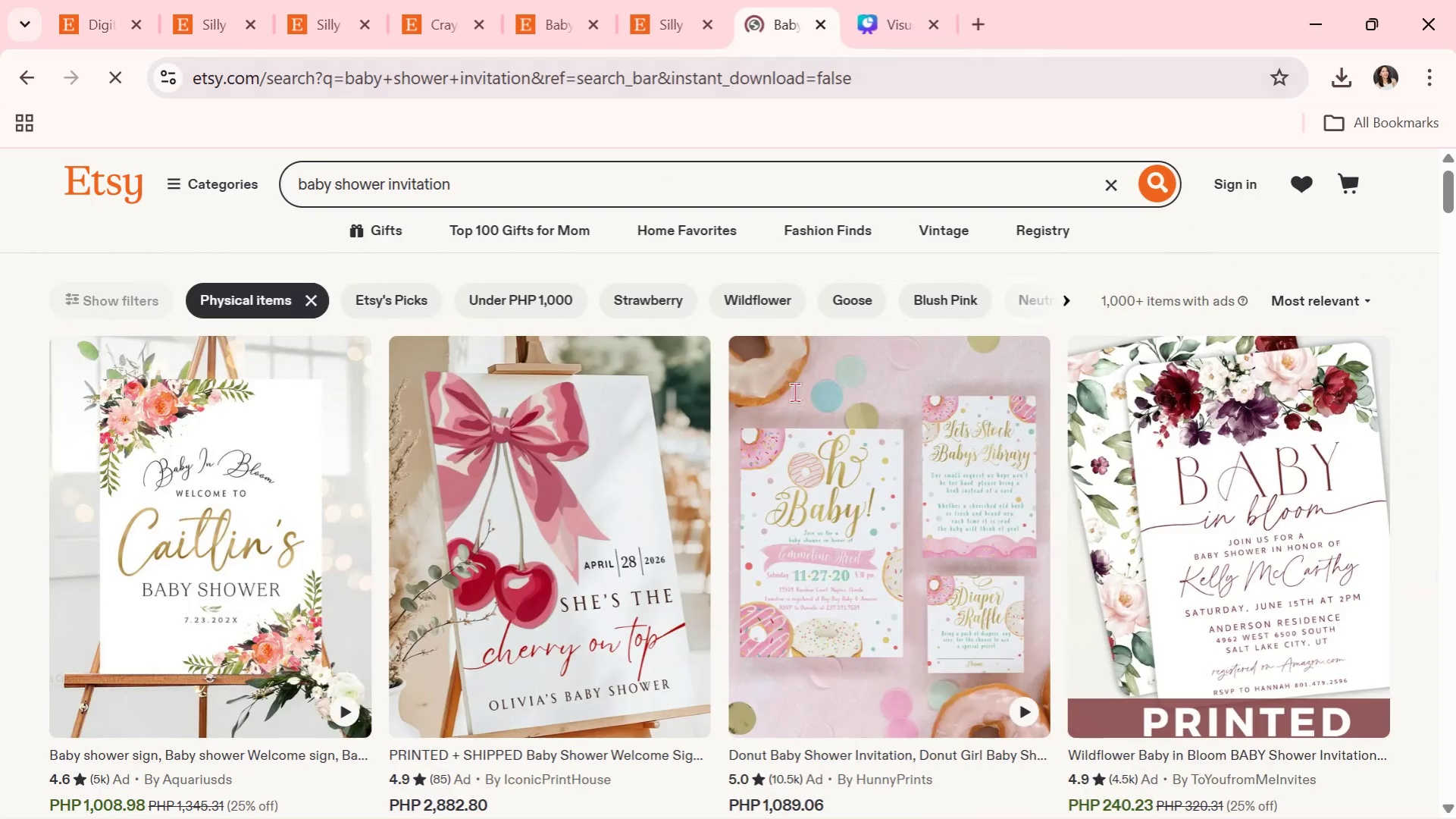 
scroll: coordinate [699, 318], scroll_direction: down, amount: 17.0
 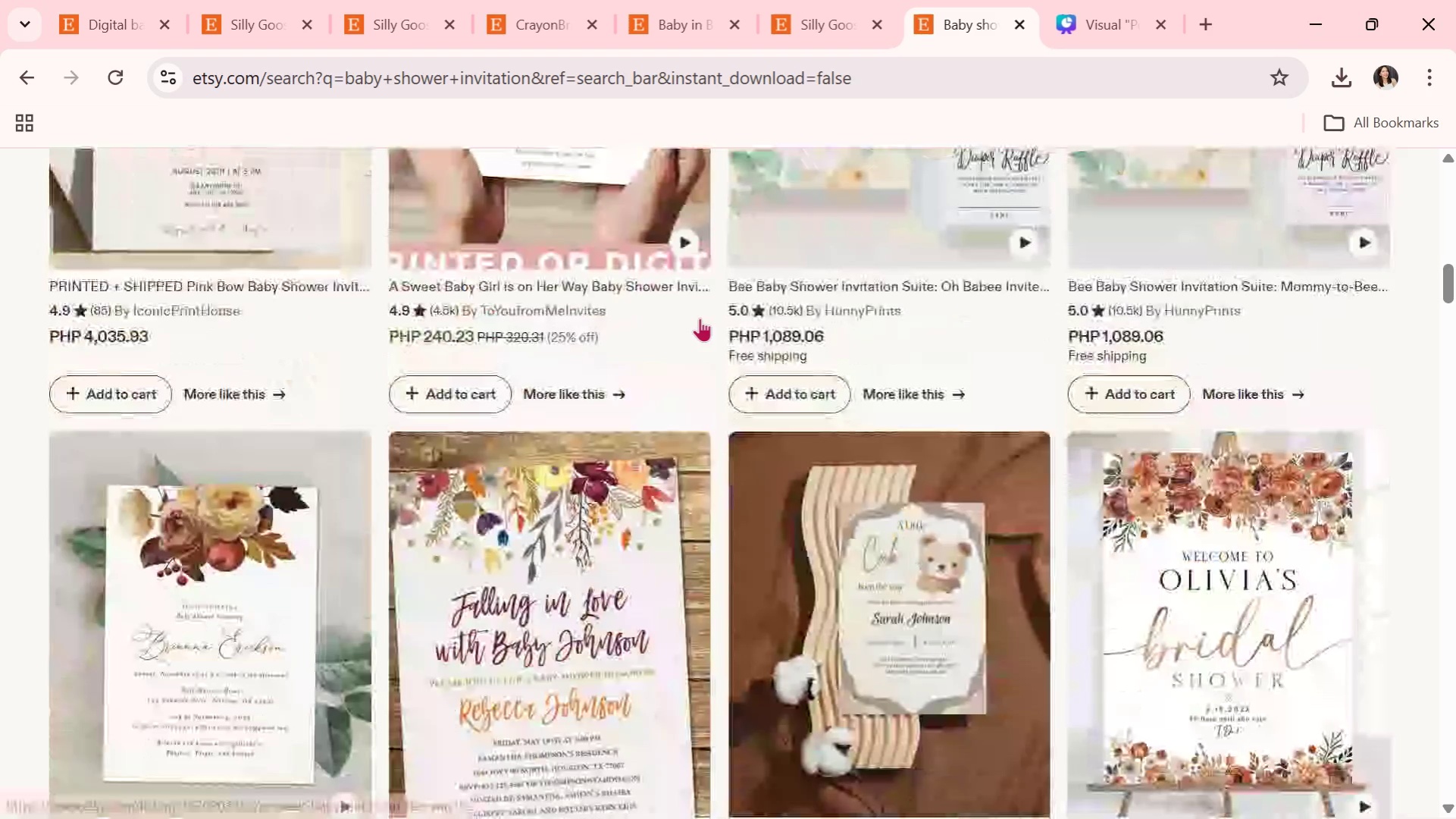 
scroll: coordinate [705, 318], scroll_direction: down, amount: 13.0
 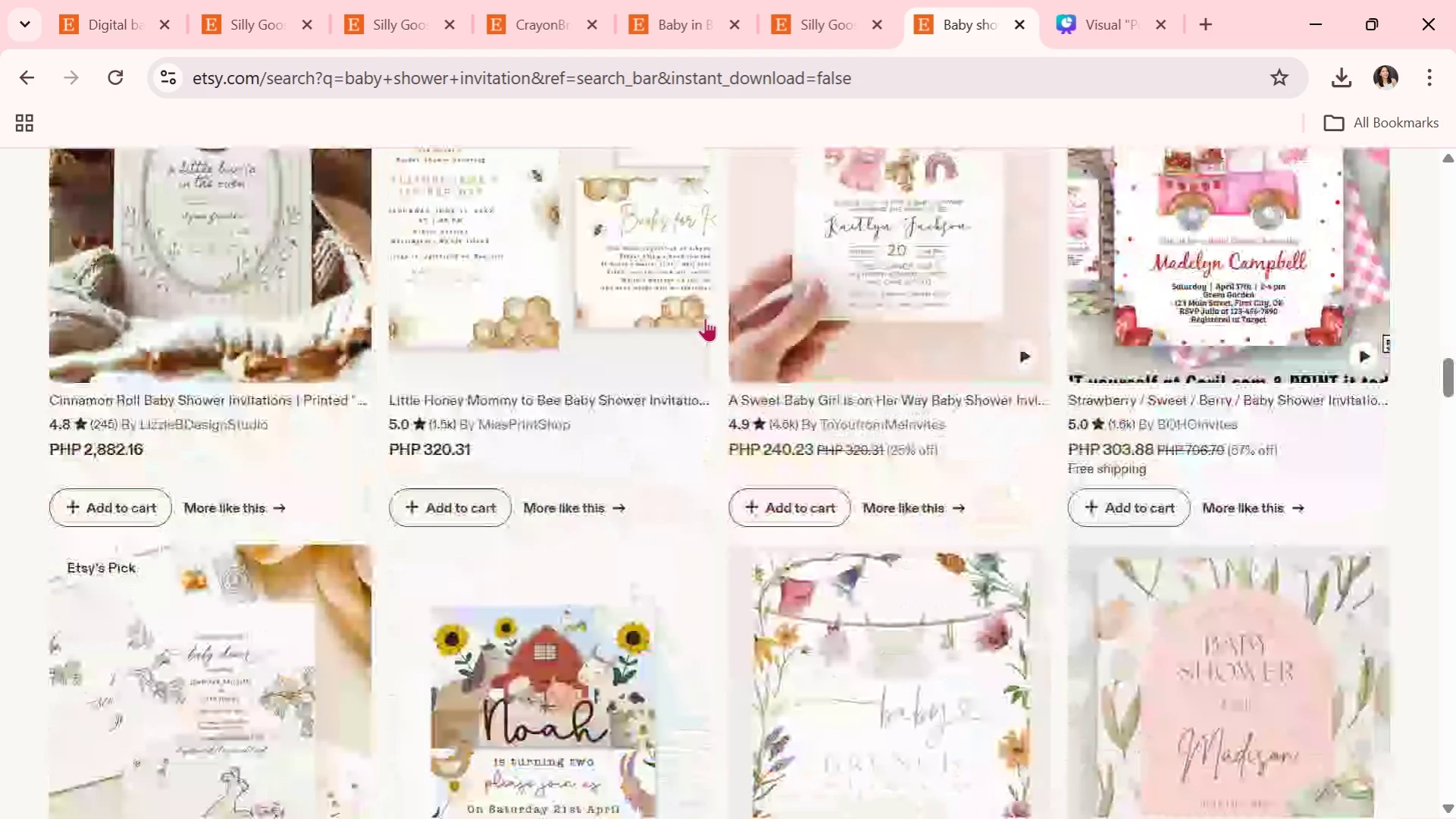 
scroll: coordinate [705, 318], scroll_direction: up, amount: 1.0
 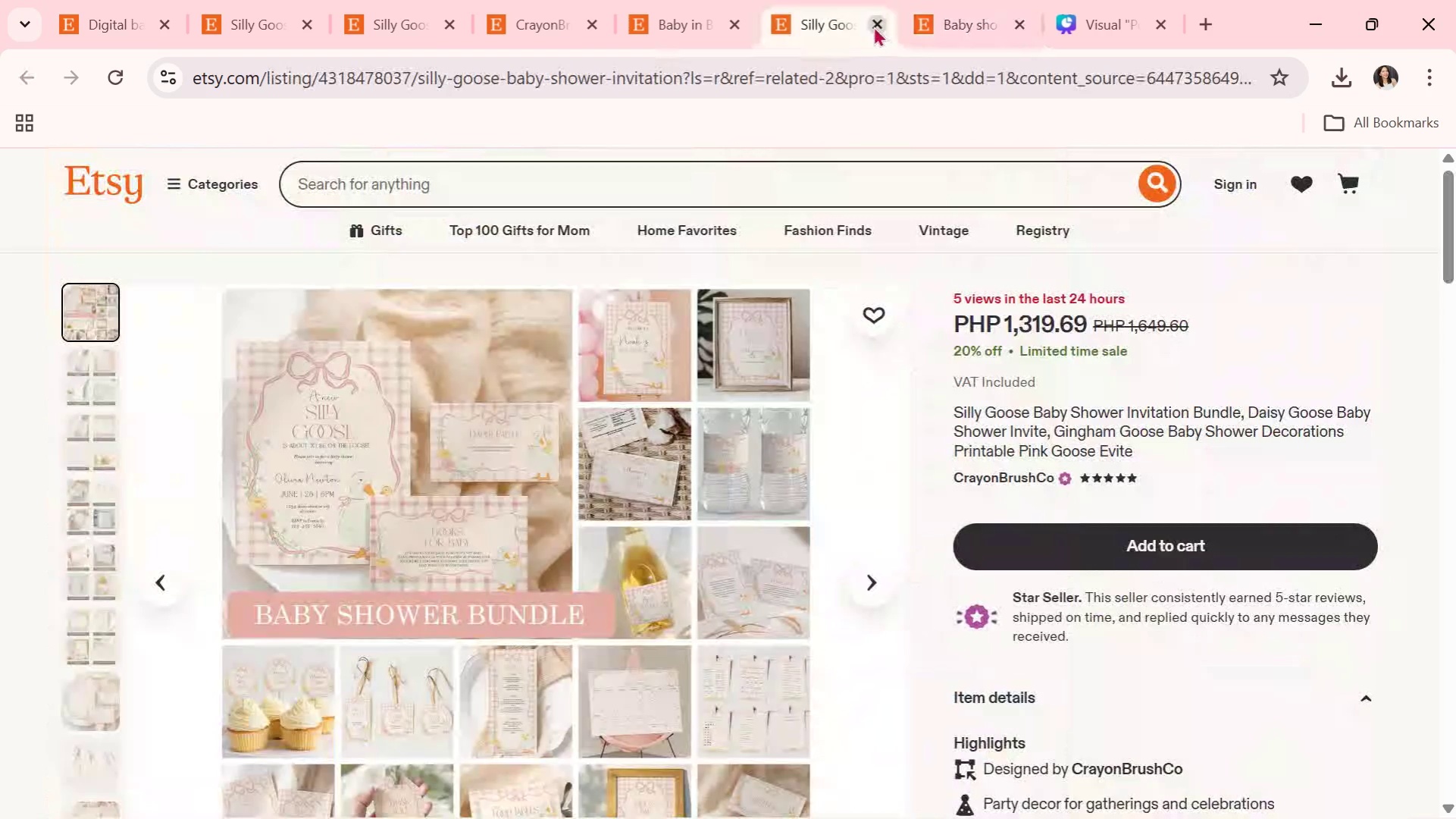 
double_click([873, 22])
 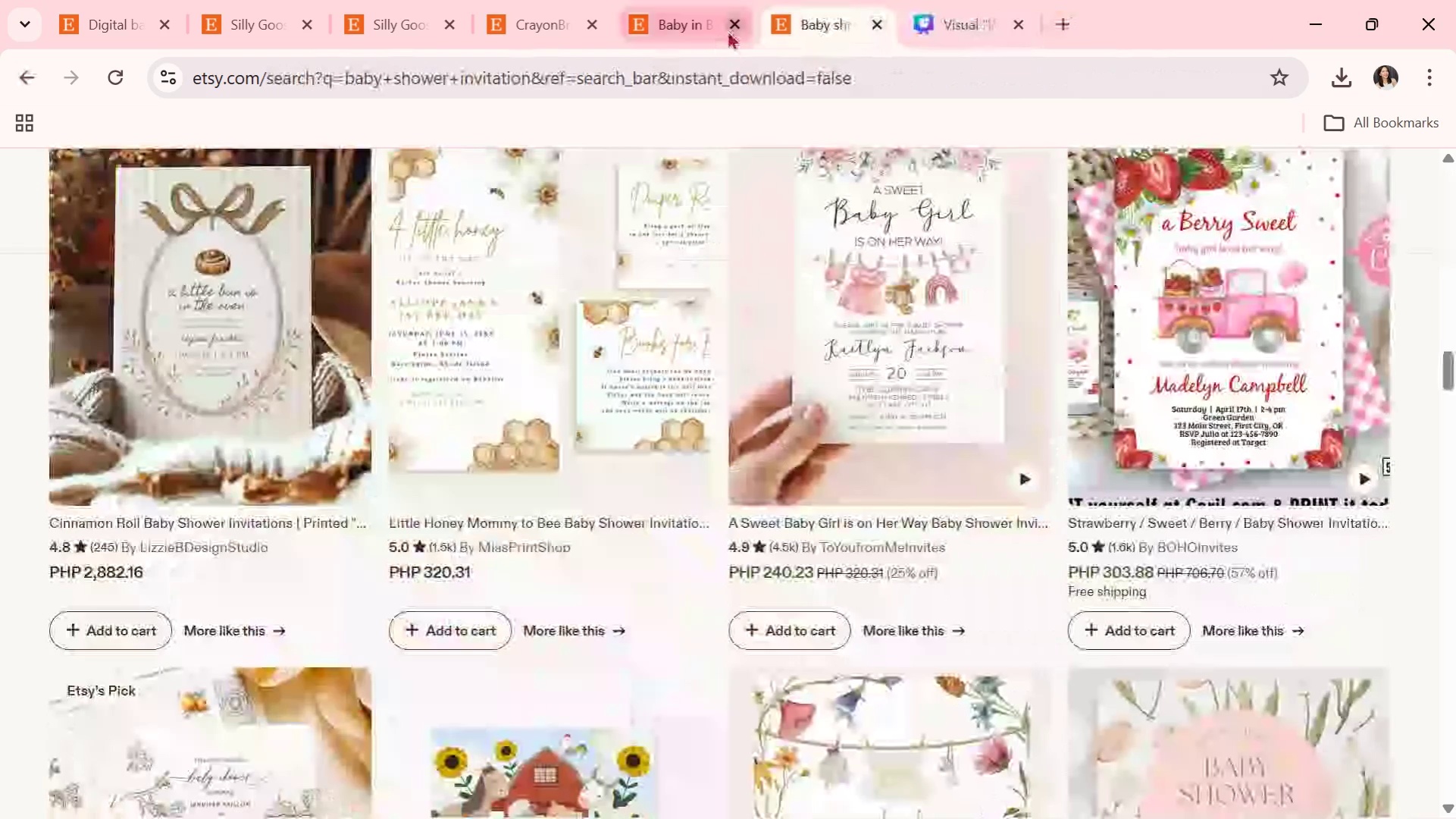 
left_click([727, 30])
 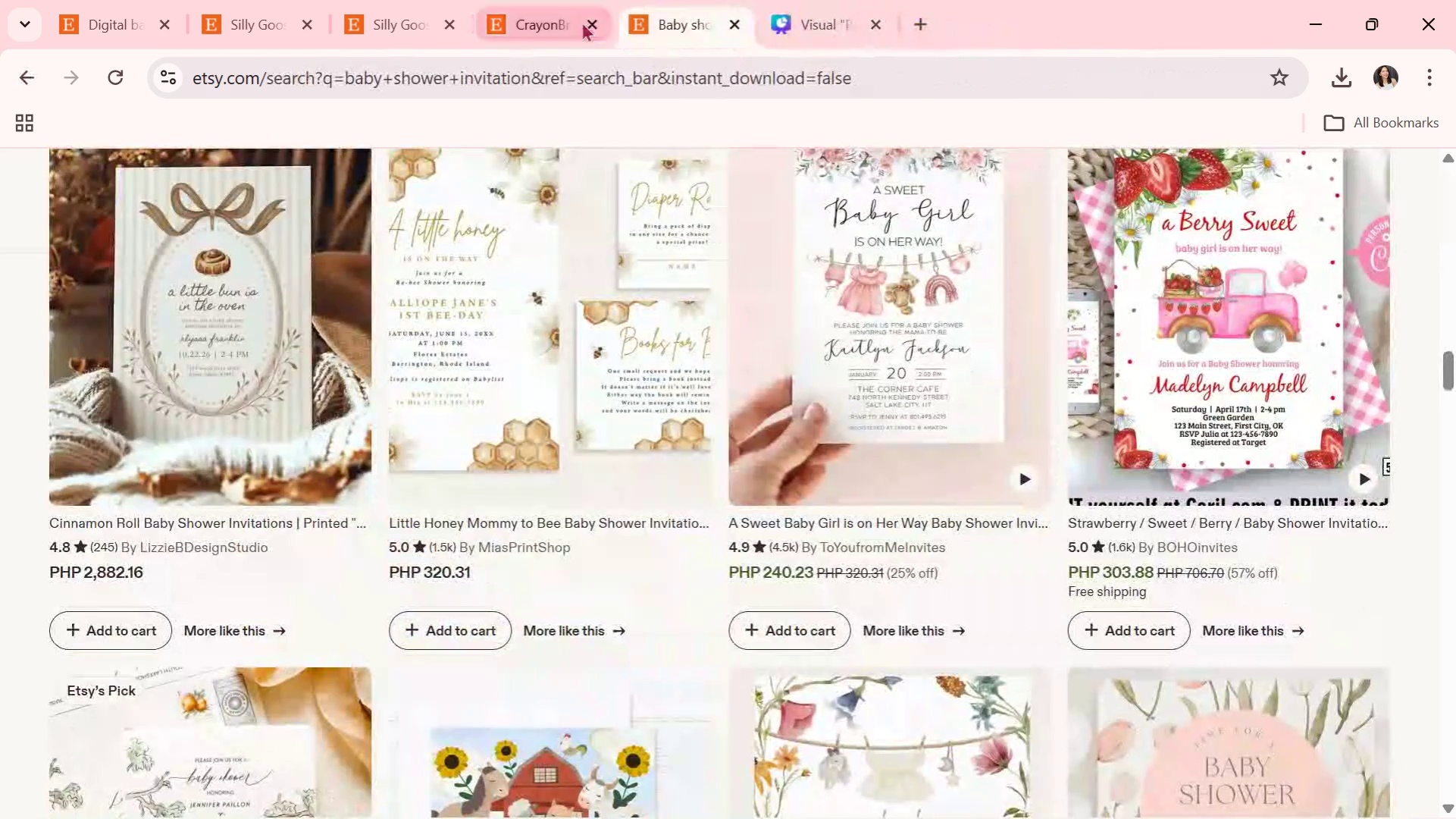 
left_click([581, 21])
 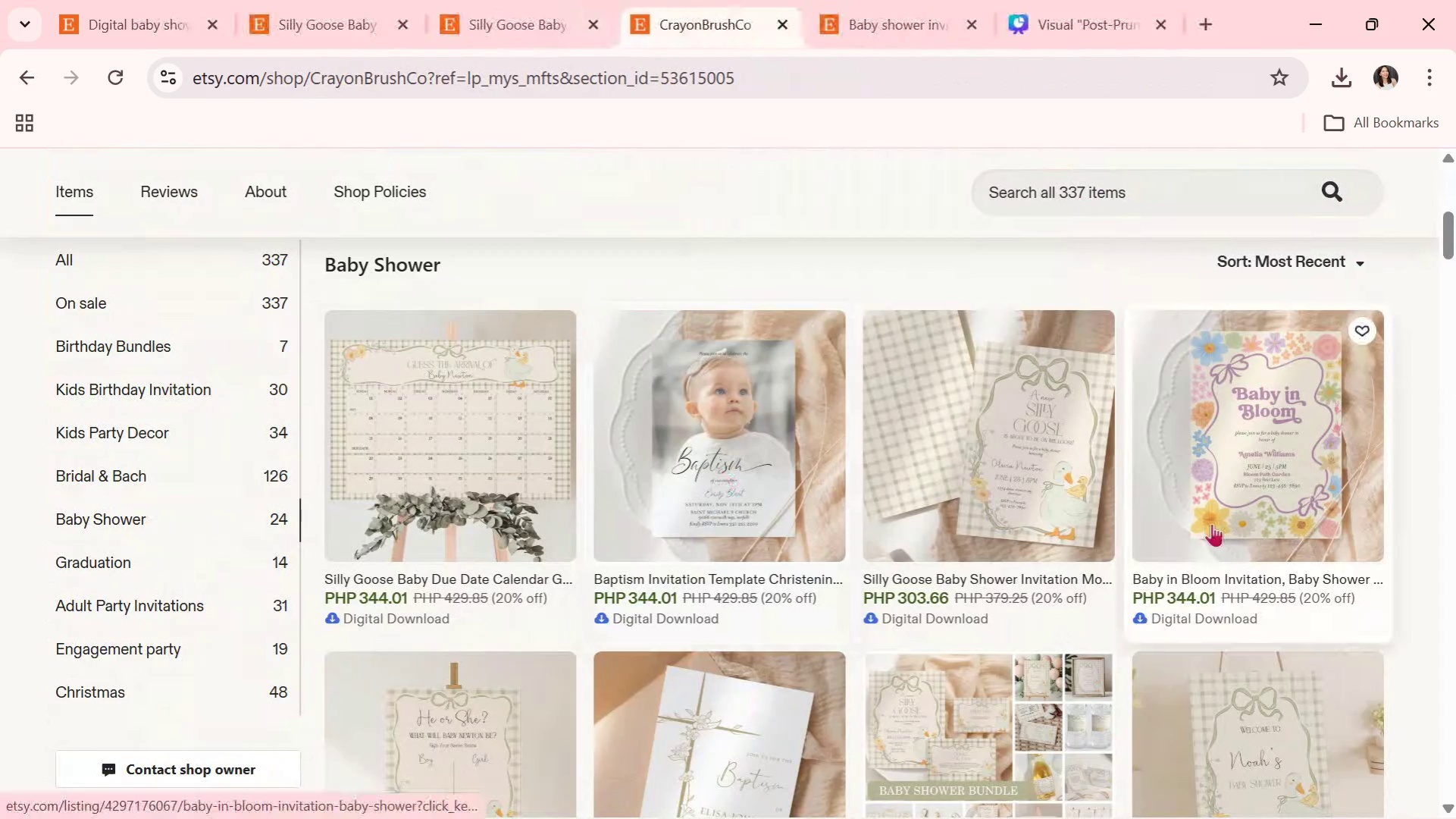 
left_click([1211, 523])
 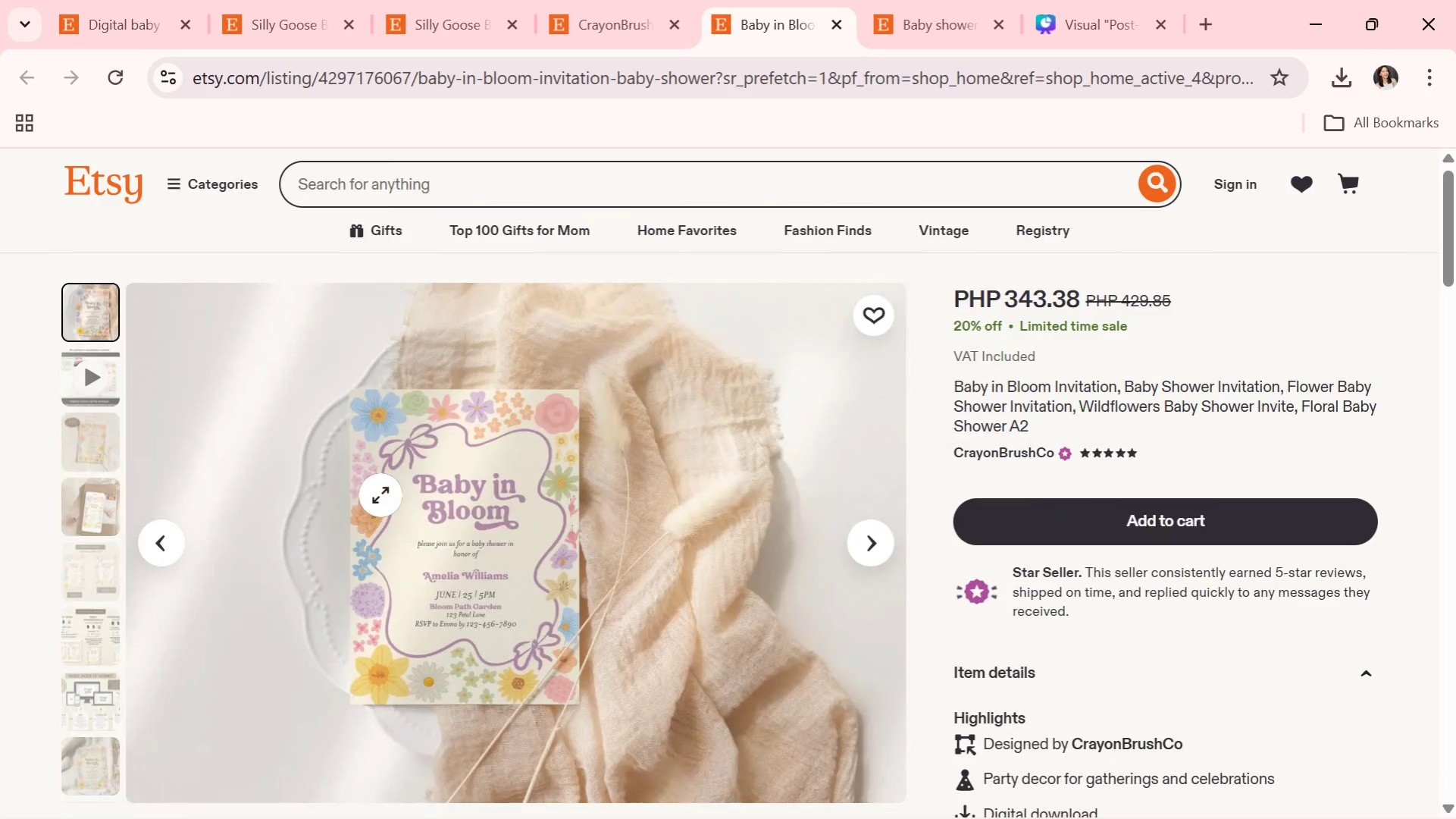 
wait(5.03)
 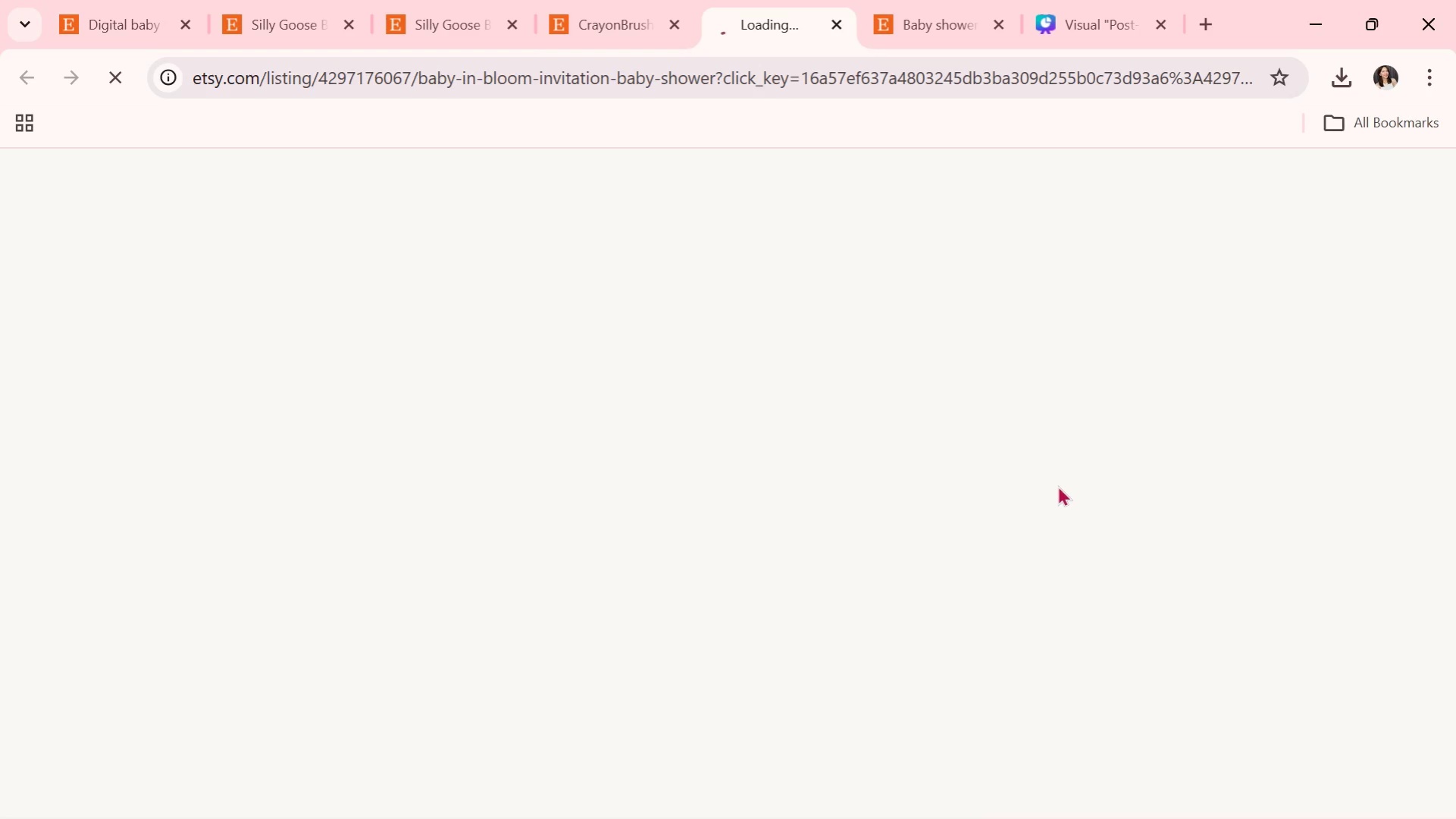 
scroll: coordinate [506, 468], scroll_direction: down, amount: 1.0
 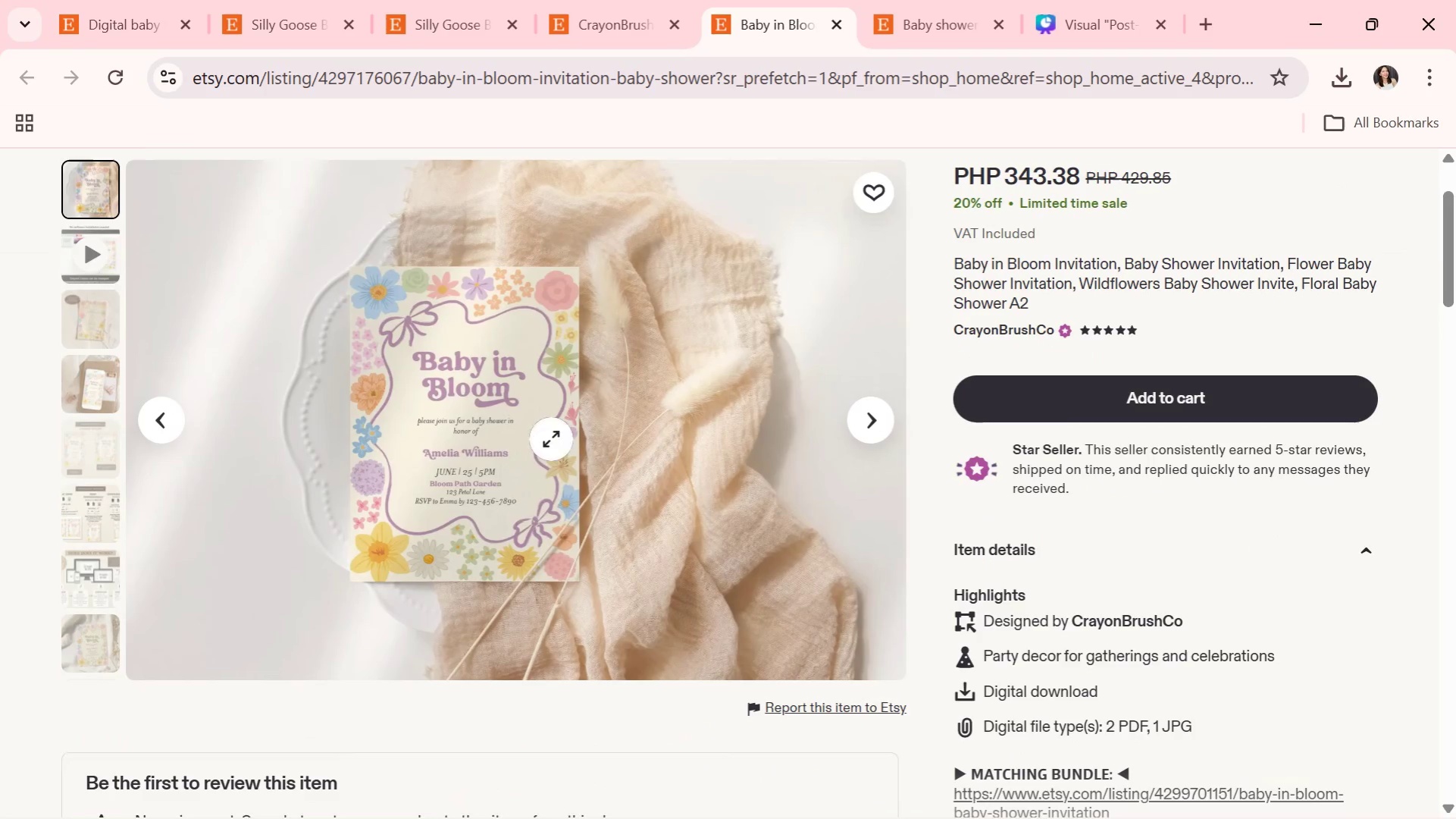 
right_click([549, 438])
 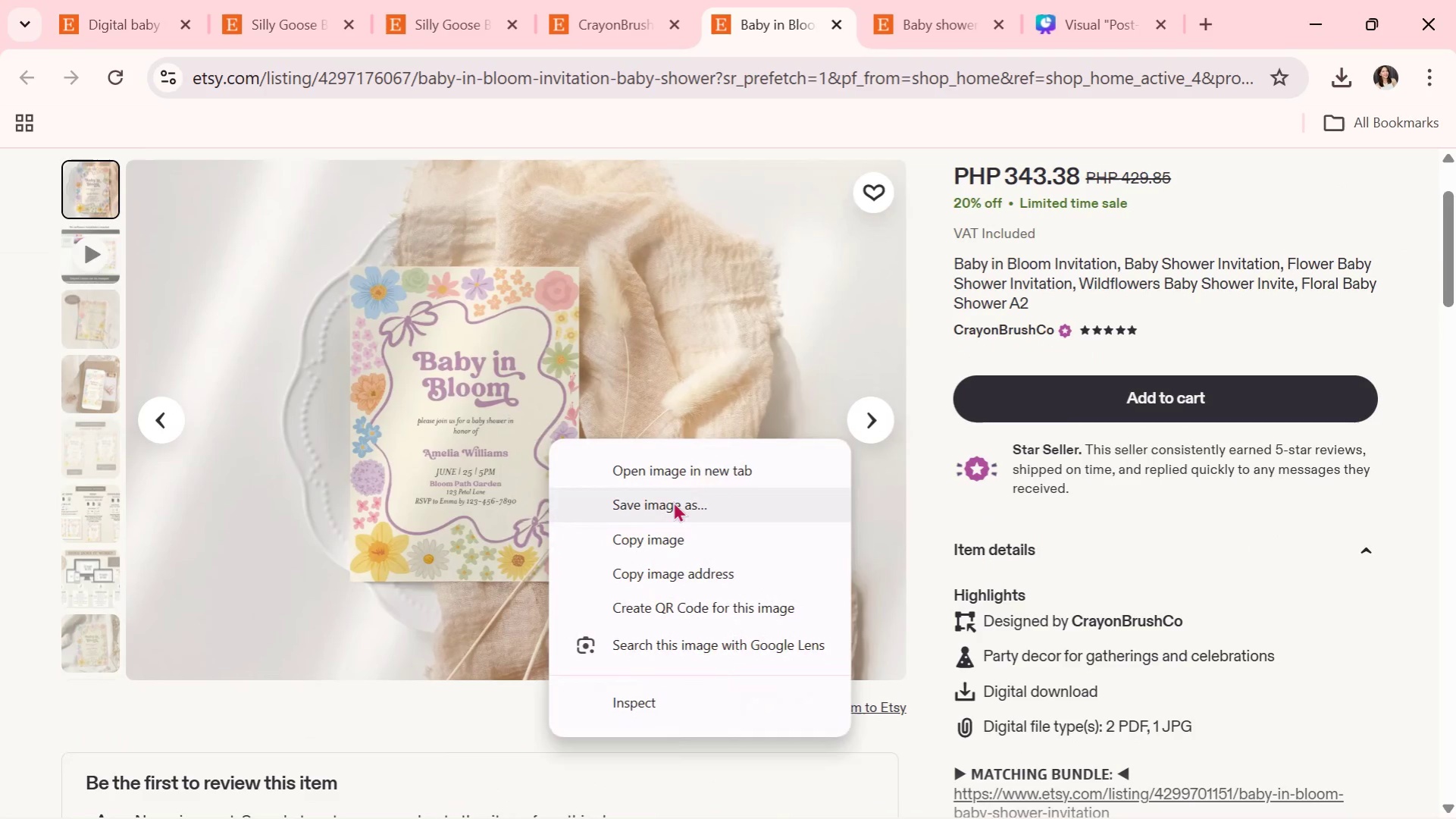 
left_click([673, 501])
 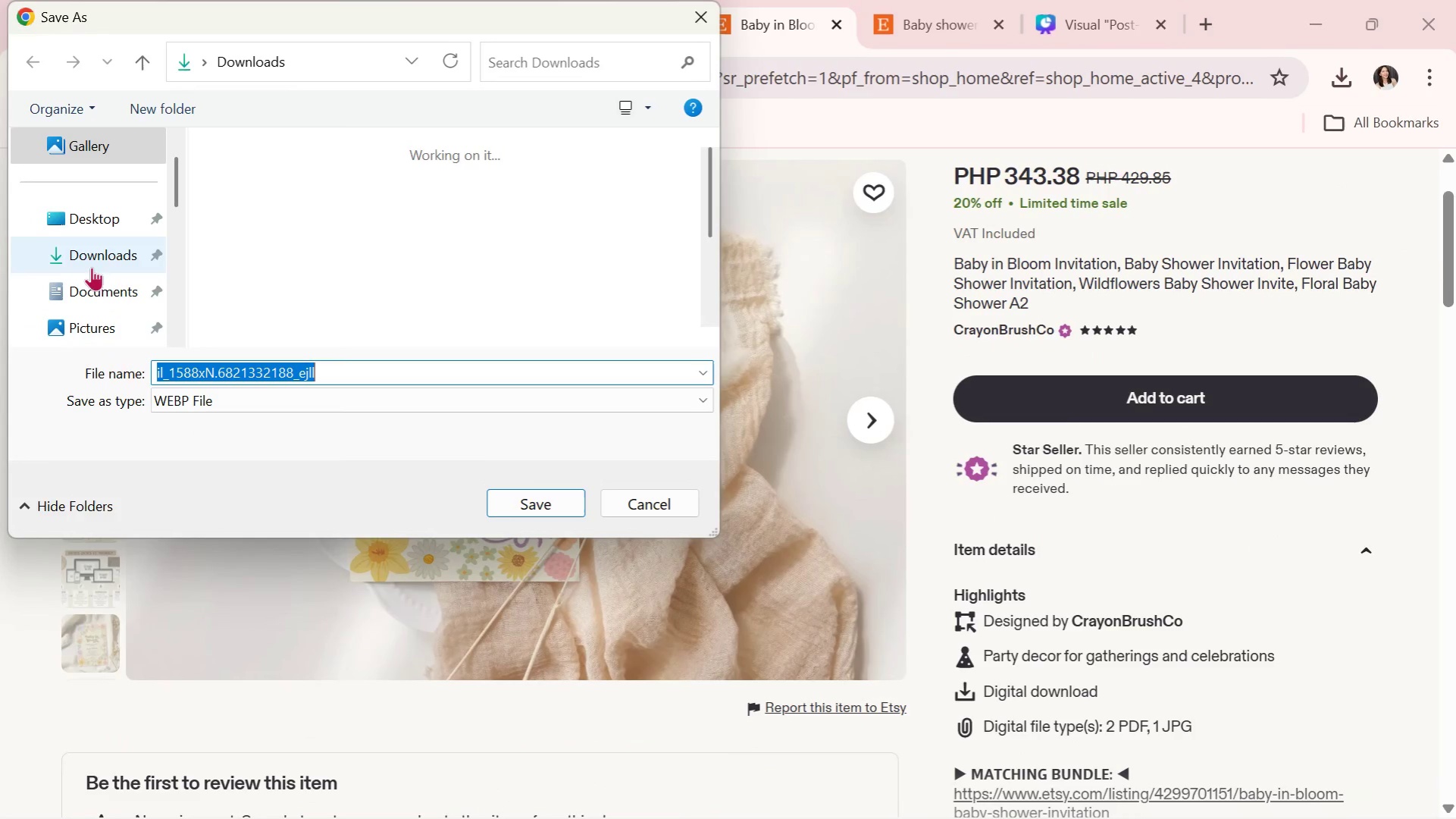 
double_click([96, 259])
 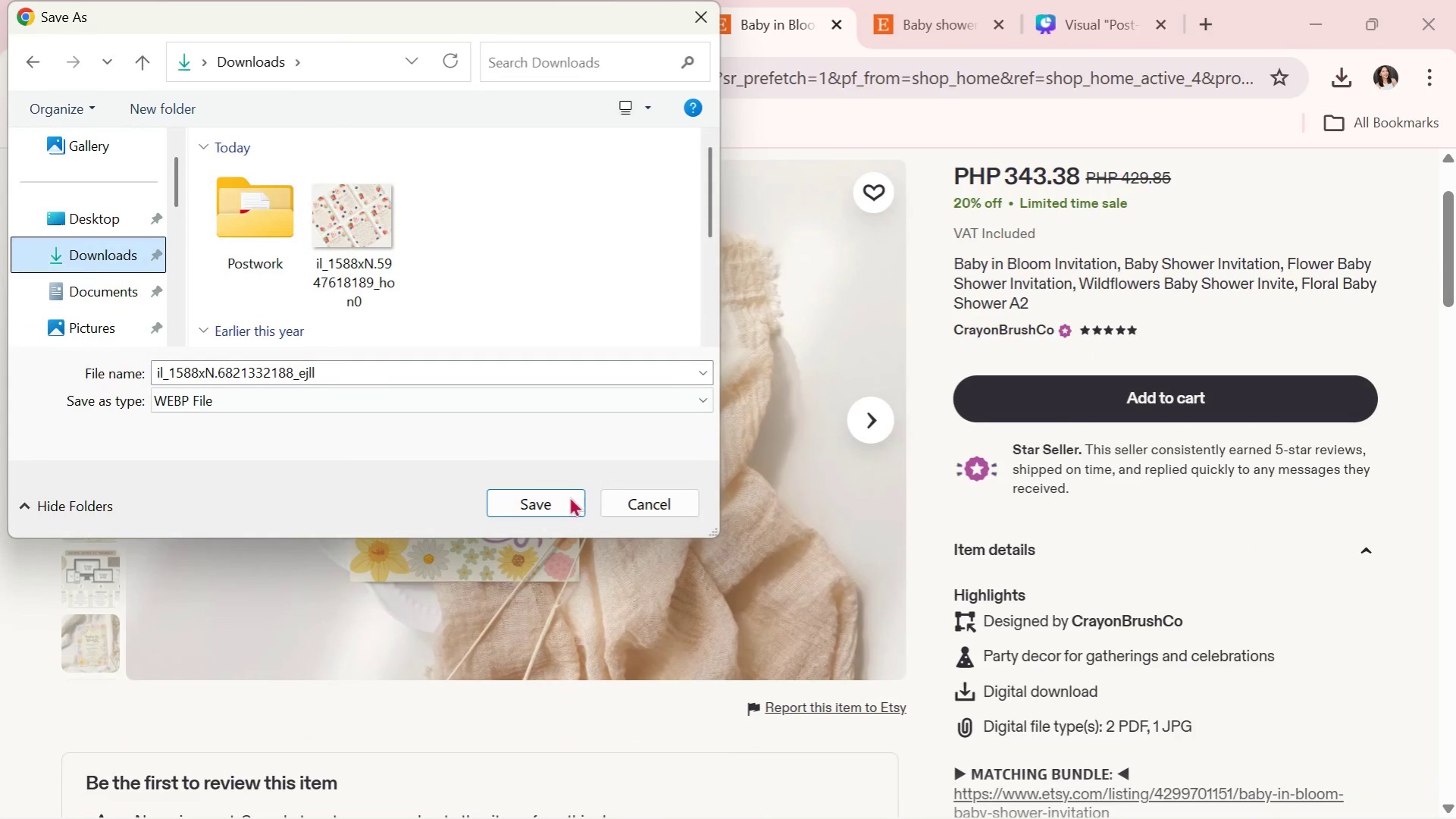 
left_click([567, 496])
 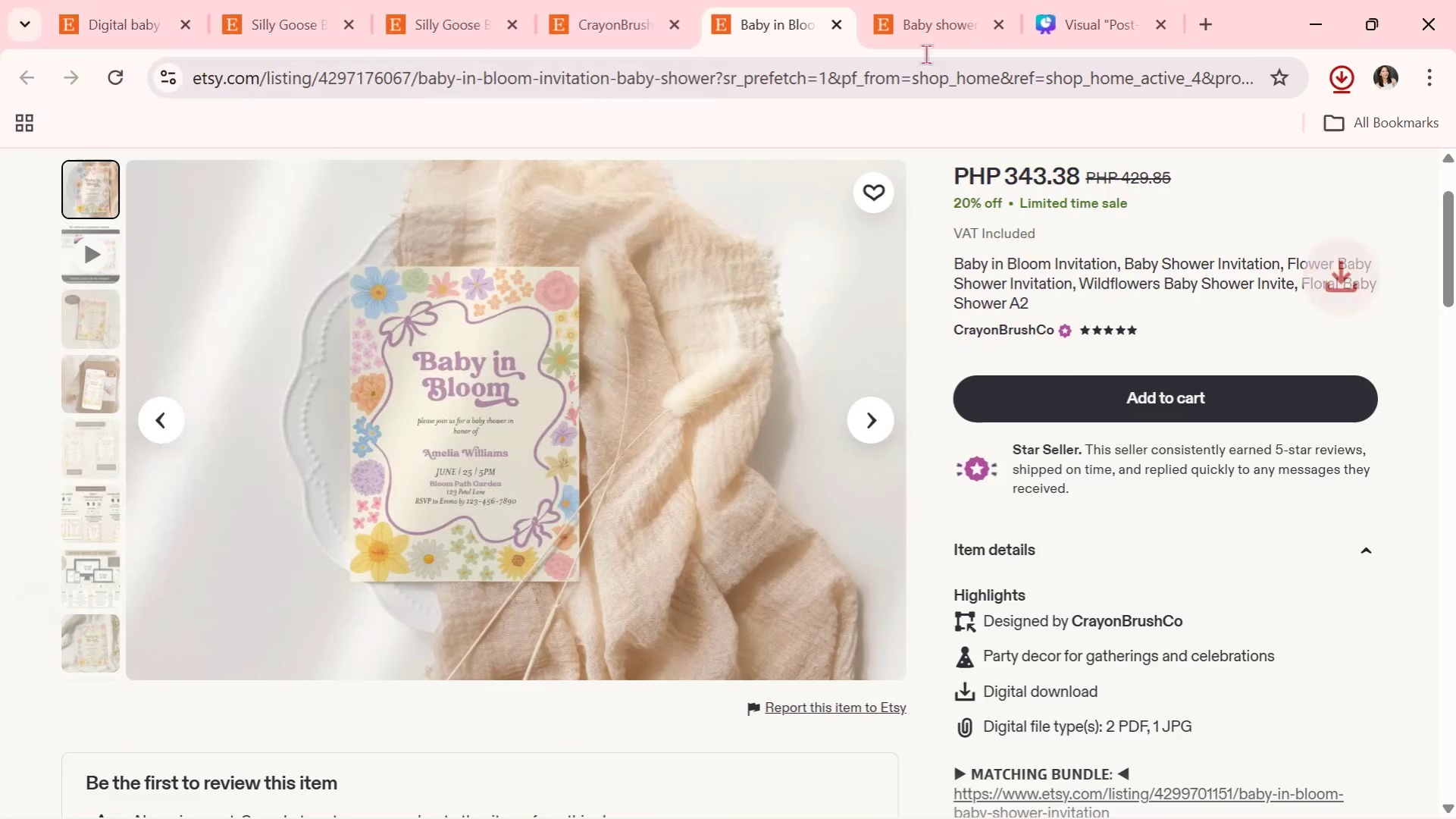 
left_click([900, 4])
 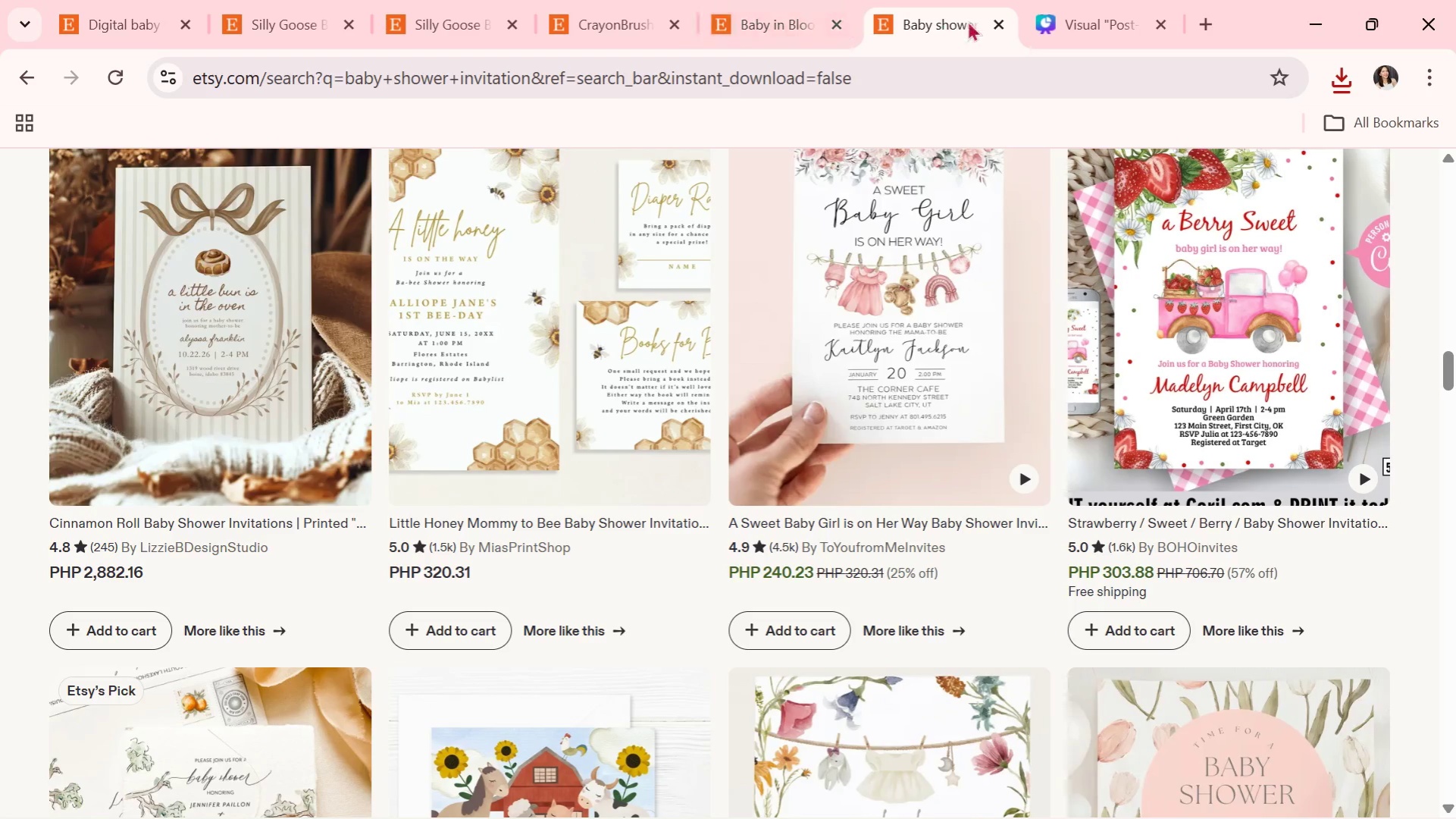 
left_click([993, 22])
 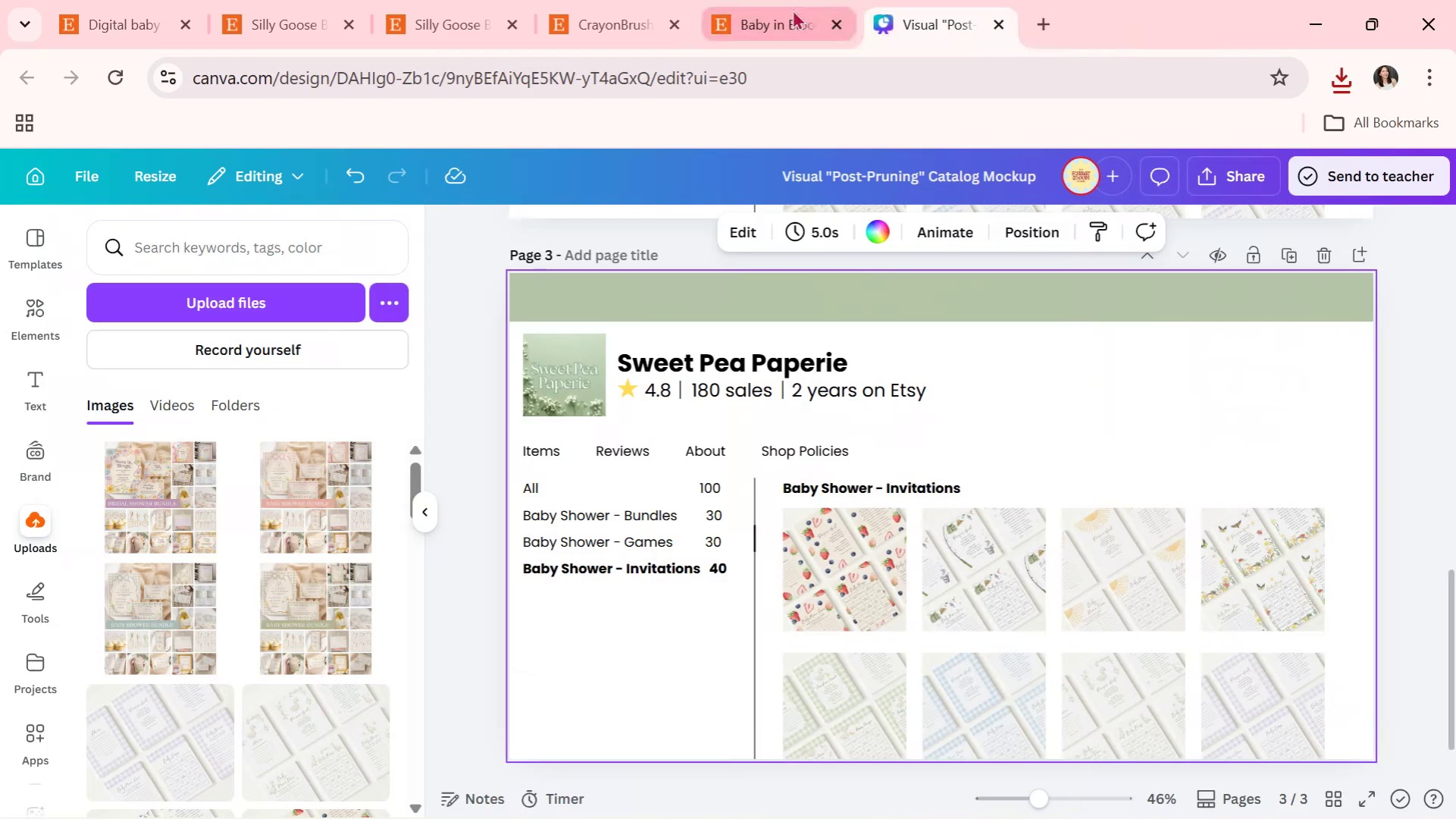 
left_click([792, 9])
 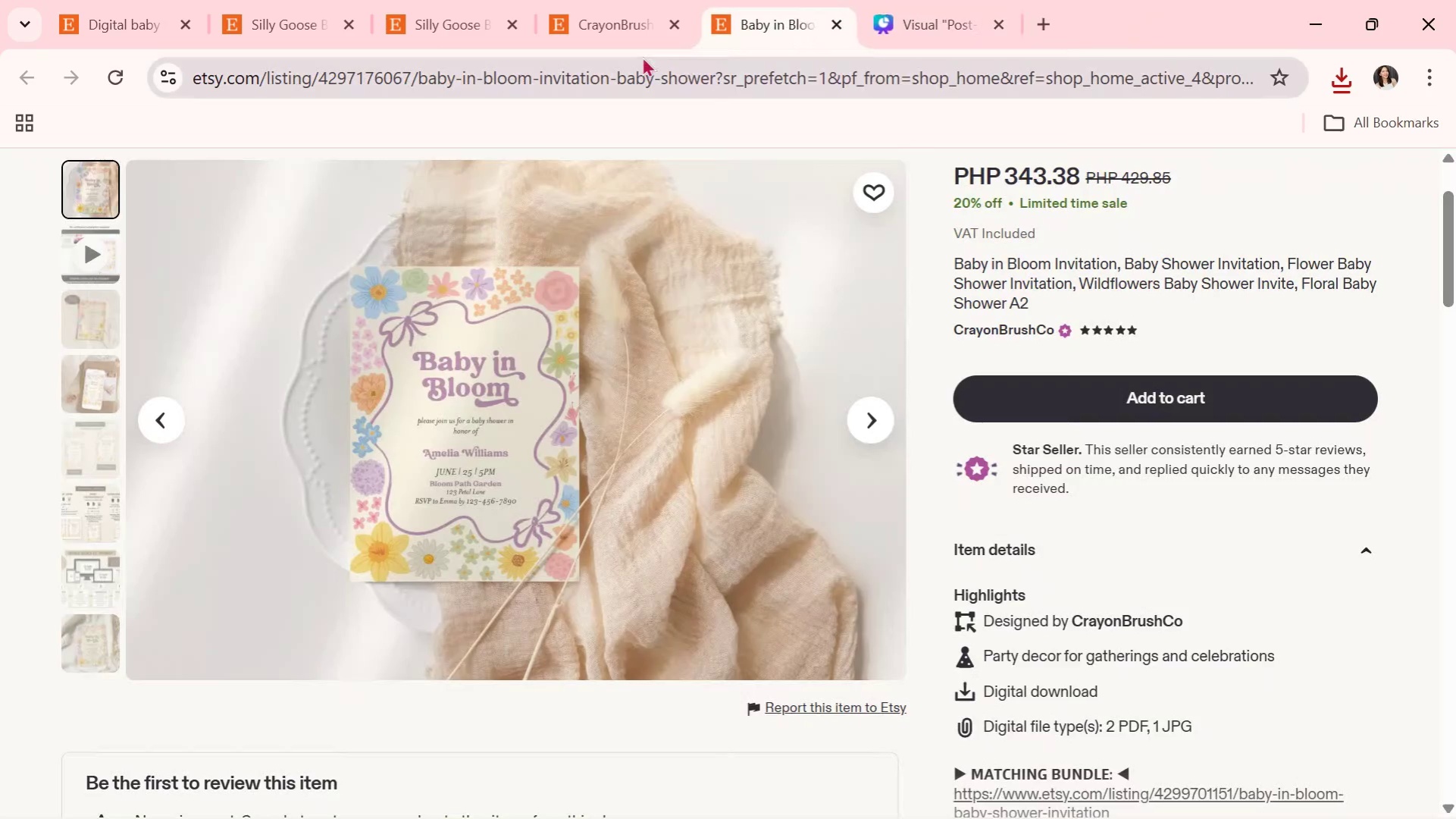 
left_click([633, 24])
 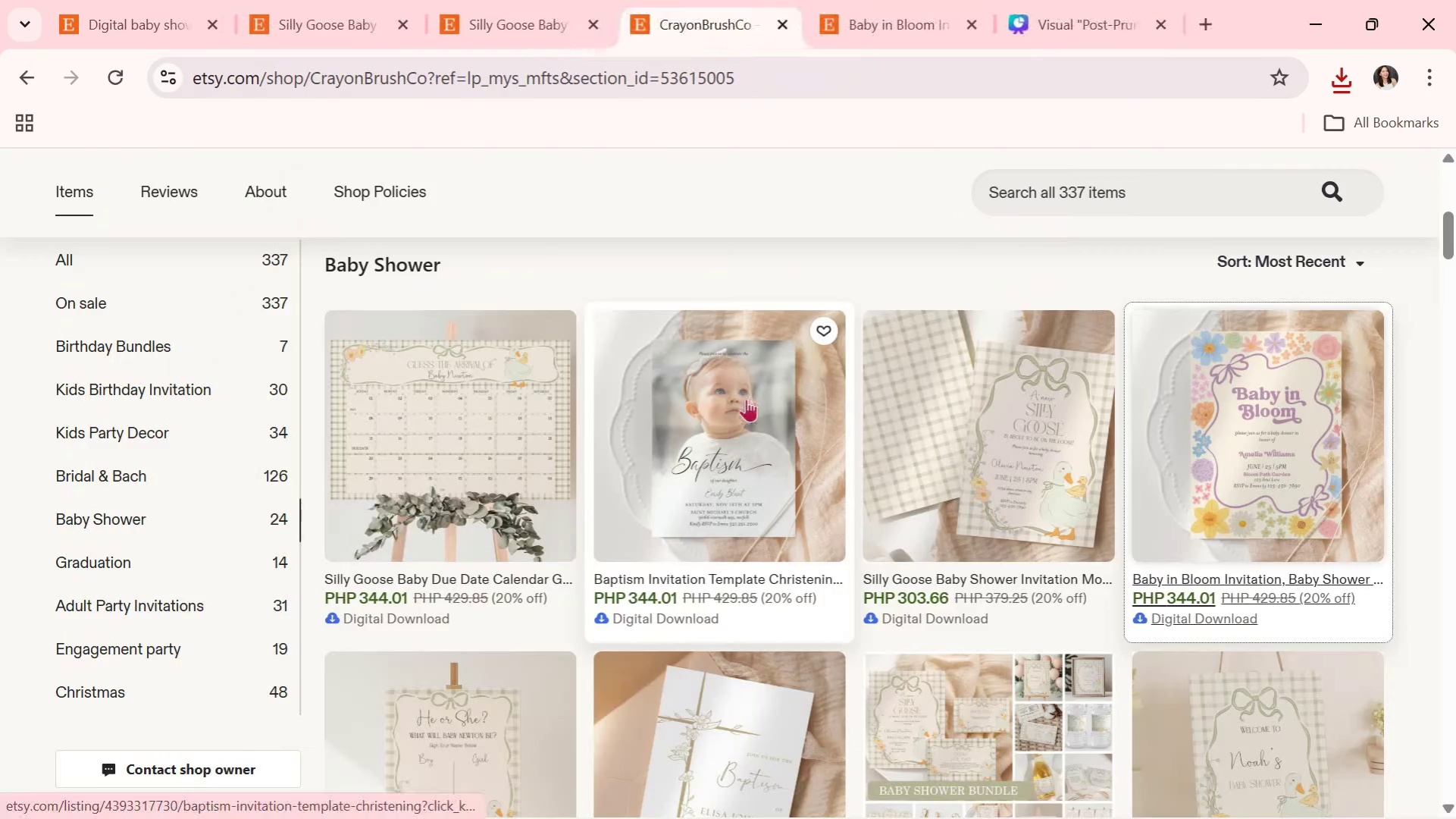 
scroll: coordinate [813, 571], scroll_direction: down, amount: 12.0
 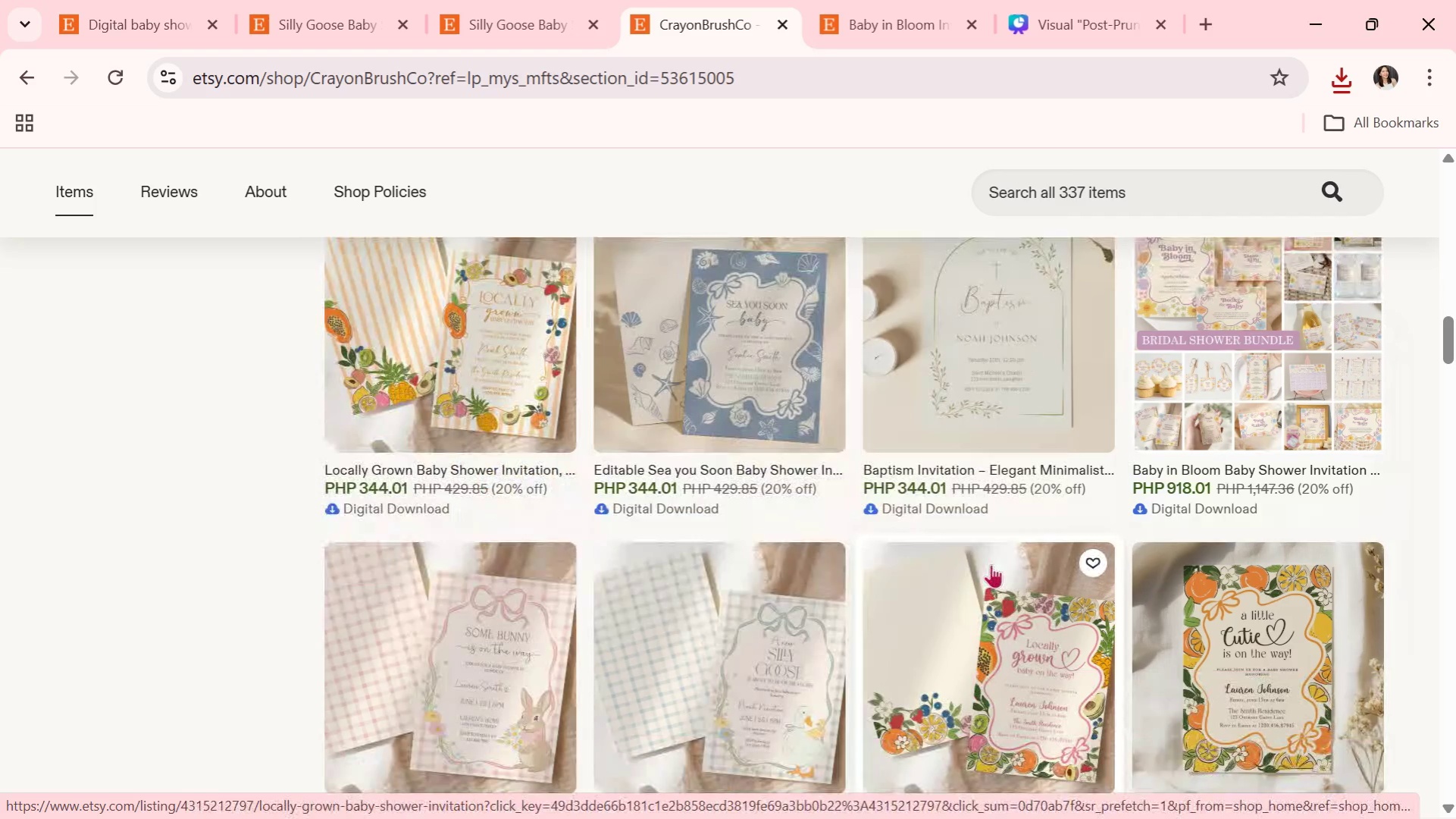 
scroll: coordinate [692, 728], scroll_direction: up, amount: 11.0
 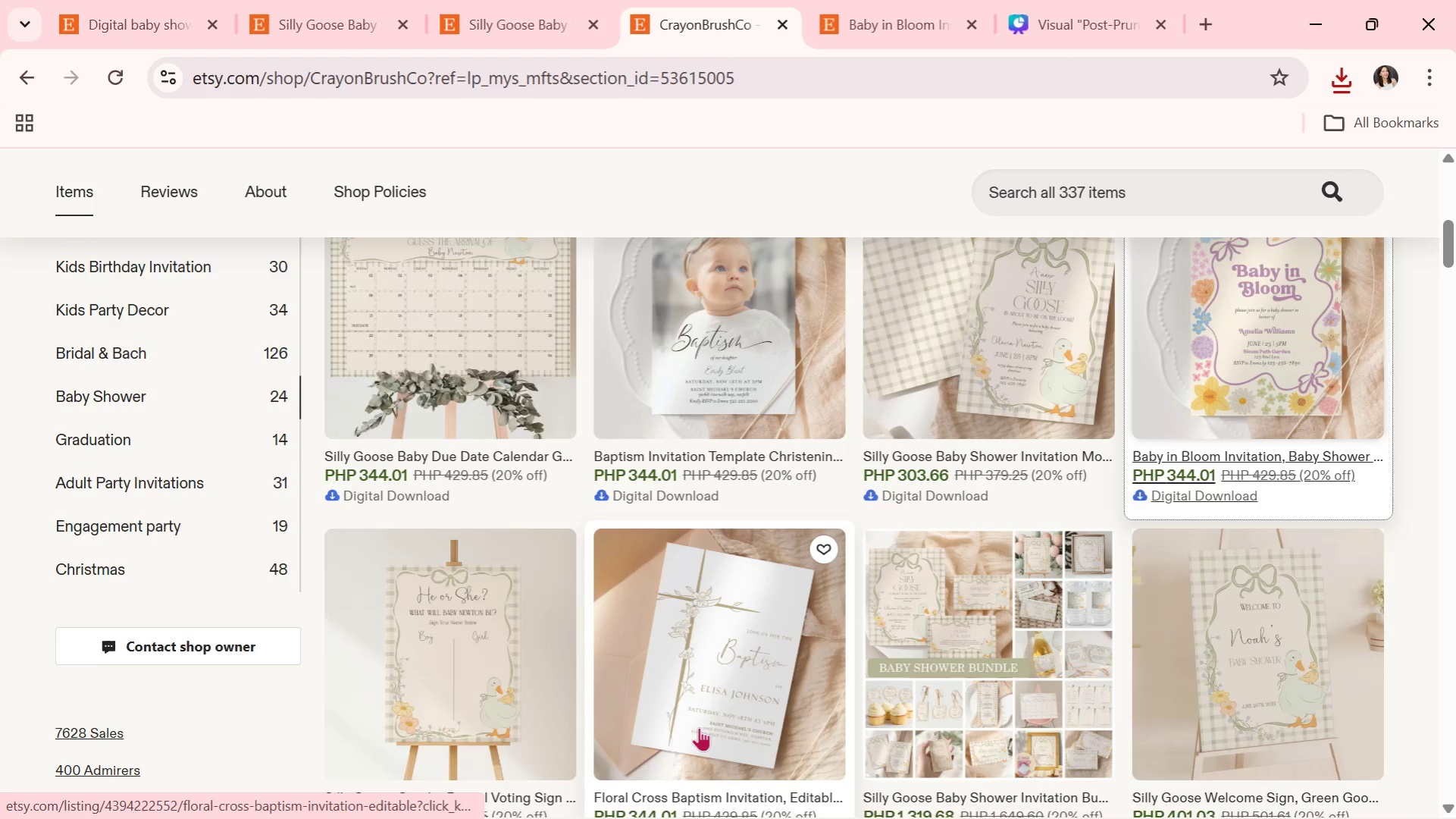 
scroll: coordinate [700, 725], scroll_direction: up, amount: 2.0
 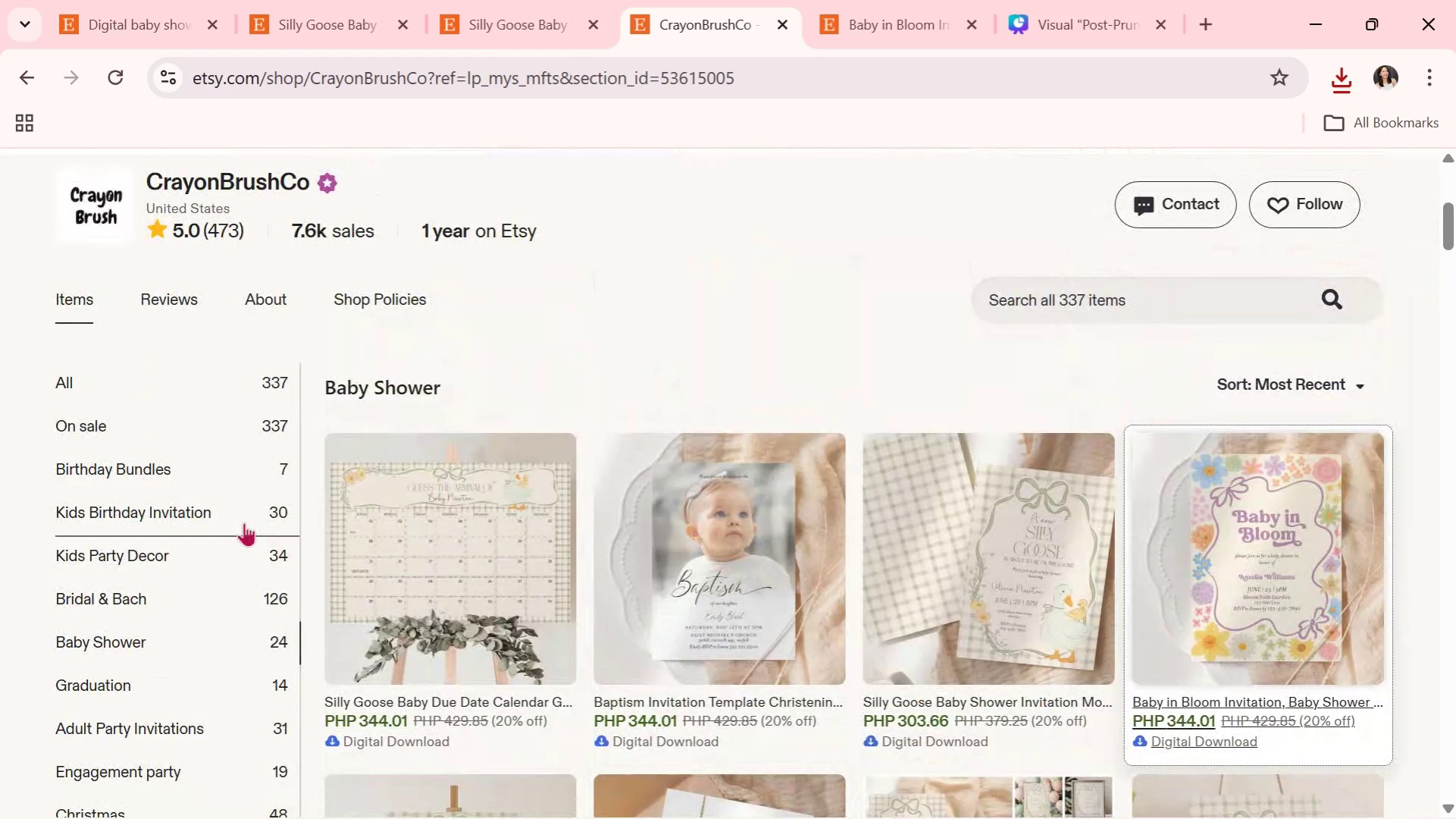 
scroll: coordinate [362, 516], scroll_direction: down, amount: 1.0
 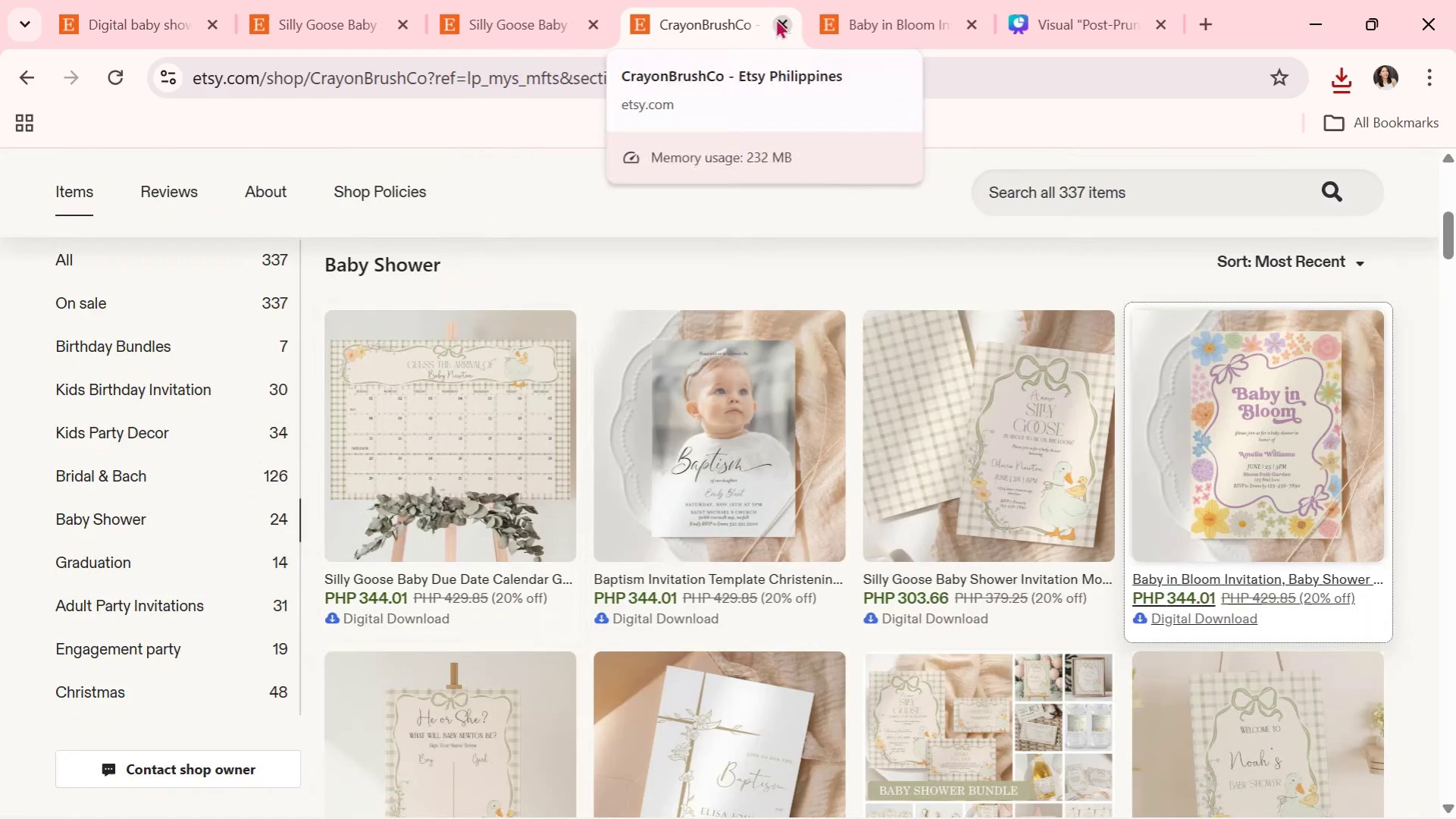 
wait(15.04)
 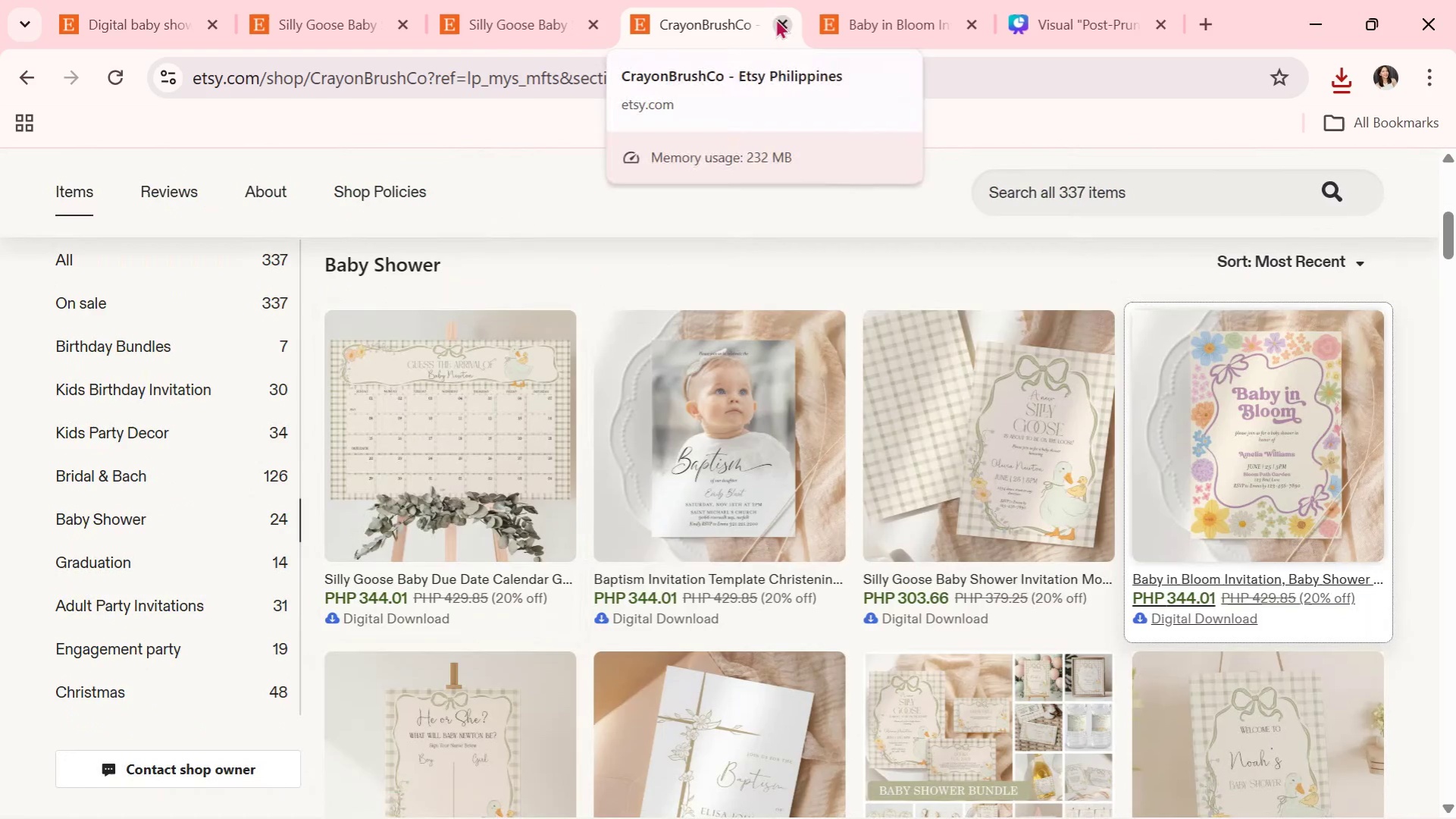 
left_click([775, 18])
 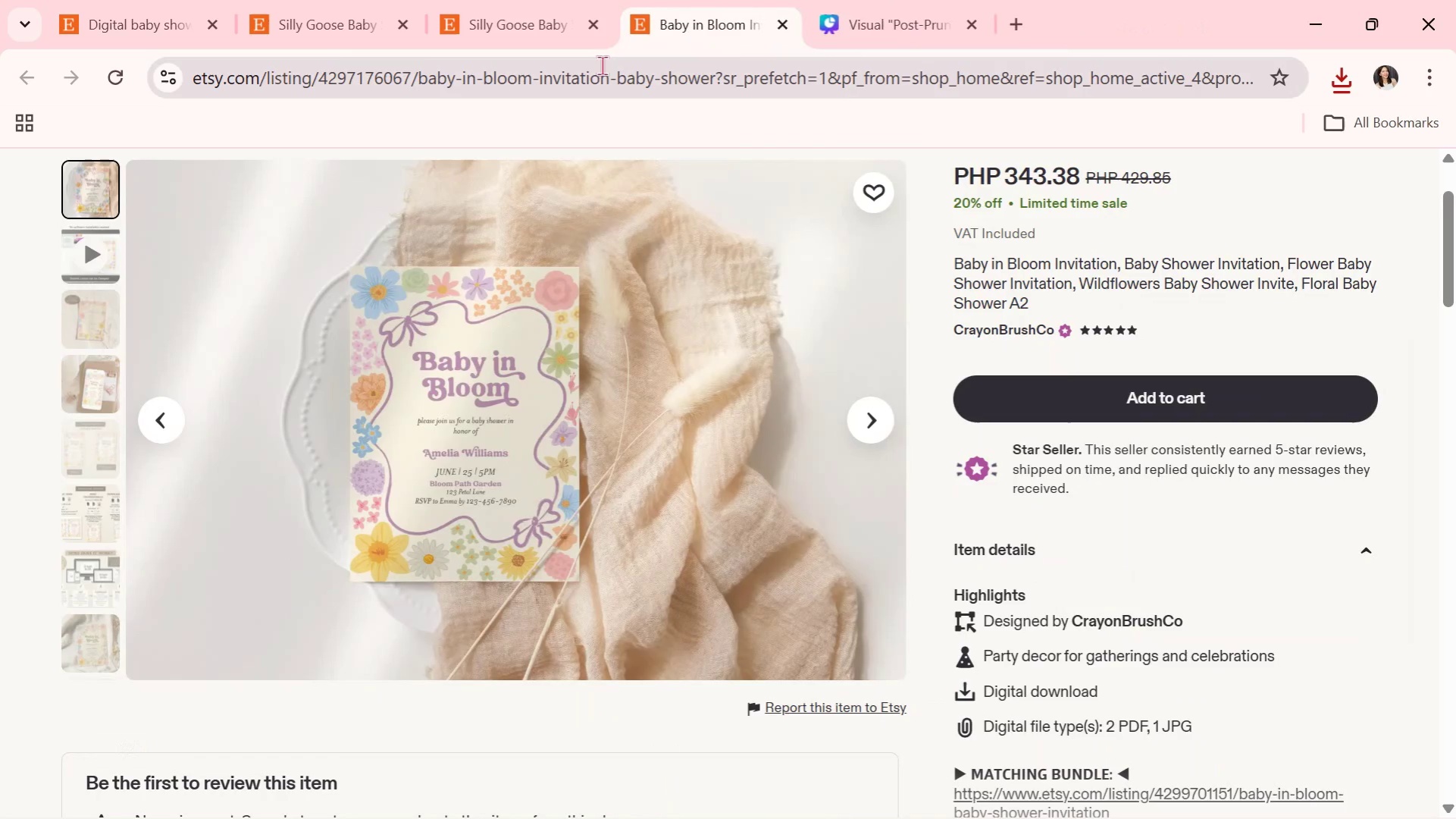 
left_click([532, 0])
 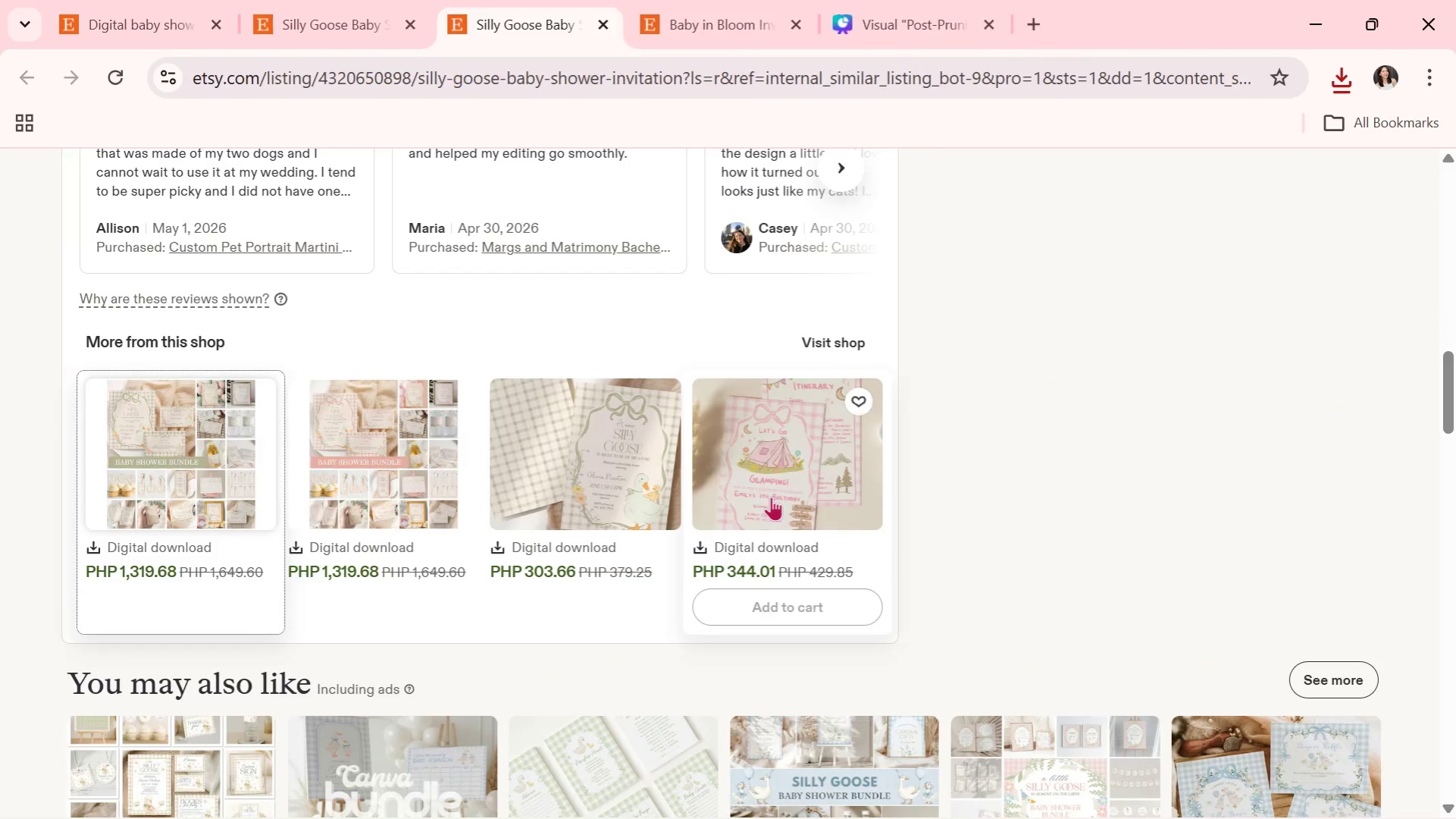 
scroll: coordinate [572, 573], scroll_direction: down, amount: 13.0
 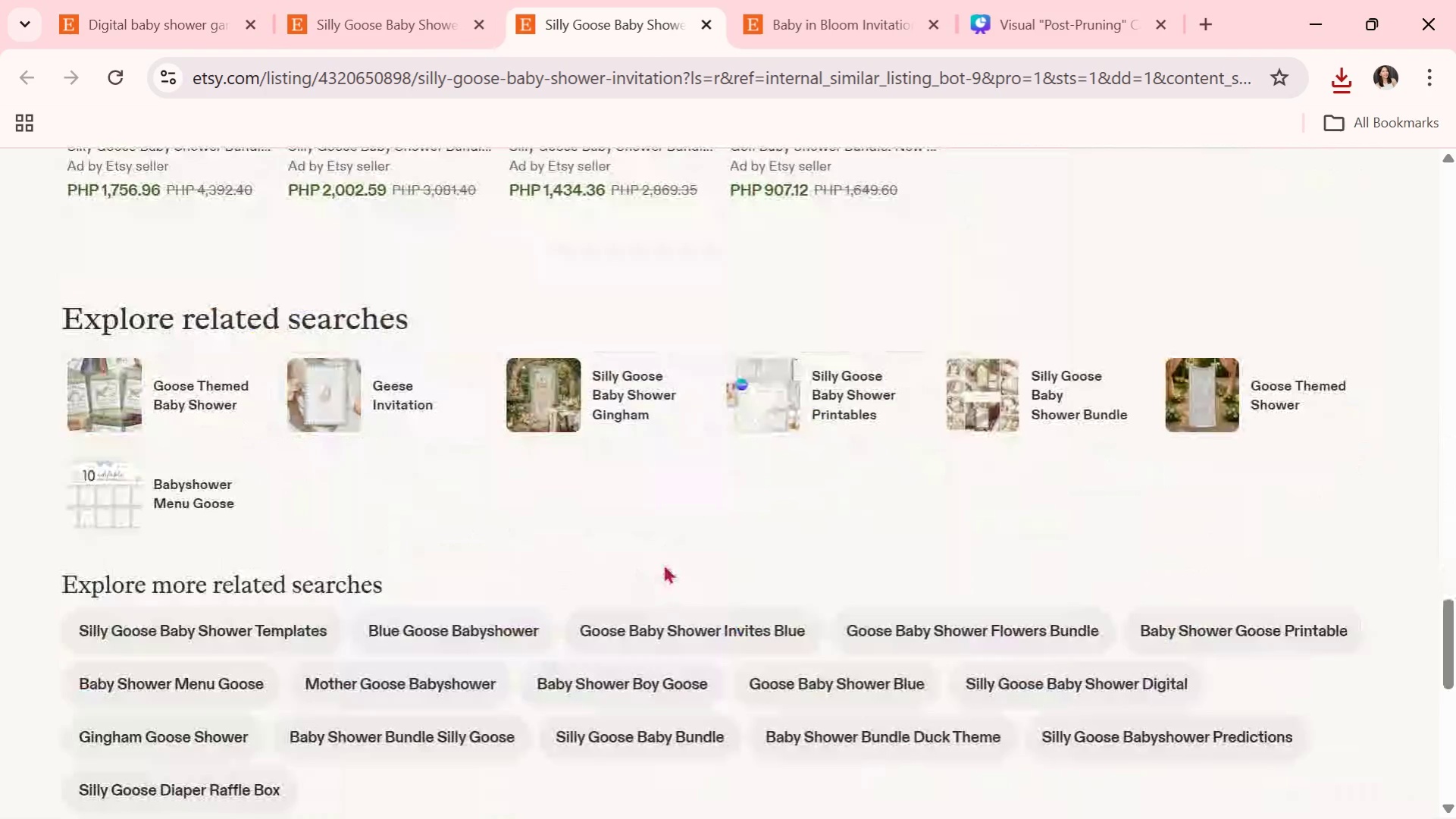 
scroll: coordinate [671, 554], scroll_direction: up, amount: 43.0
 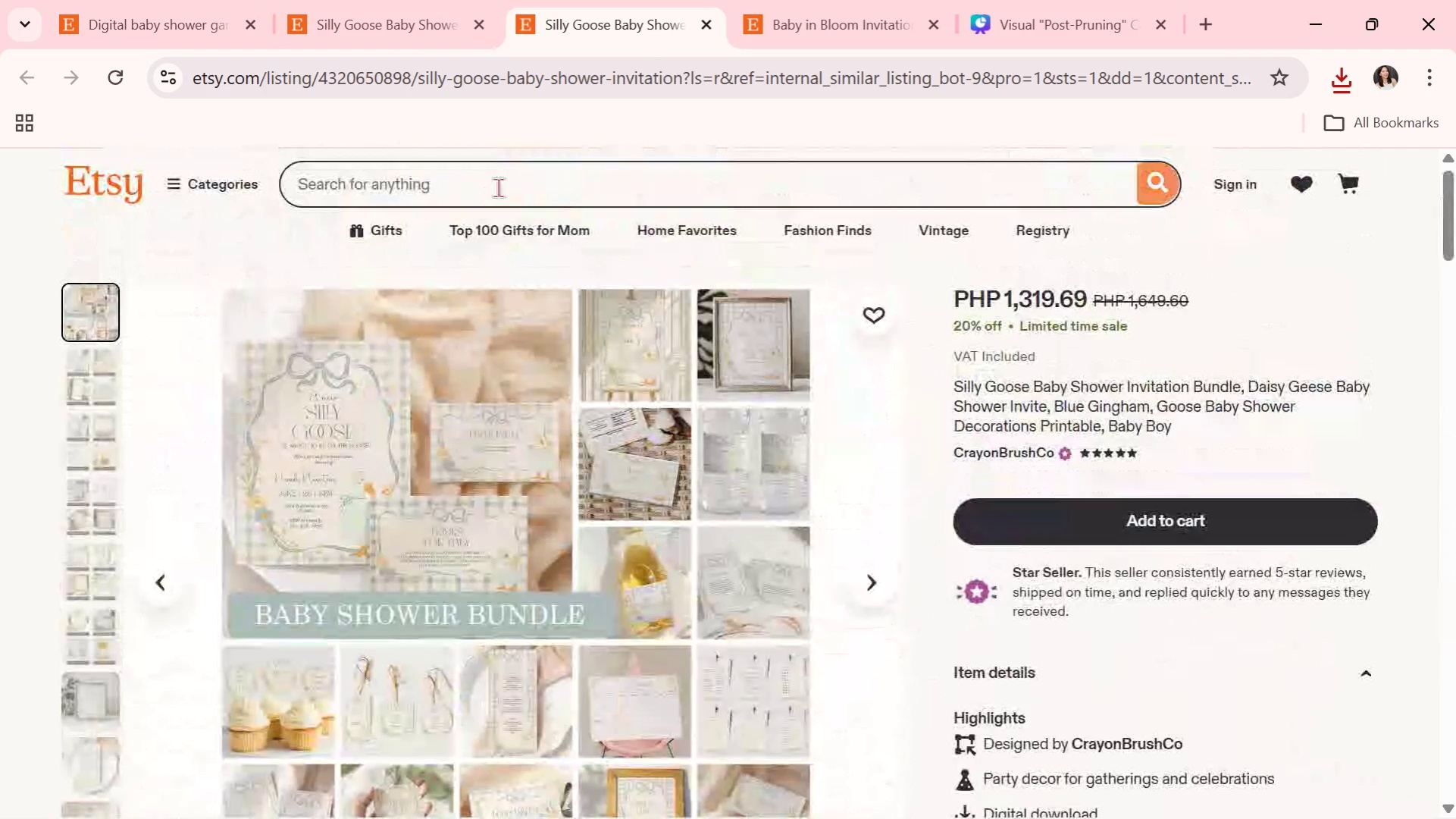 
left_click([500, 187])
 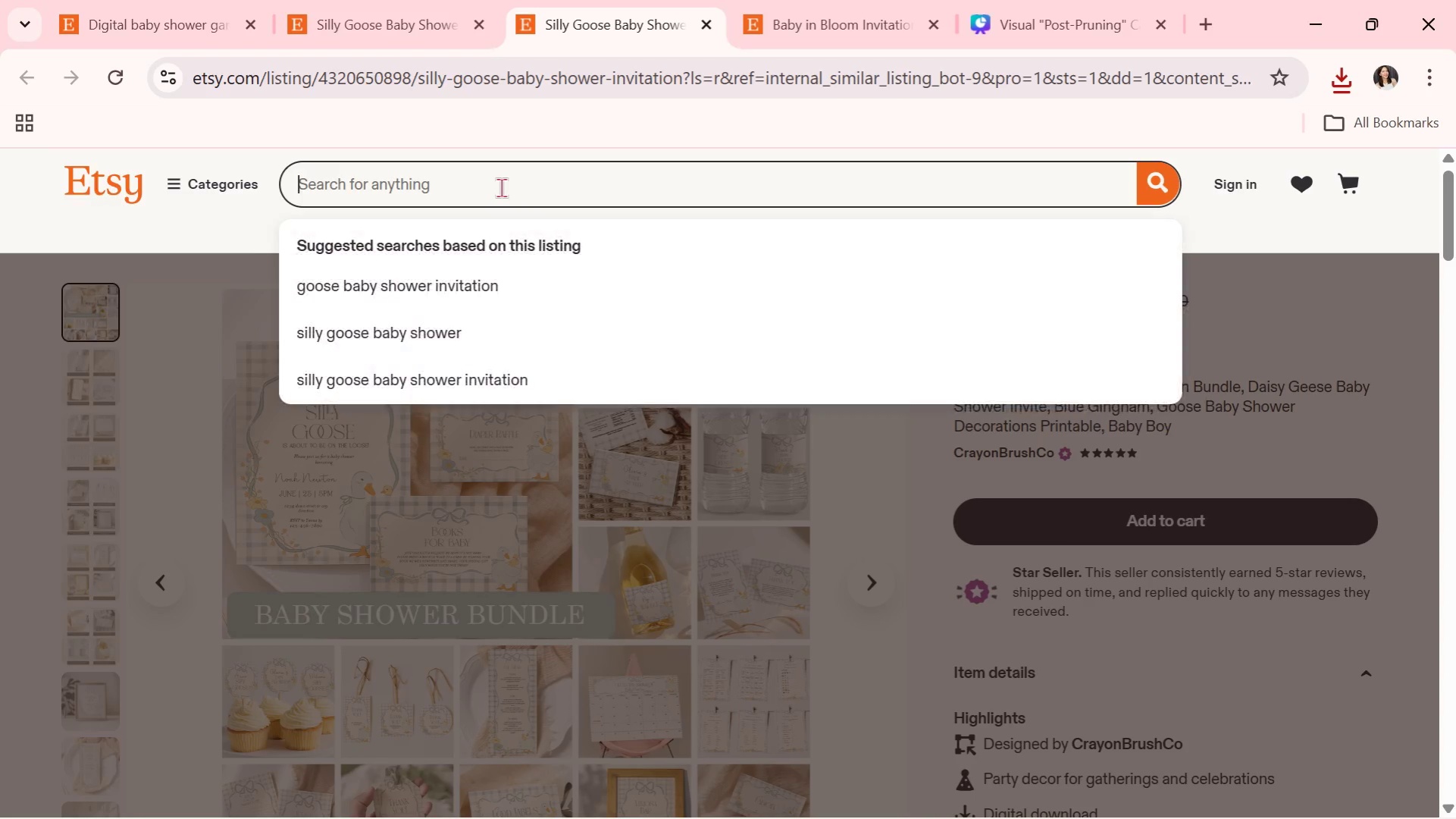 
type(baby shower invitation)
 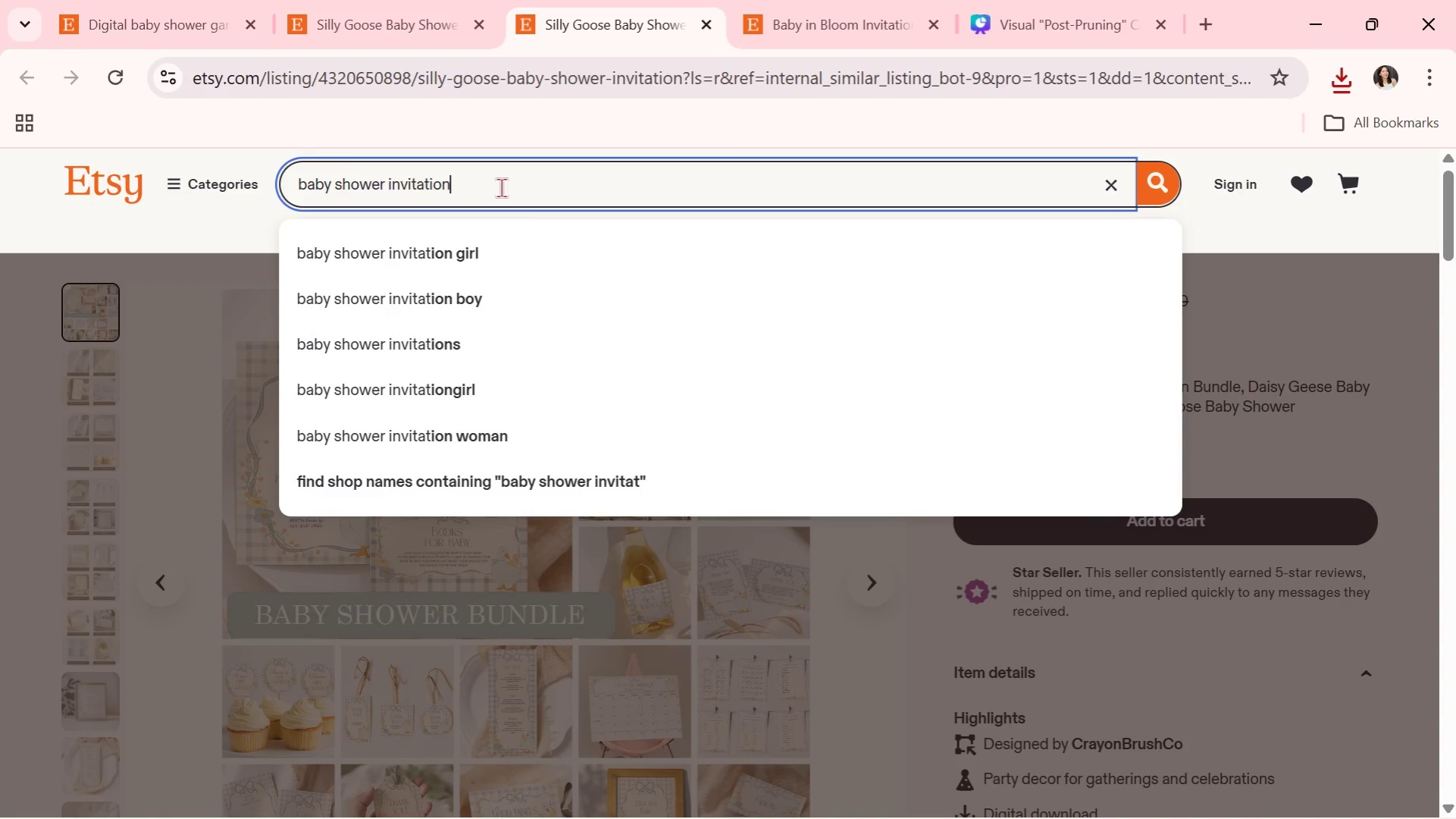 
key(Enter)
 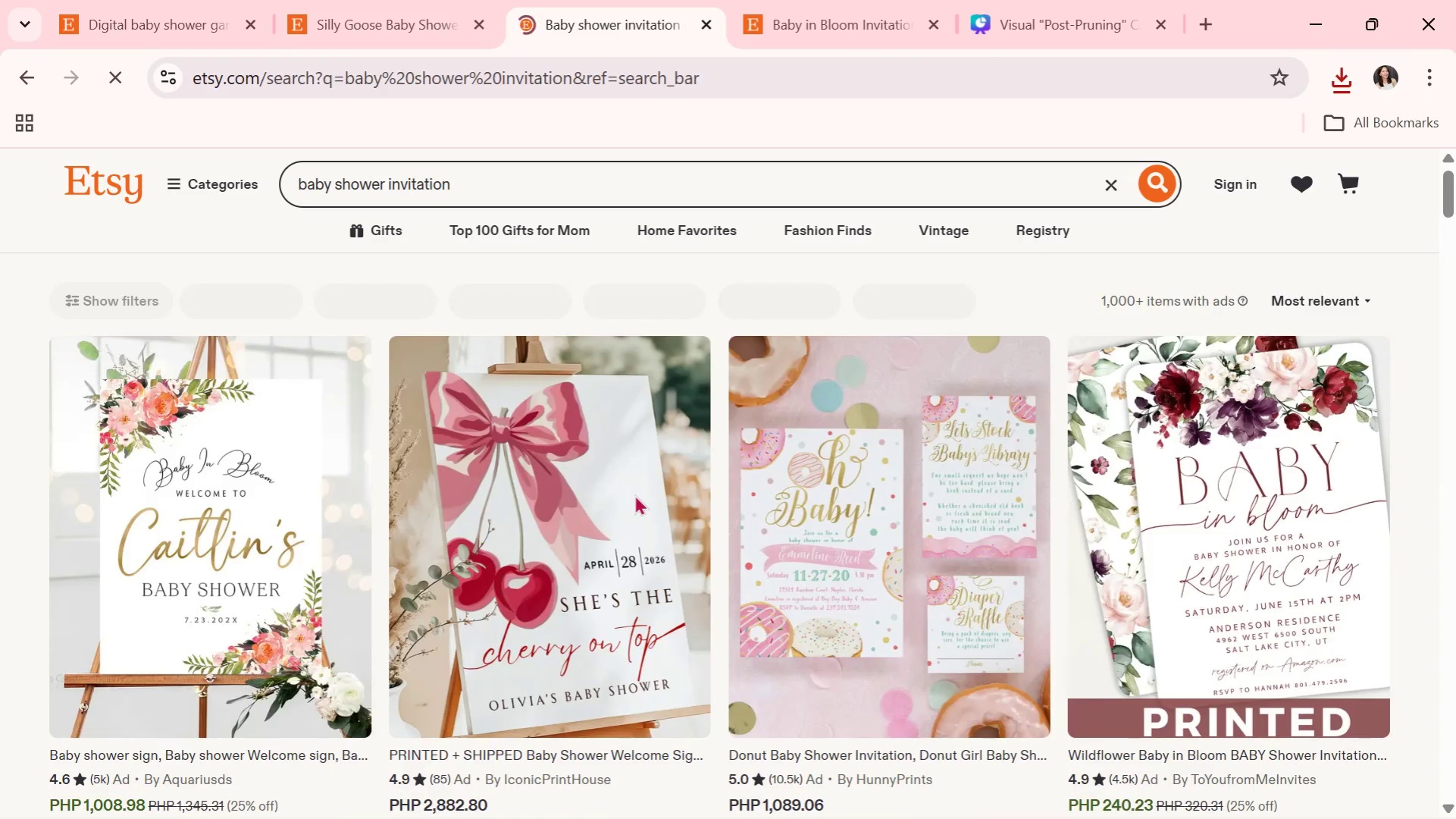 
scroll: coordinate [894, 551], scroll_direction: down, amount: 31.0
 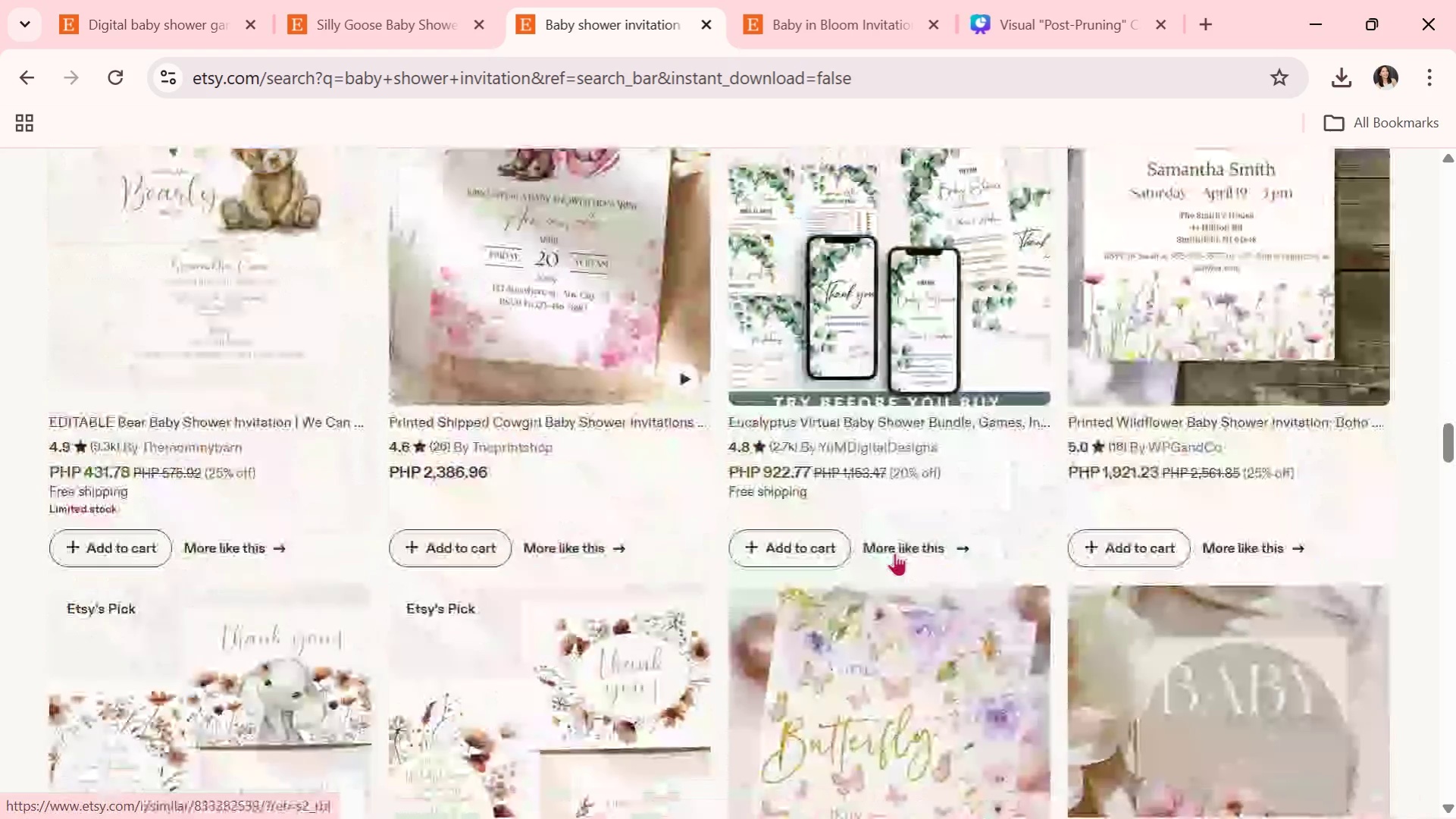 
scroll: coordinate [894, 552], scroll_direction: down, amount: 5.0
 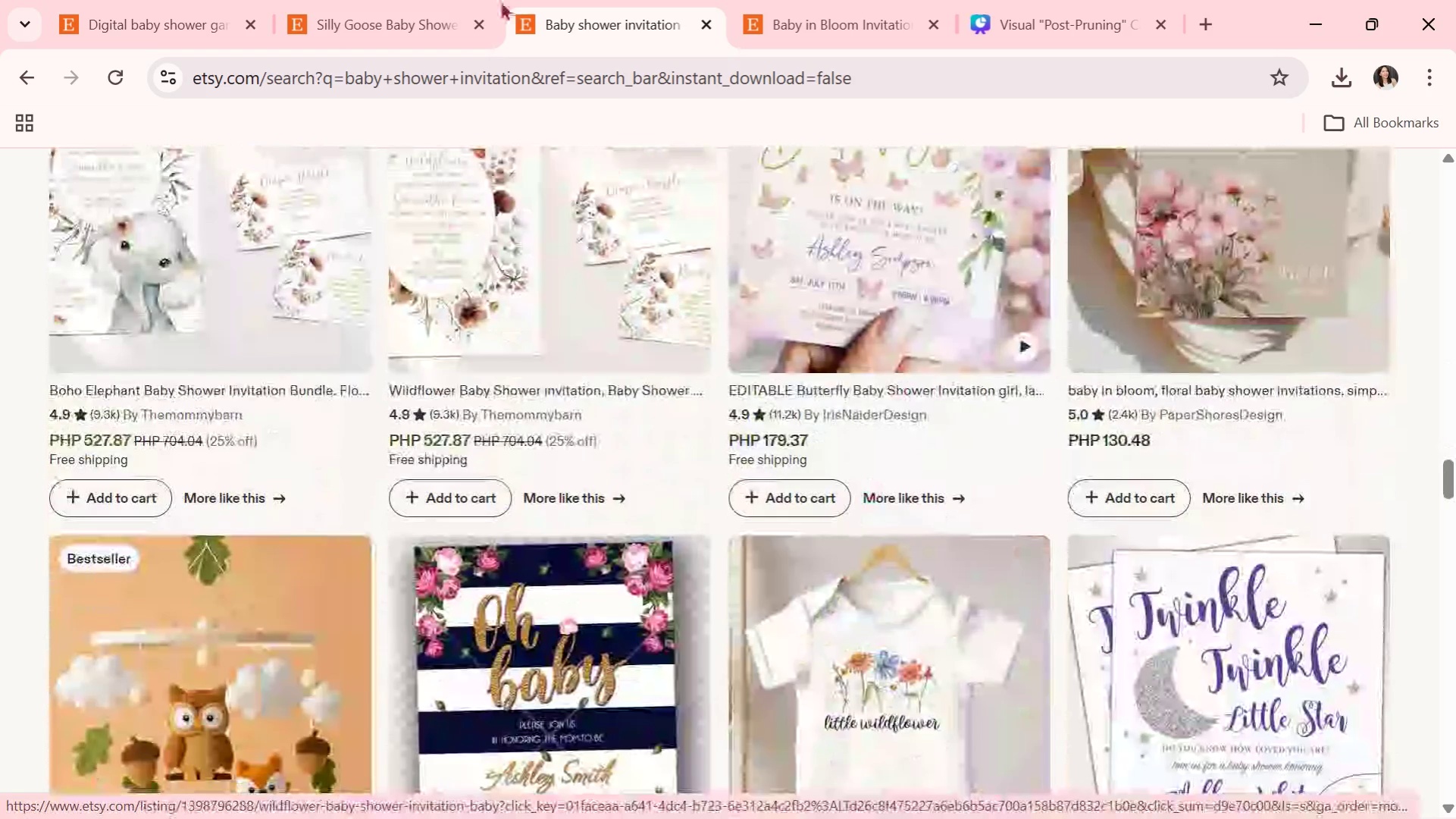 
left_click([395, 0])
 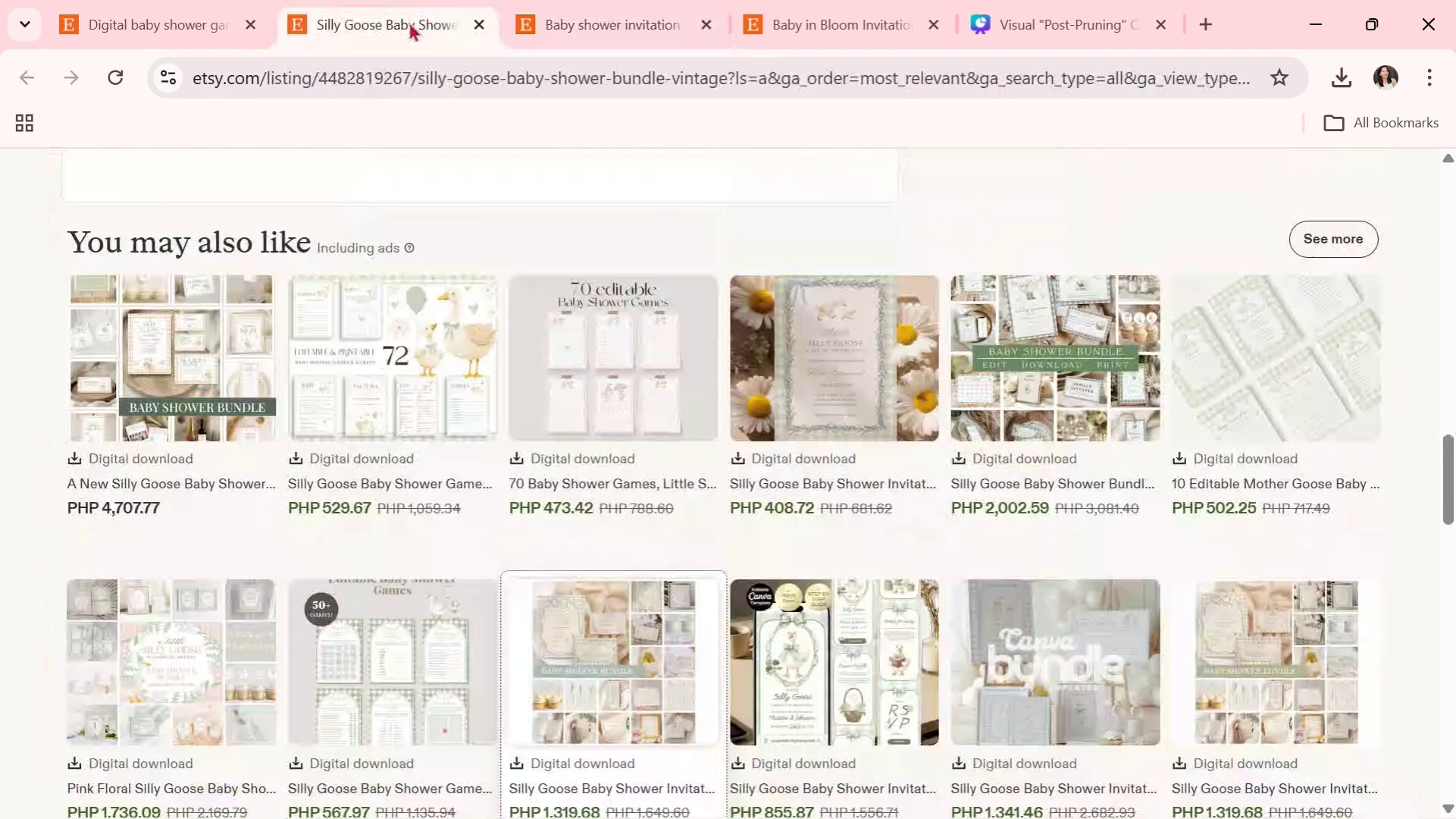 
left_click([409, 21])
 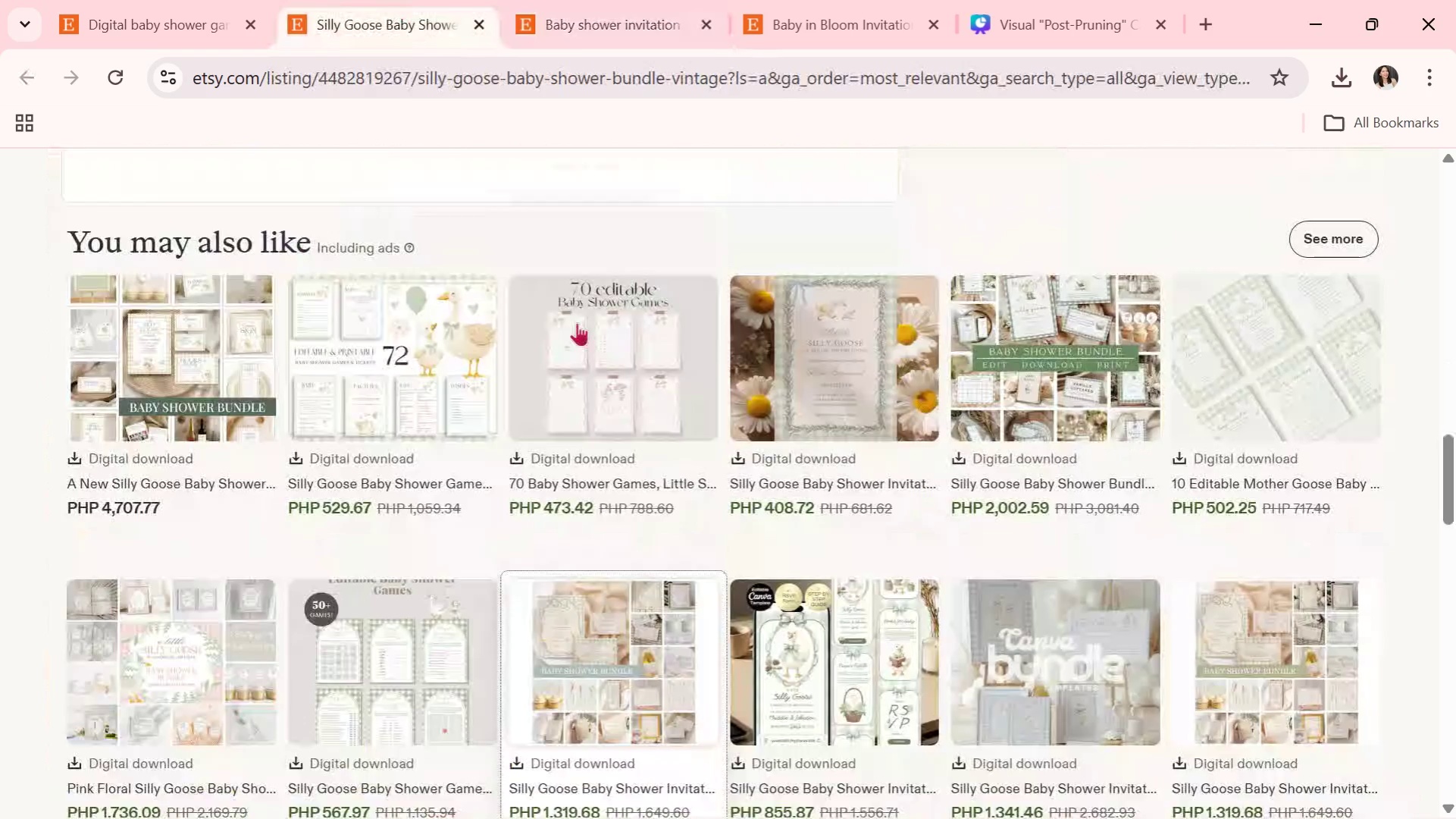 
scroll: coordinate [437, 460], scroll_direction: up, amount: 8.0
 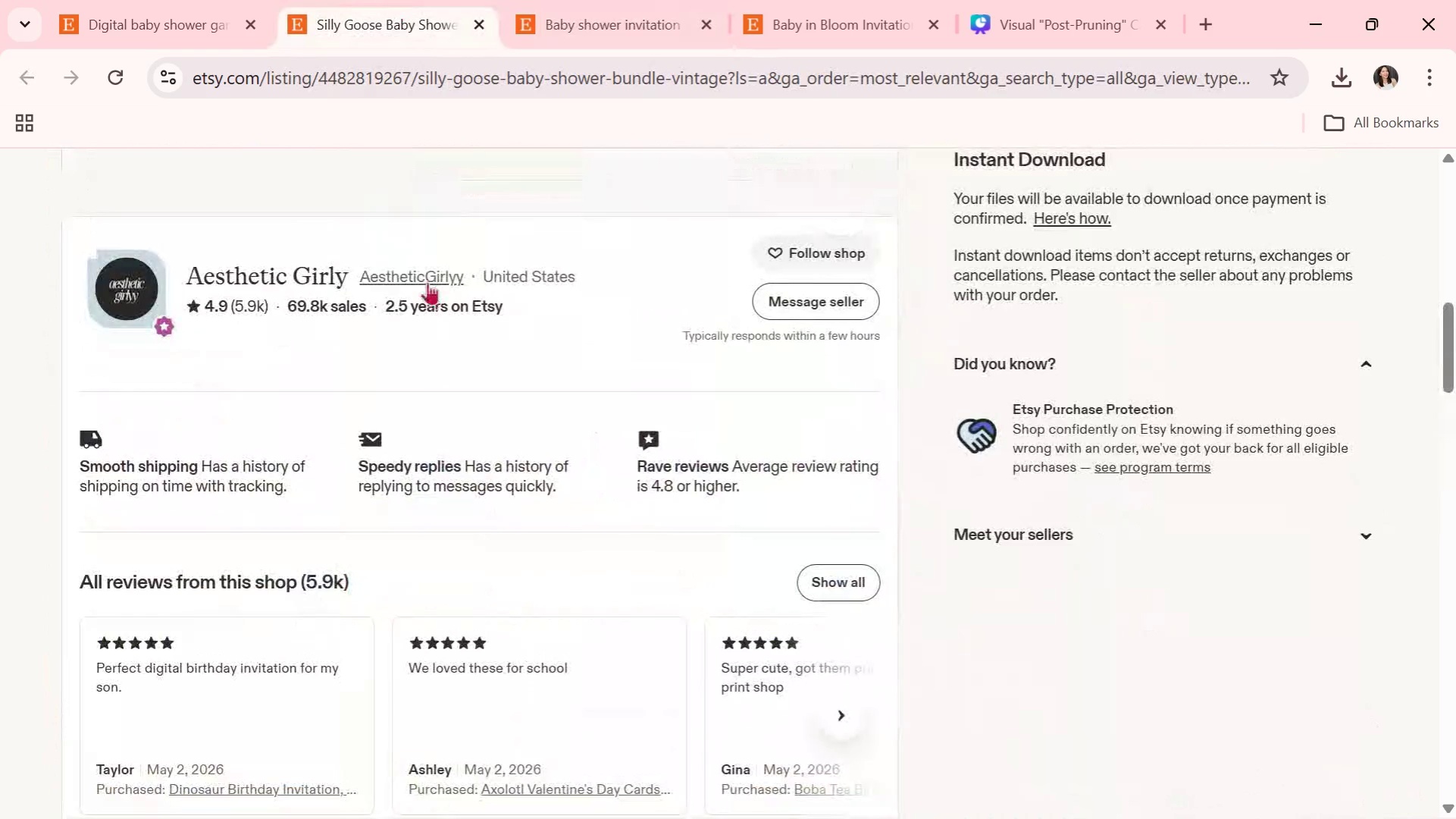 
left_click([427, 281])
 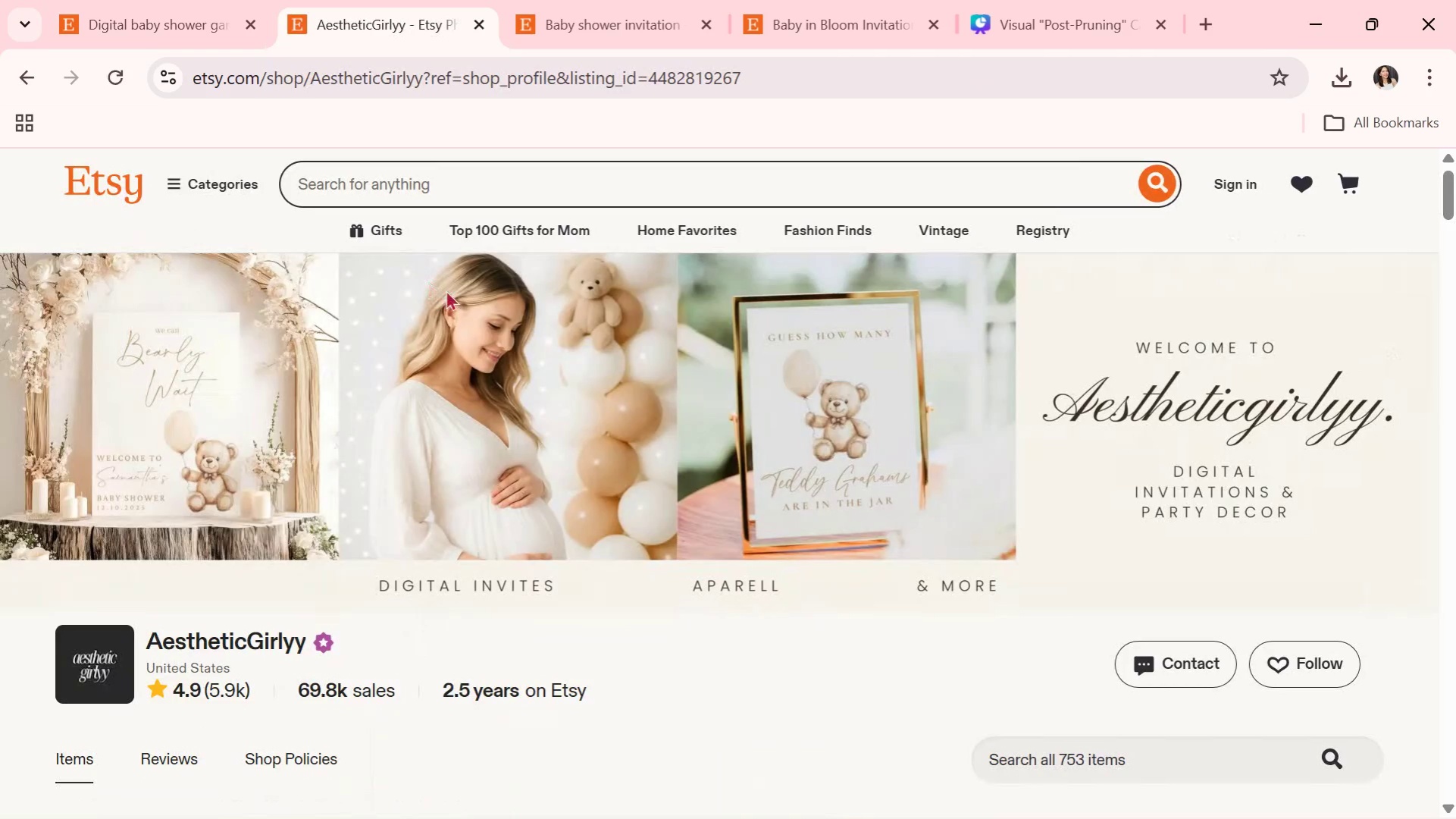 
scroll: coordinate [224, 490], scroll_direction: down, amount: 5.0
 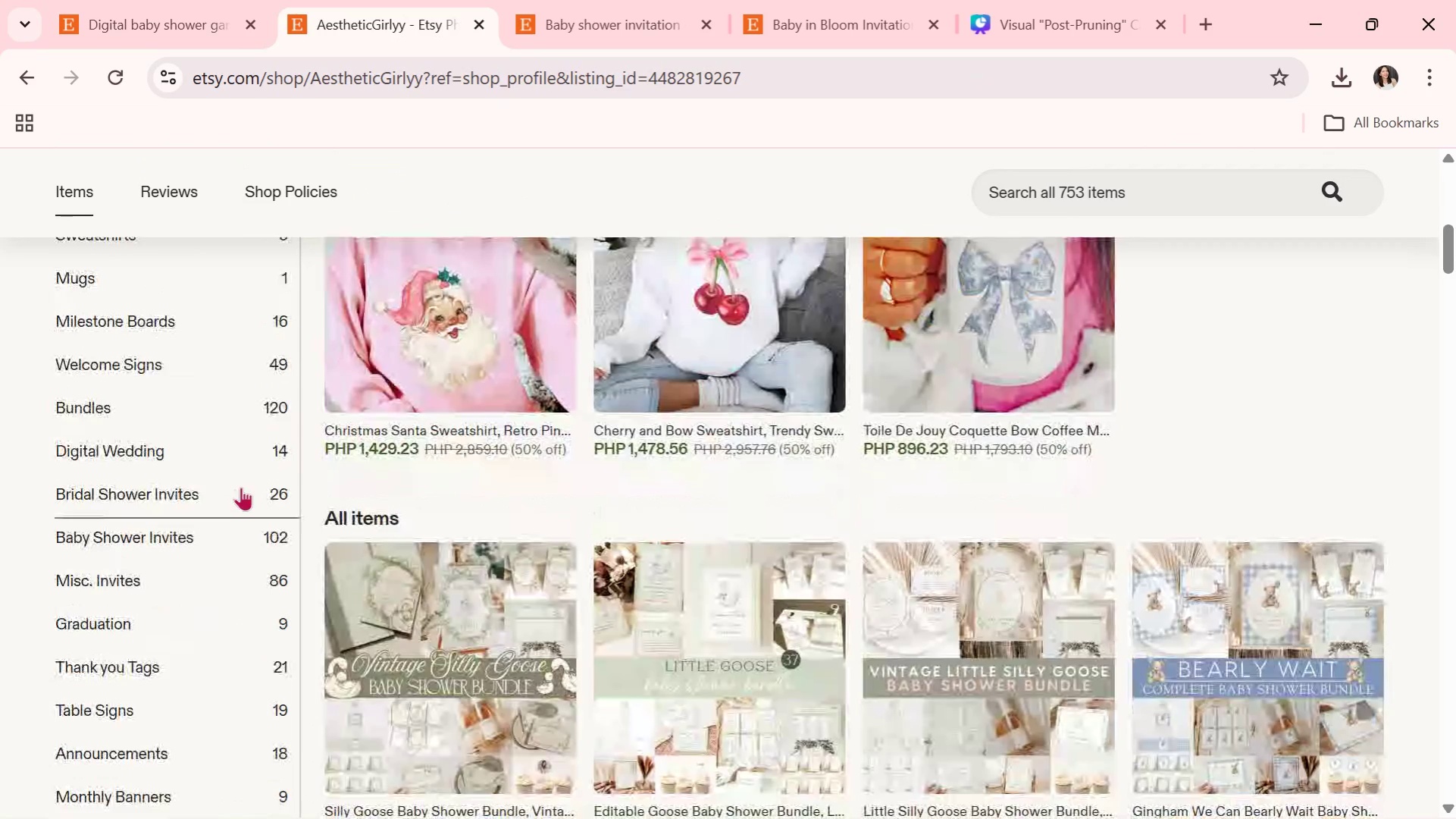 
left_click([190, 532])
 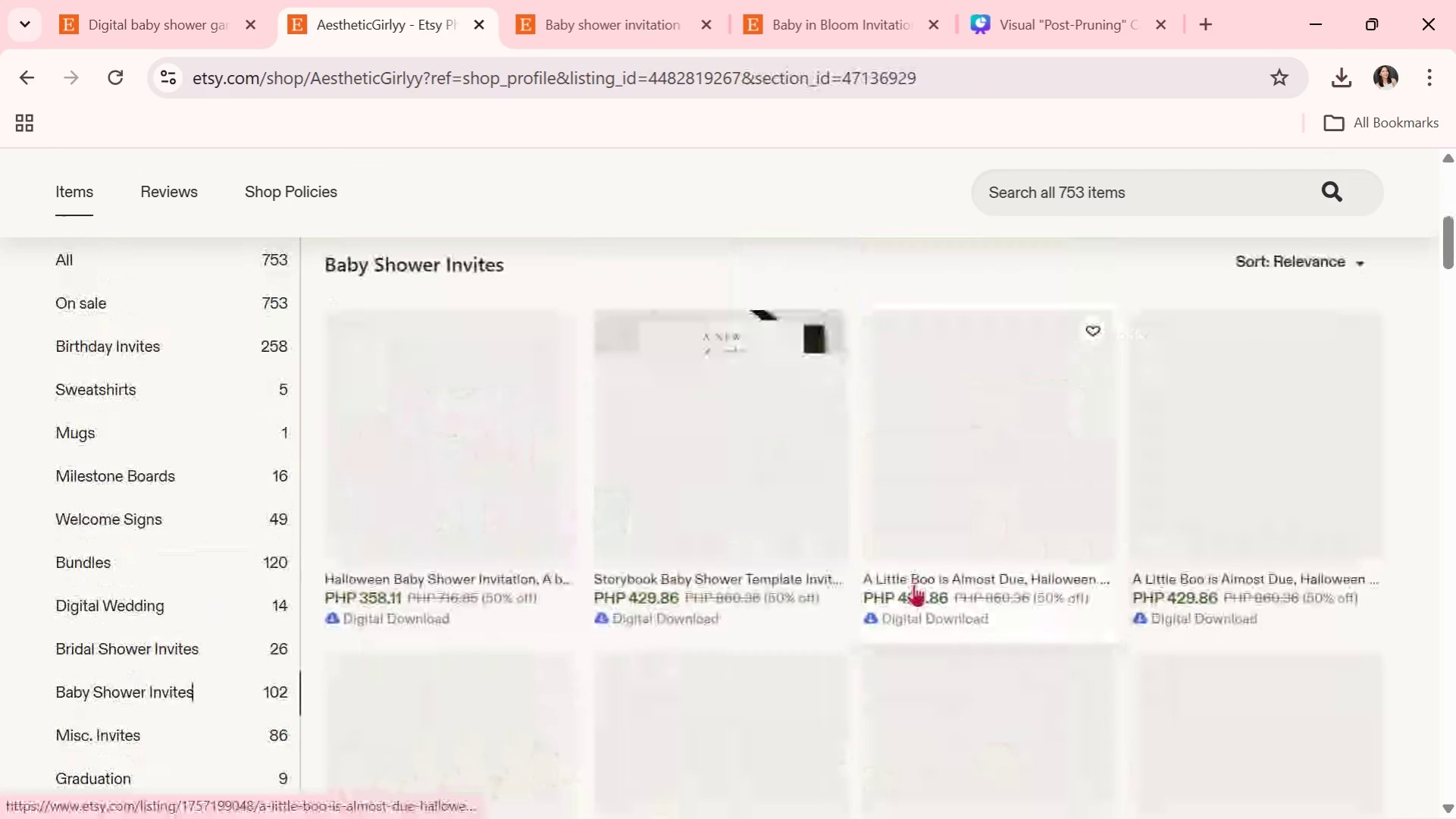 
mouse_move([1132, 589])
 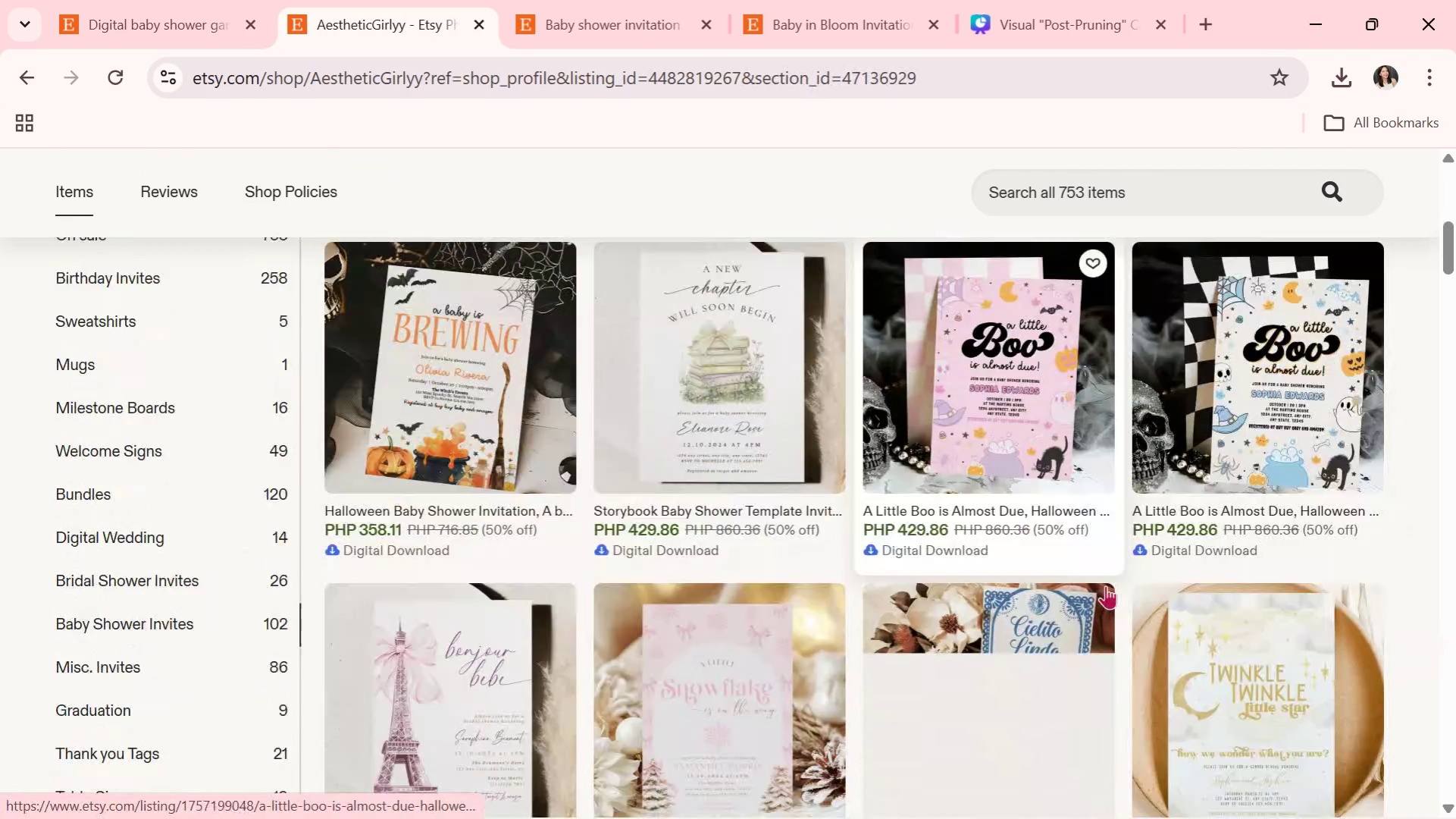 
scroll: coordinate [1062, 306], scroll_direction: down, amount: 24.0
 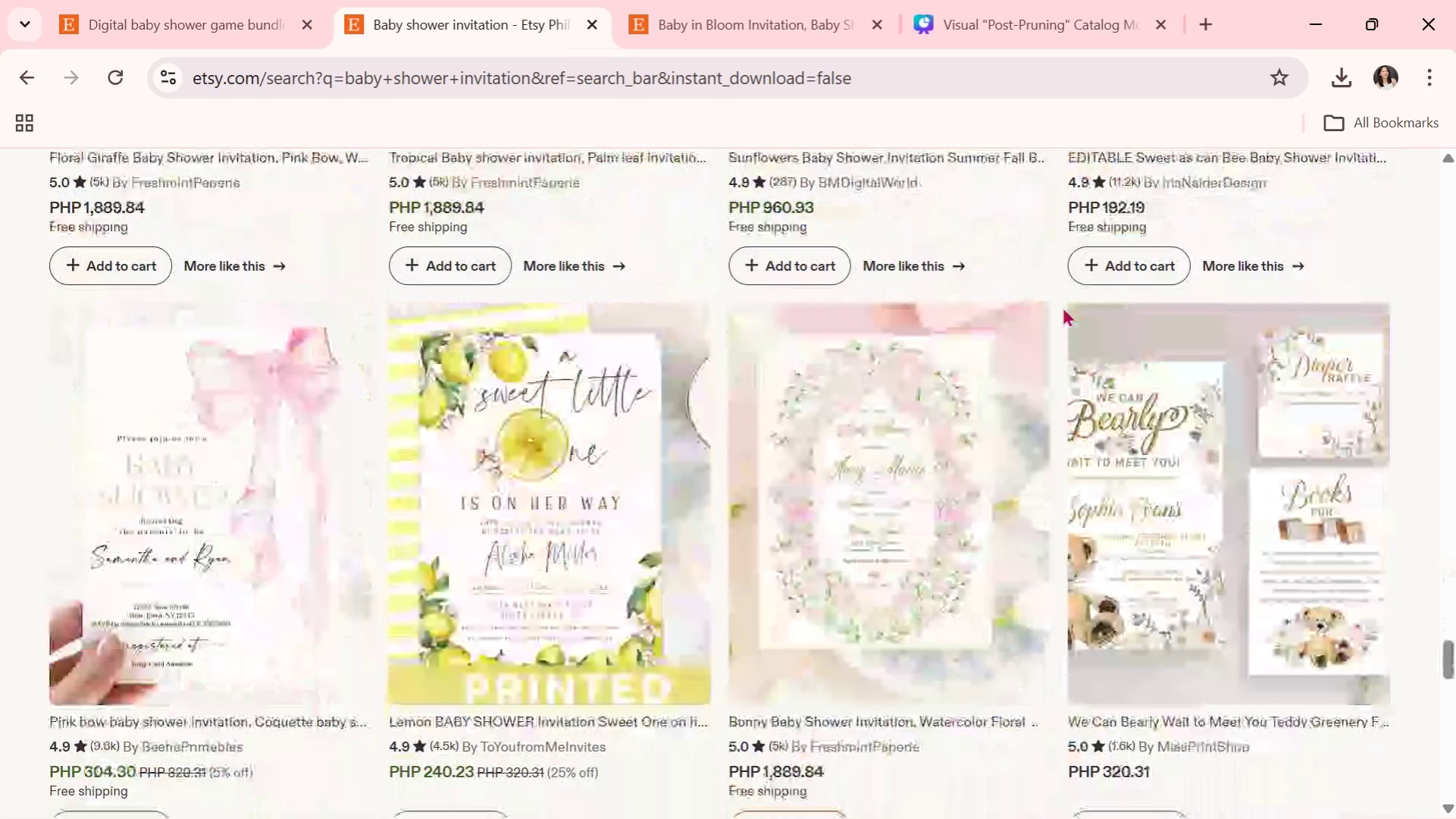 
scroll: coordinate [1062, 306], scroll_direction: down, amount: 9.0
 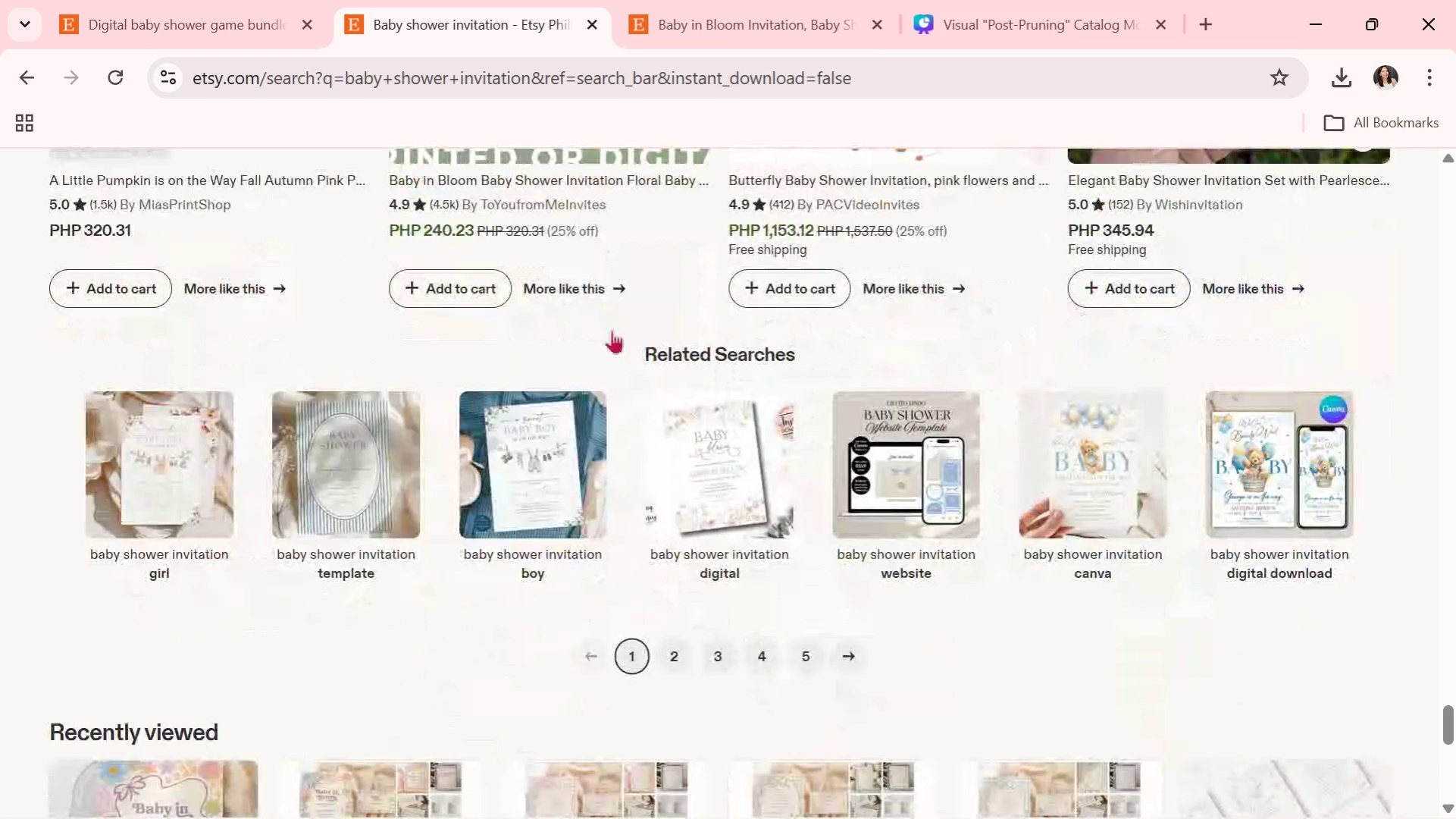 
left_click([360, 547])
 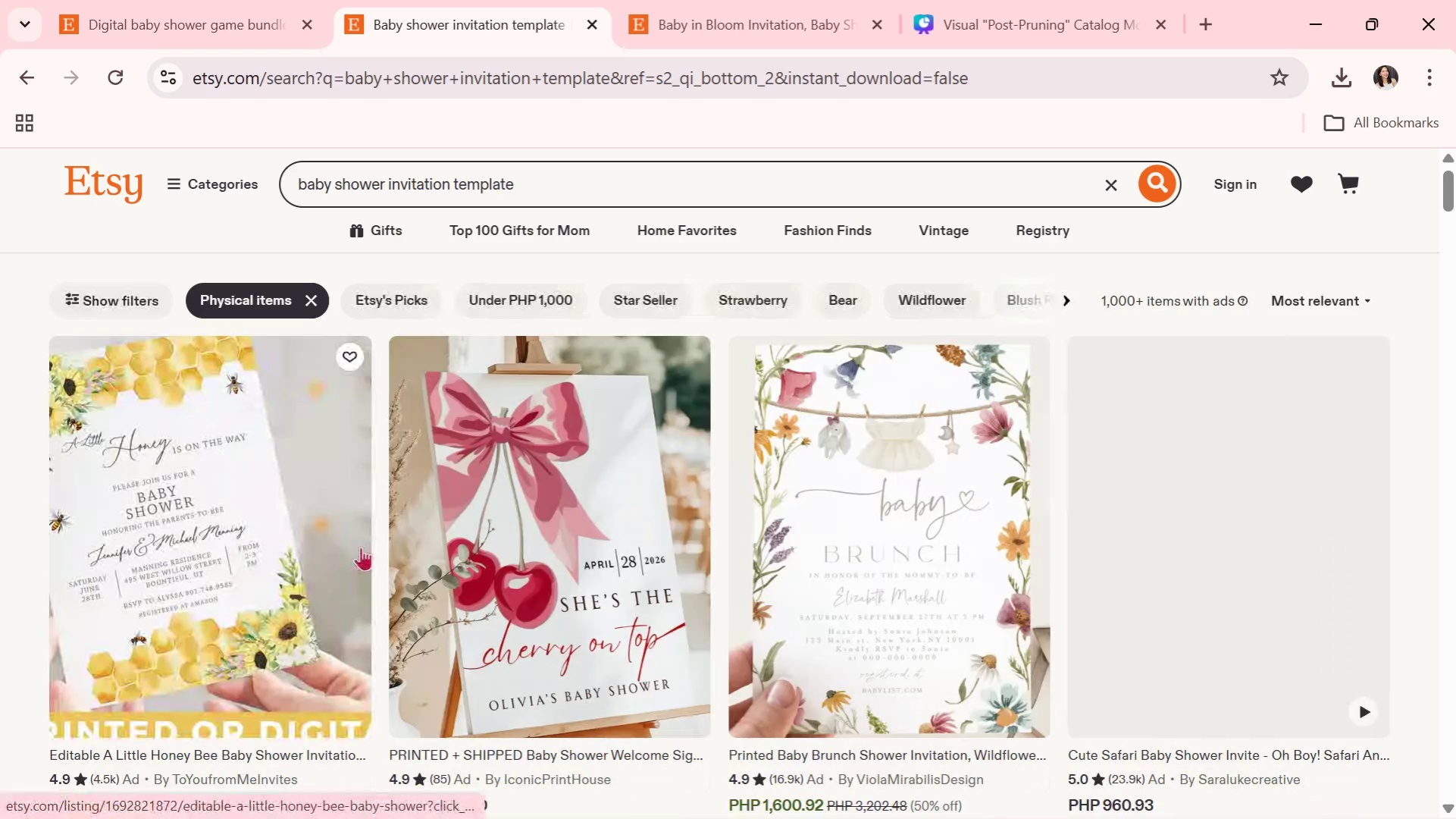 
scroll: coordinate [670, 400], scroll_direction: down, amount: 18.0
 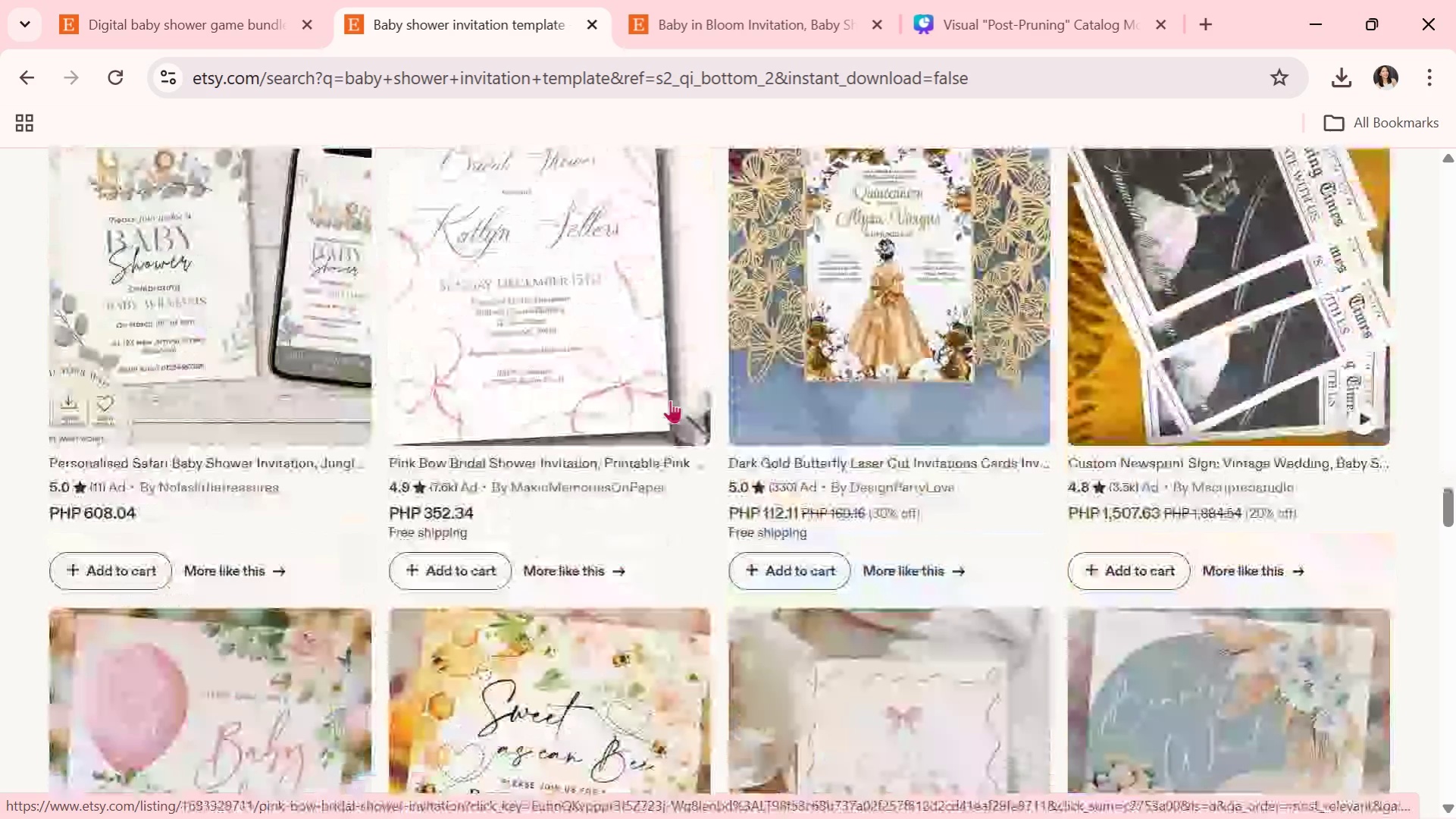 
left_click([194, 0])
 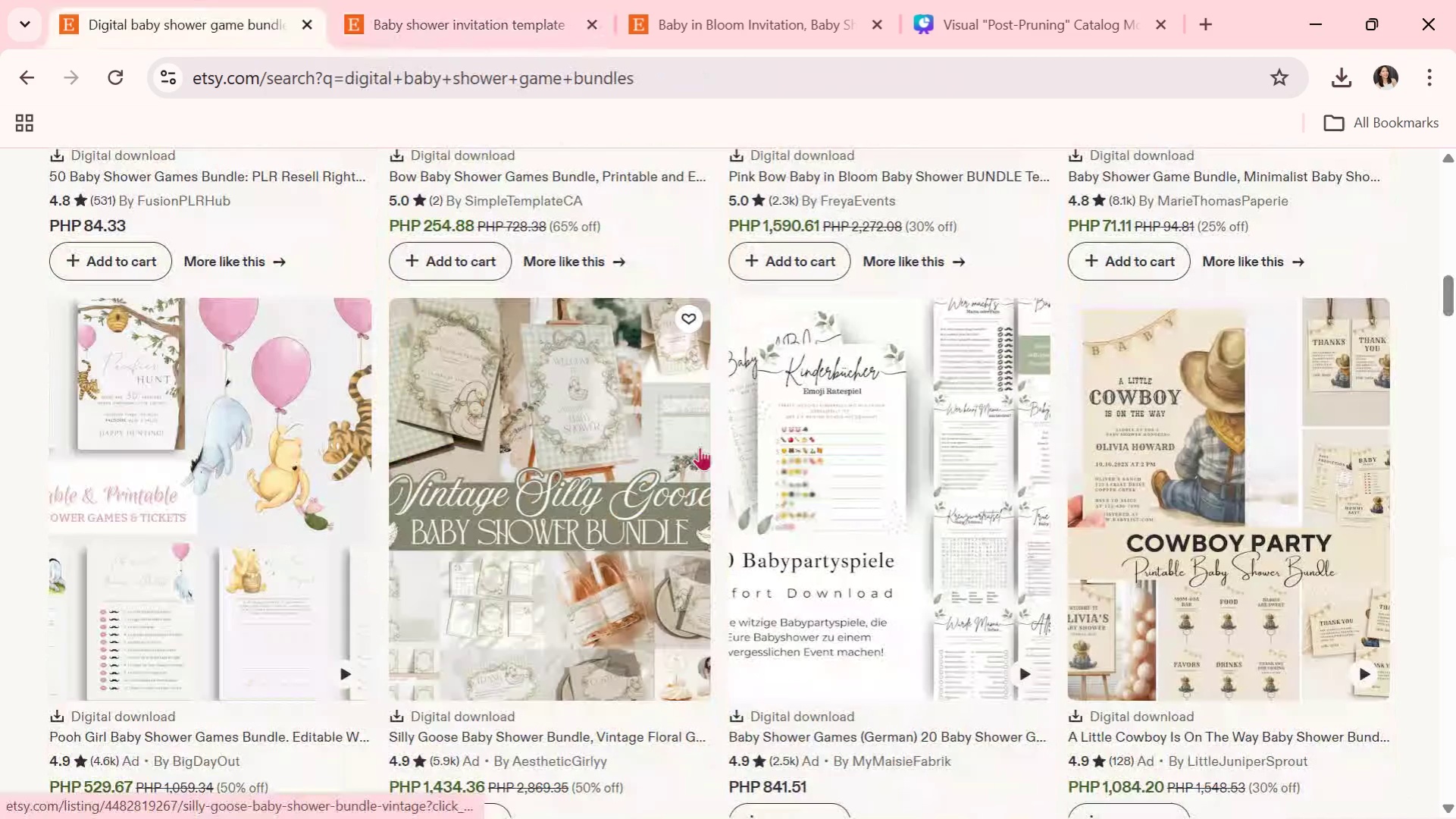 
scroll: coordinate [903, 636], scroll_direction: down, amount: 6.0
 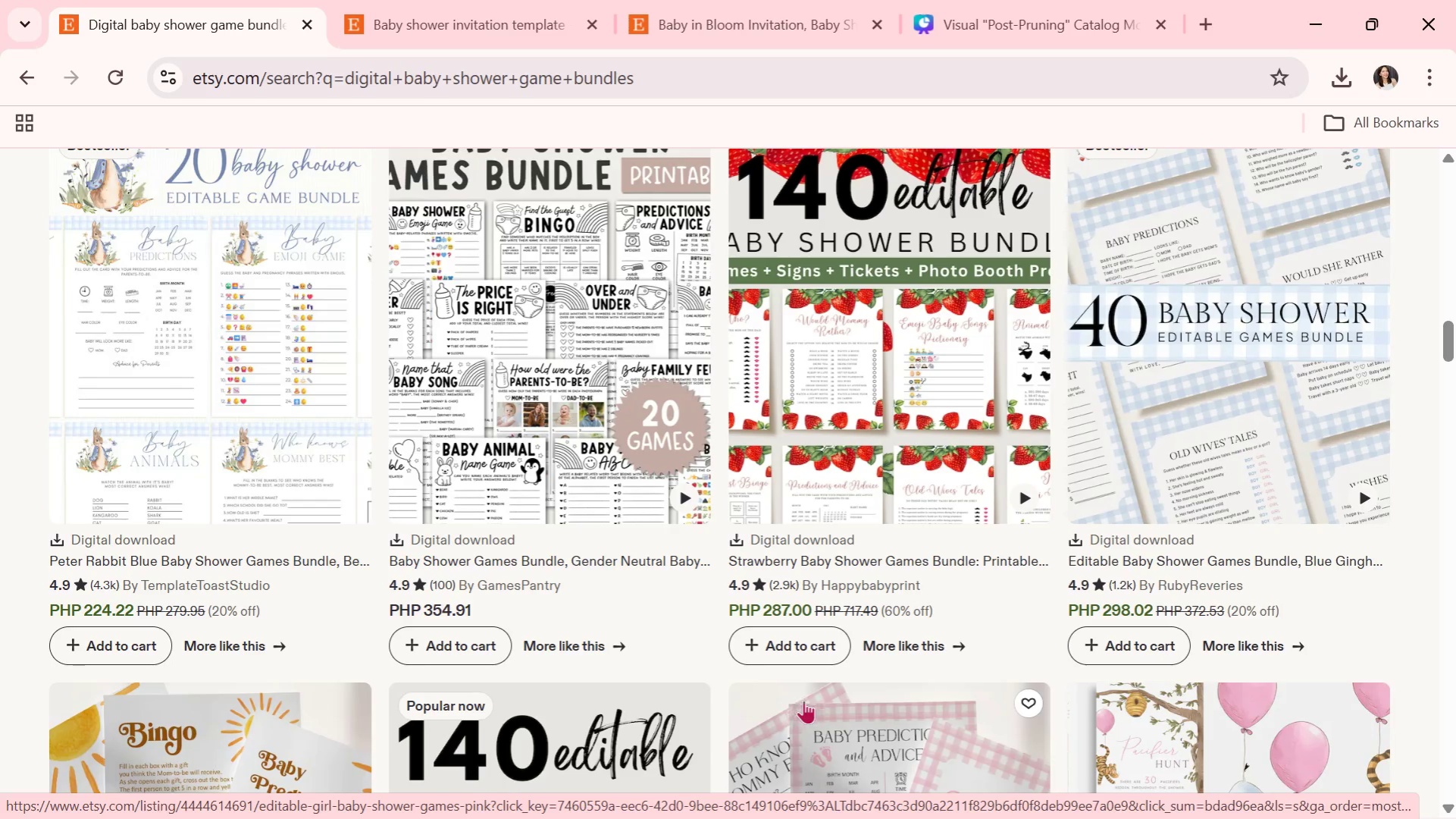 
wait(9.11)
 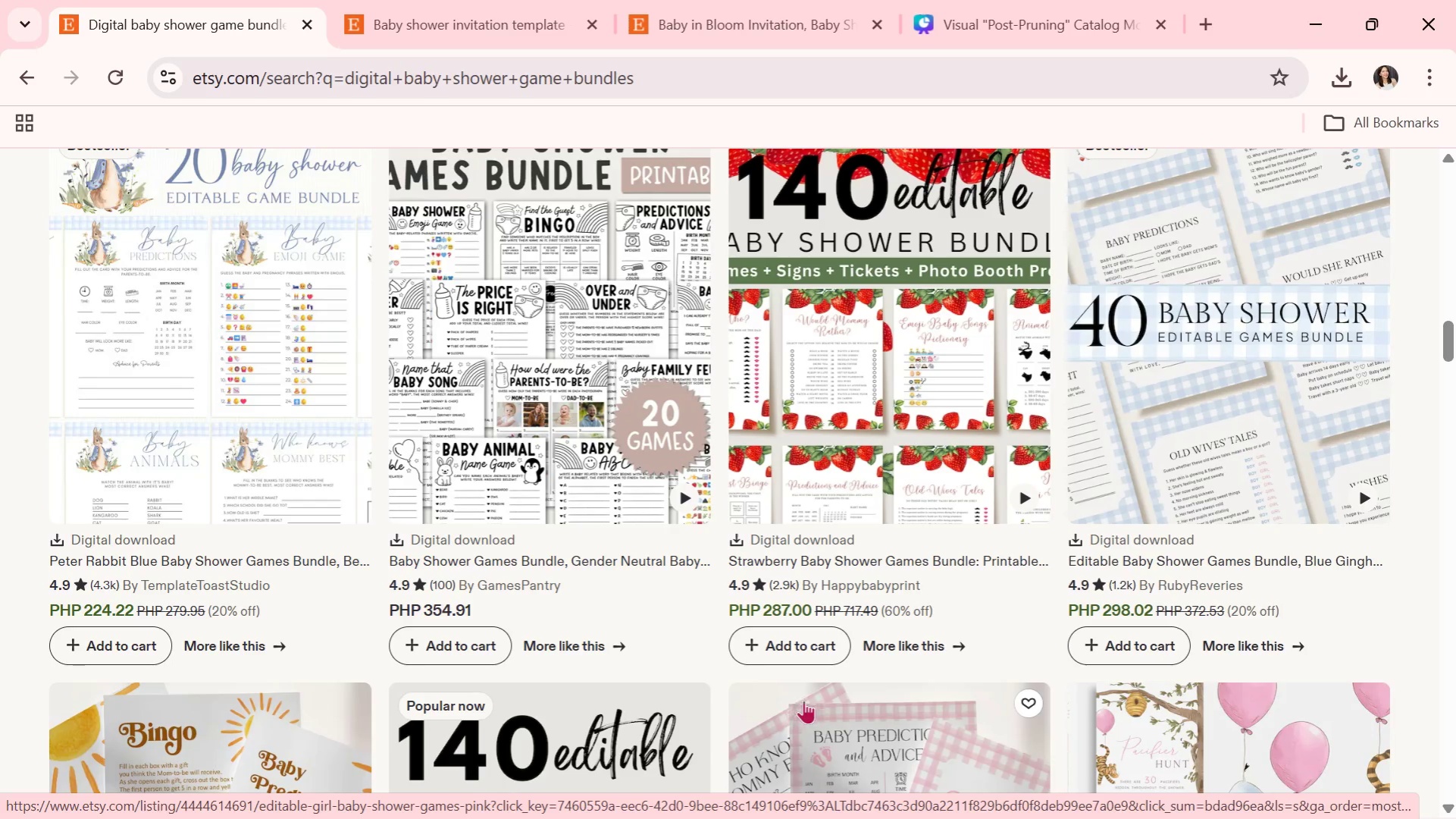 
scroll: coordinate [950, 708], scroll_direction: down, amount: 19.0
 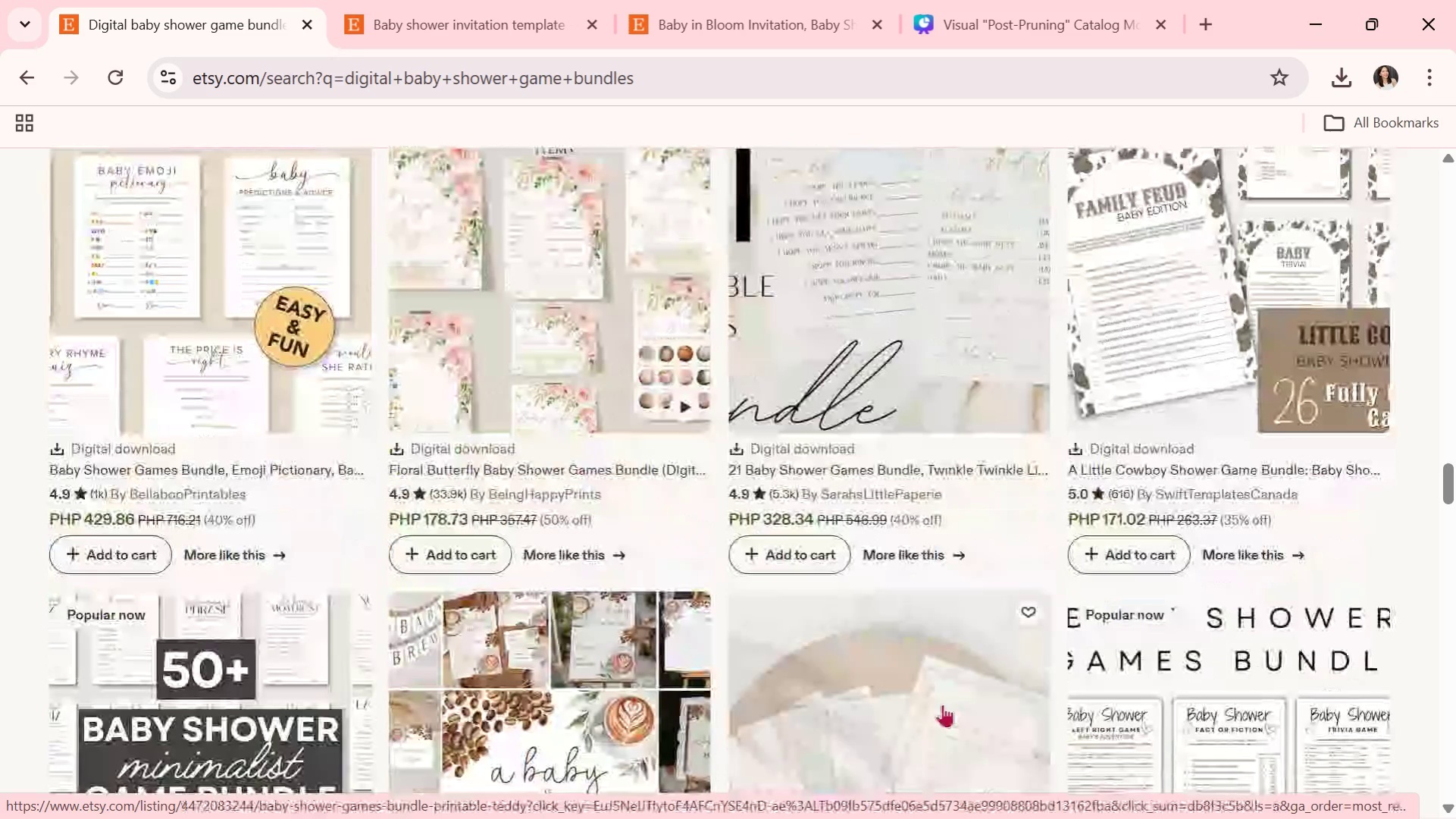 
scroll: coordinate [846, 494], scroll_direction: down, amount: 18.0
 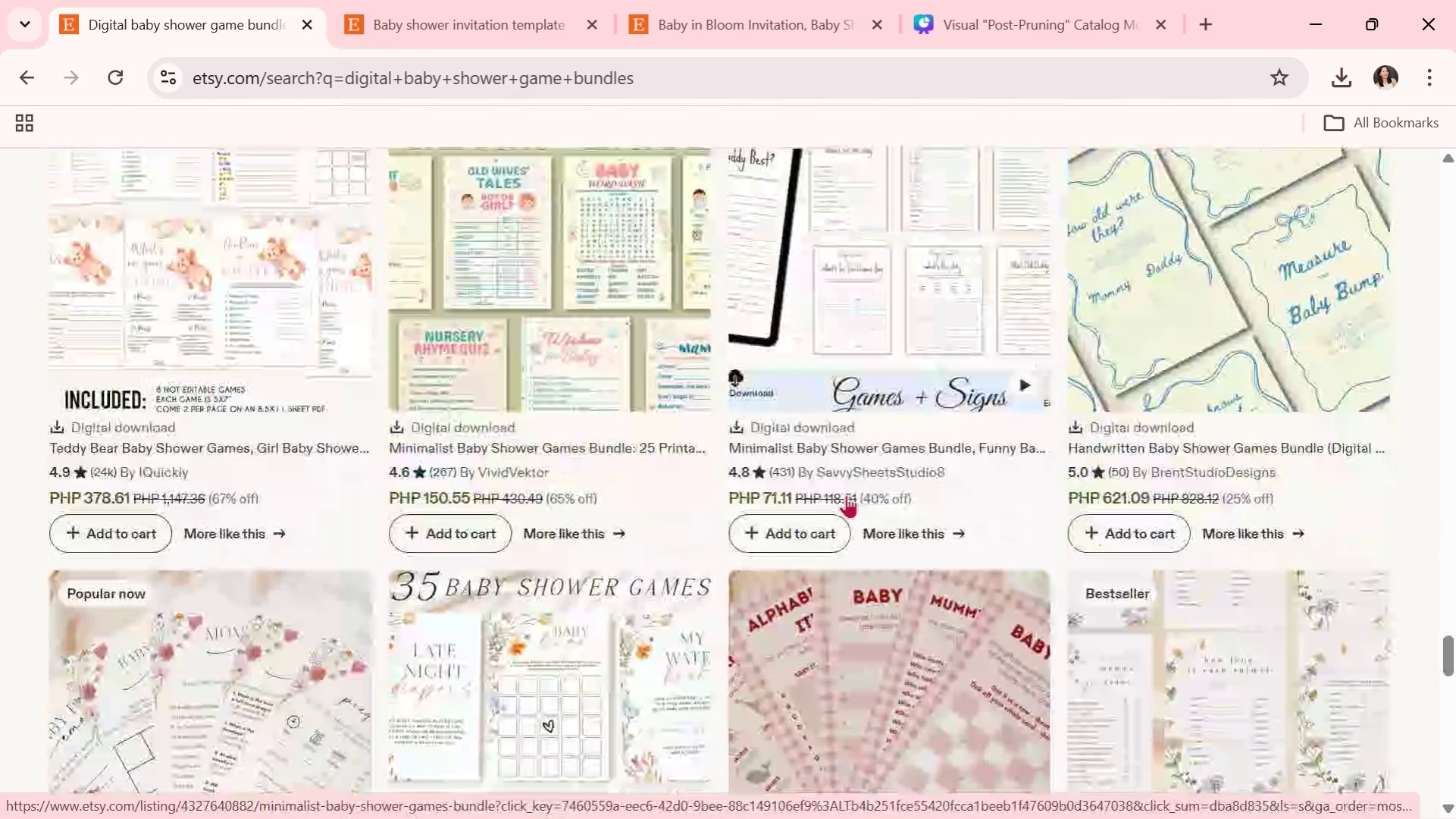 
scroll: coordinate [846, 494], scroll_direction: down, amount: 2.0
 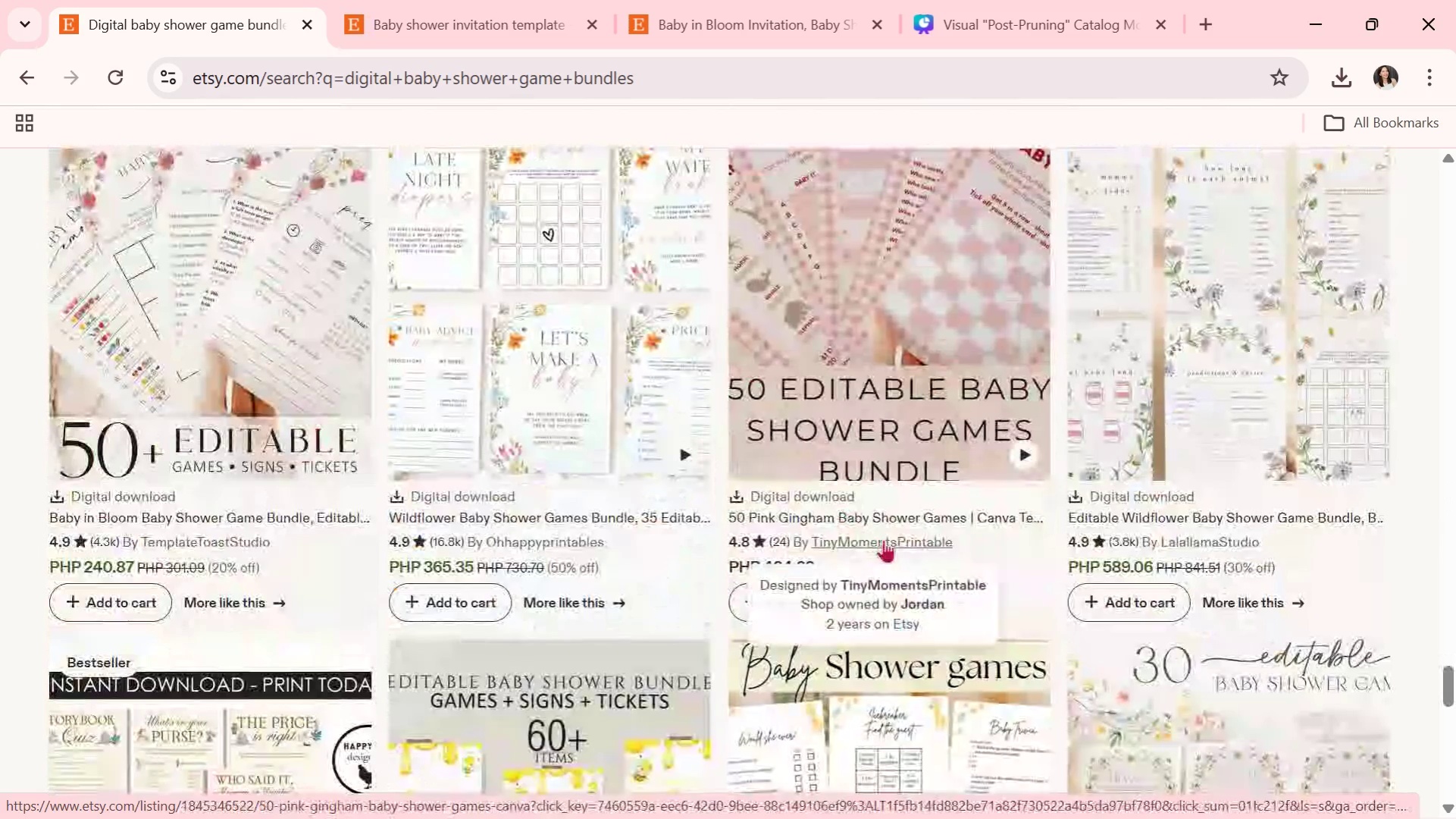 
left_click([883, 539])
 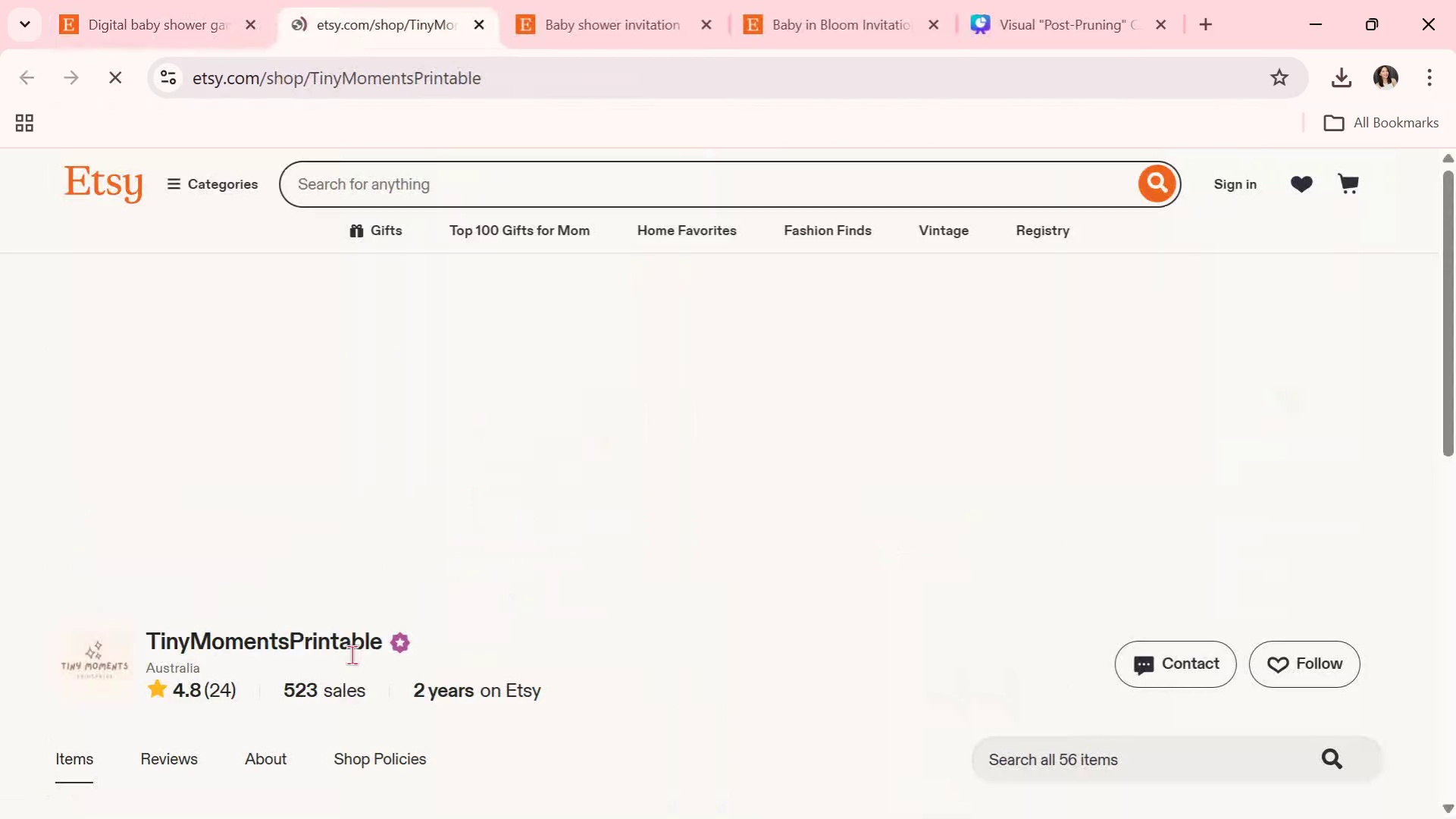 
scroll: coordinate [282, 633], scroll_direction: down, amount: 4.0
 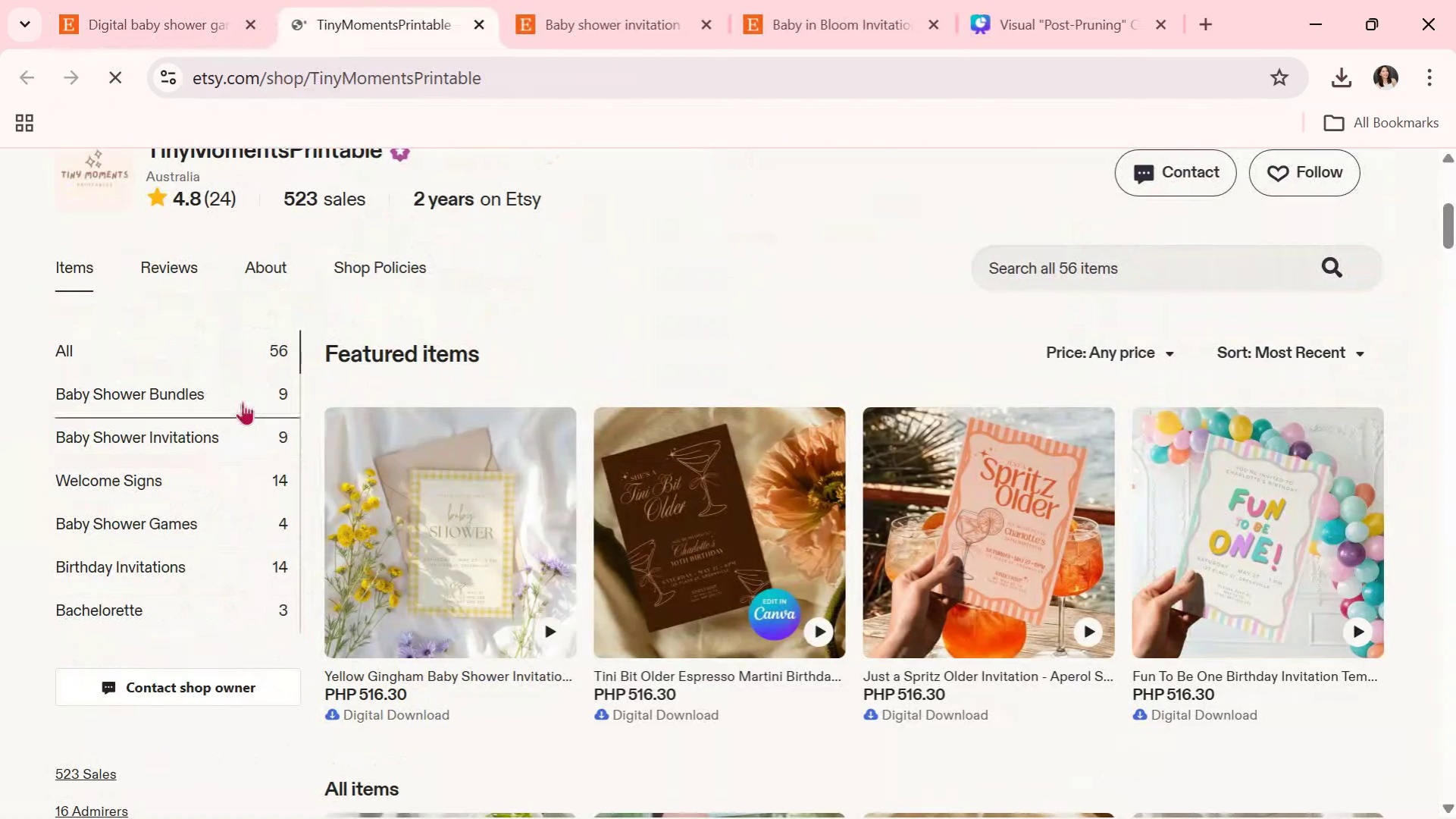 
left_click([232, 449])
 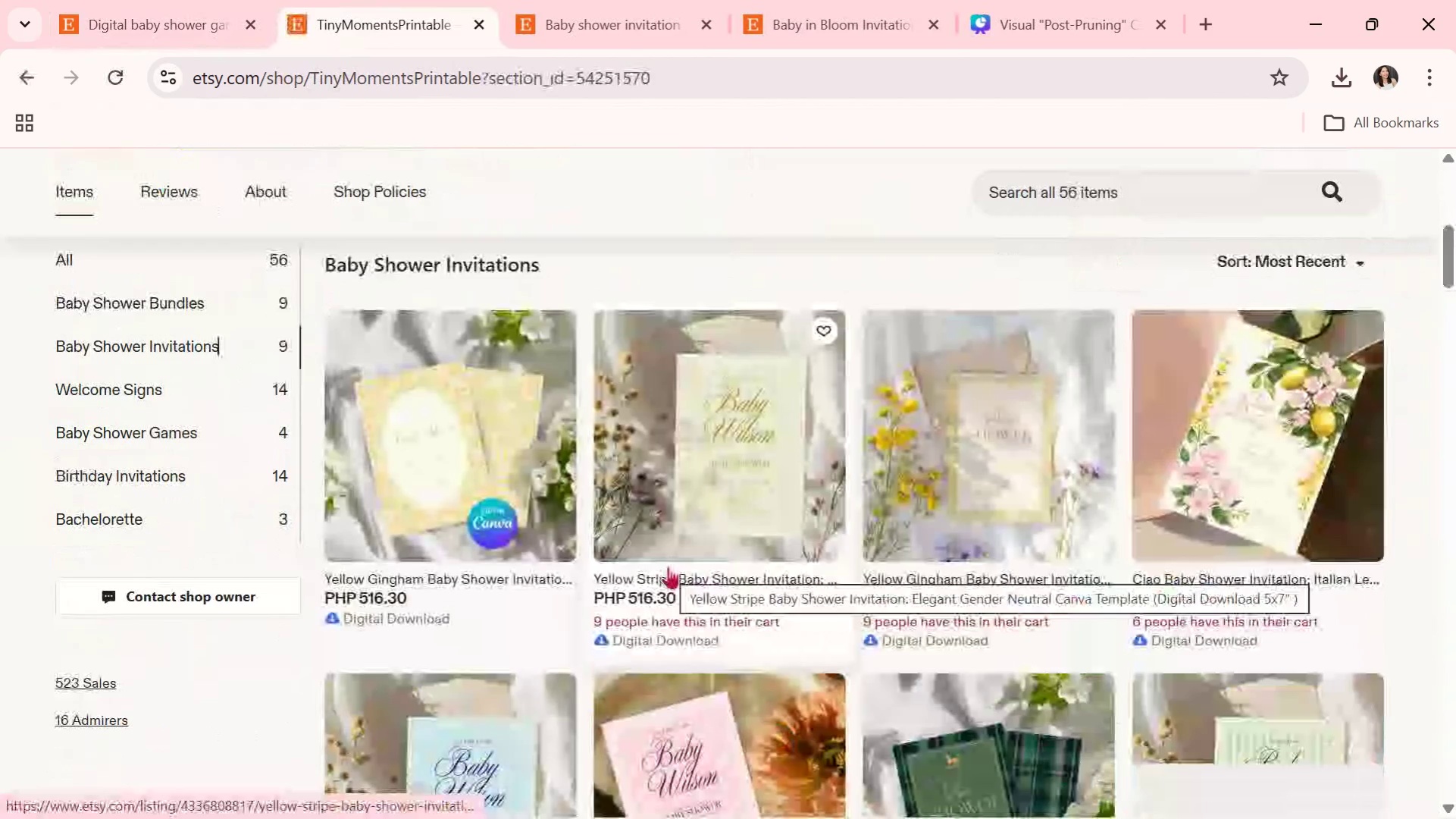 
scroll: coordinate [668, 566], scroll_direction: down, amount: 1.0
 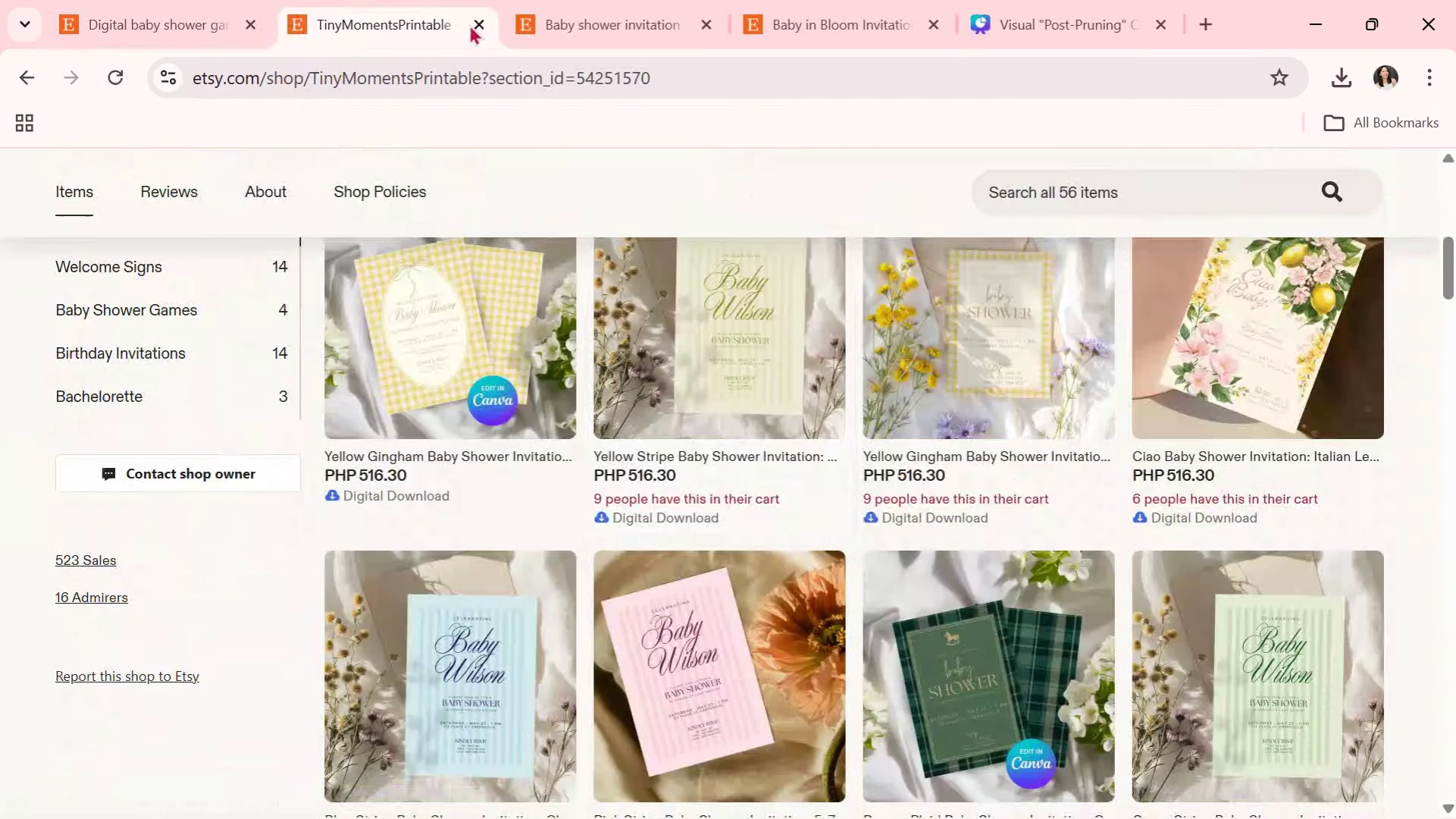 
left_click([474, 23])
 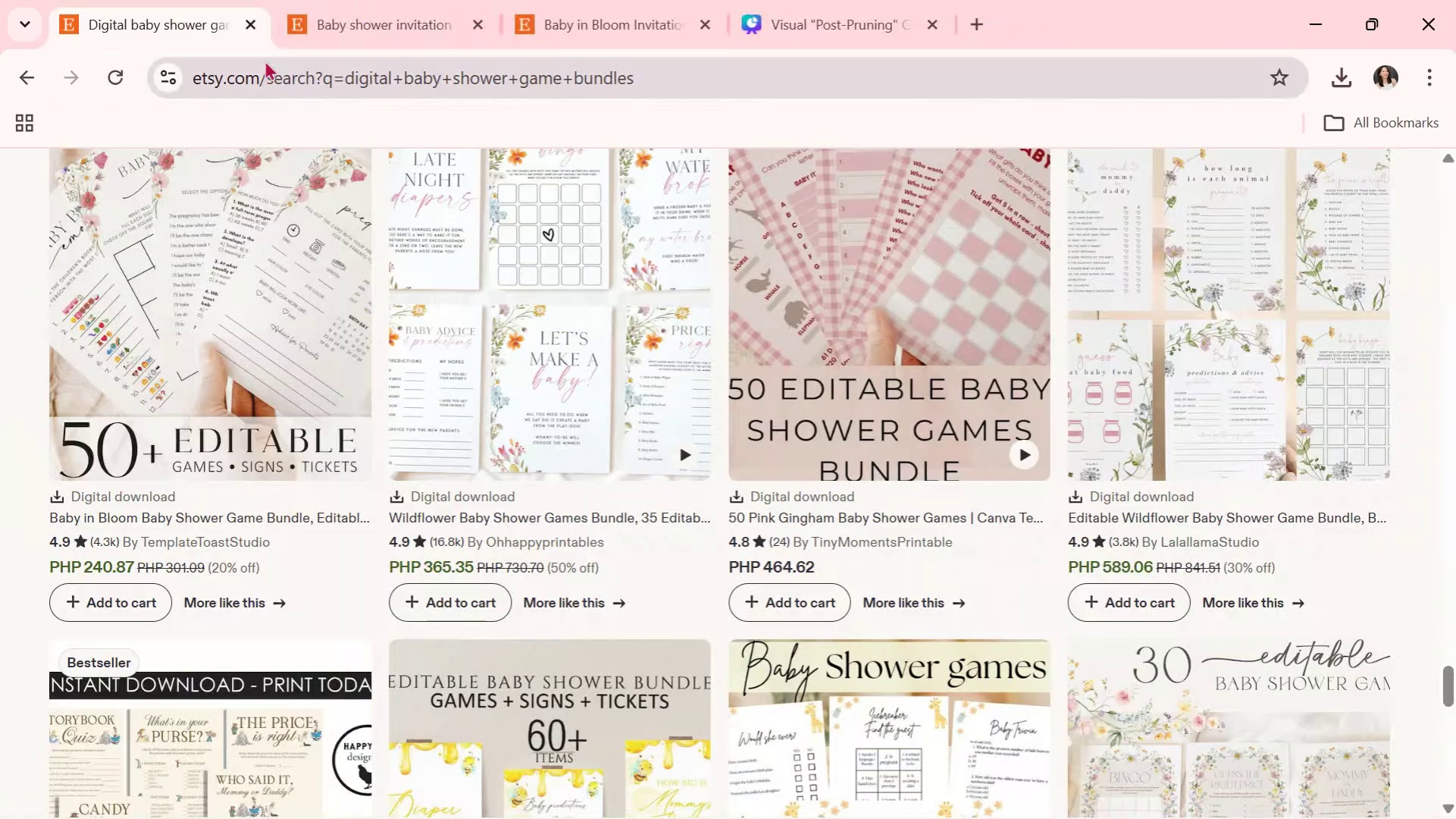 
wait(6.38)
 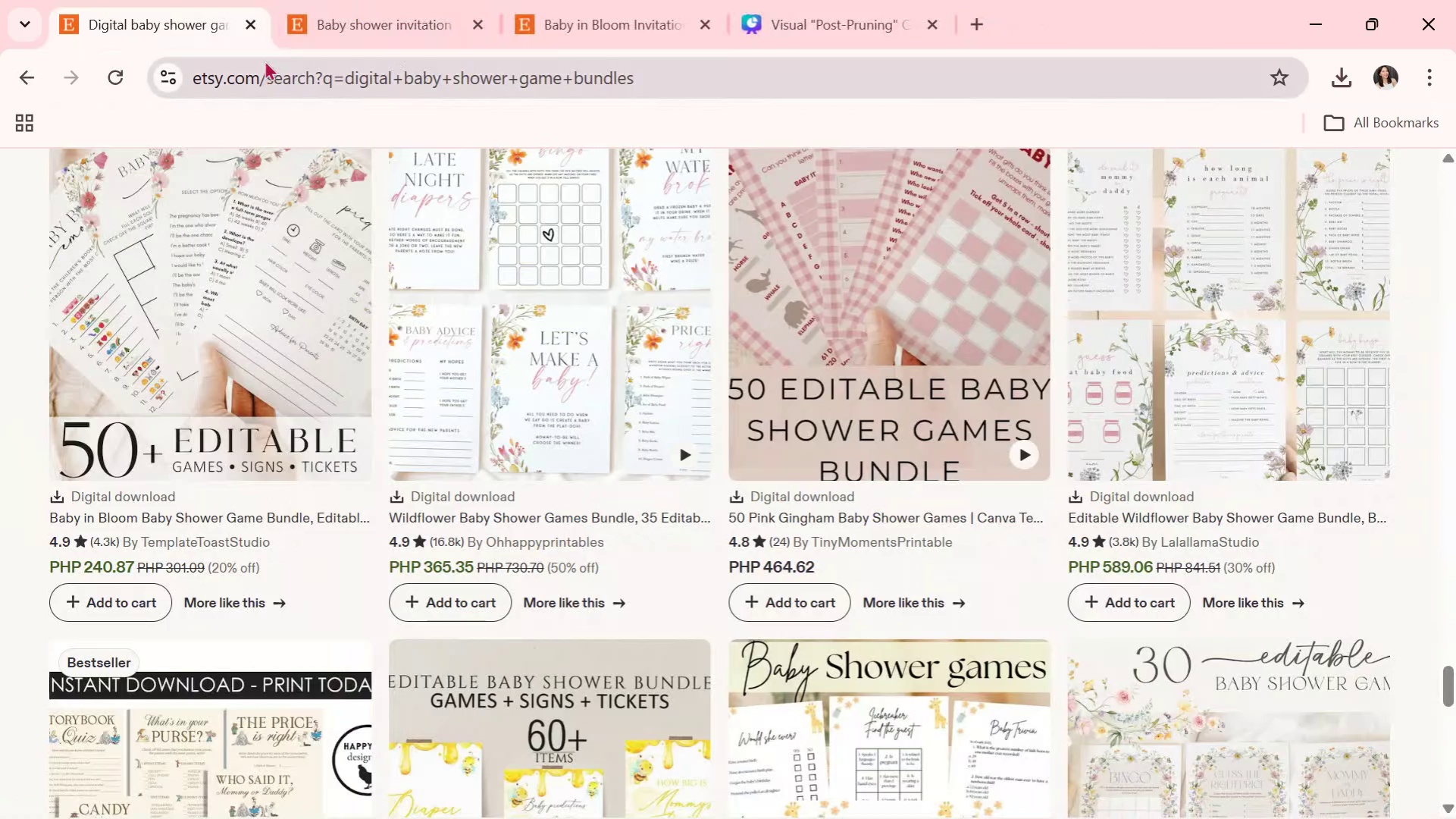 
scroll: coordinate [296, 541], scroll_direction: down, amount: 4.0
 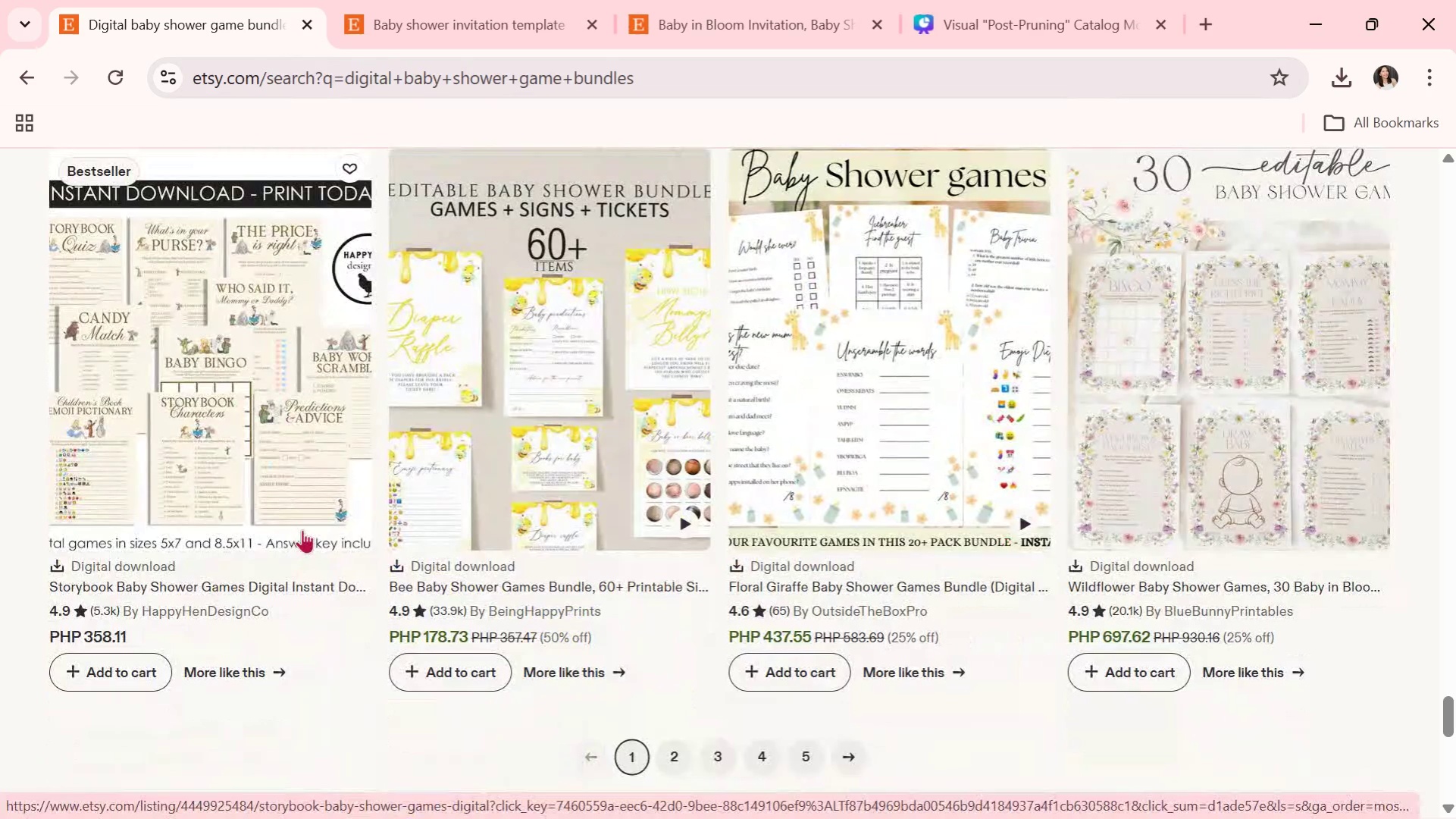 
wait(8.81)
 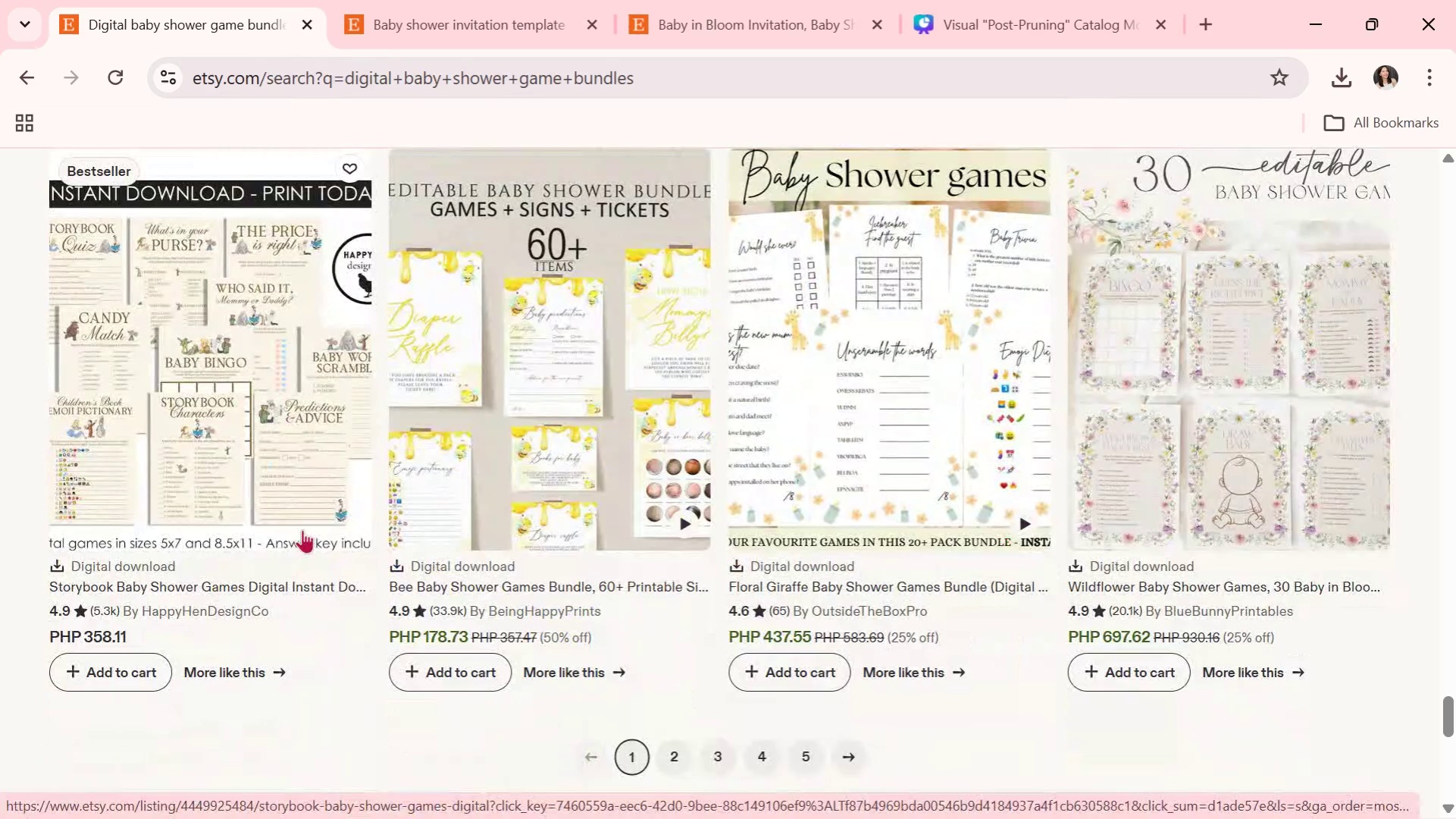 
left_click([676, 761])
 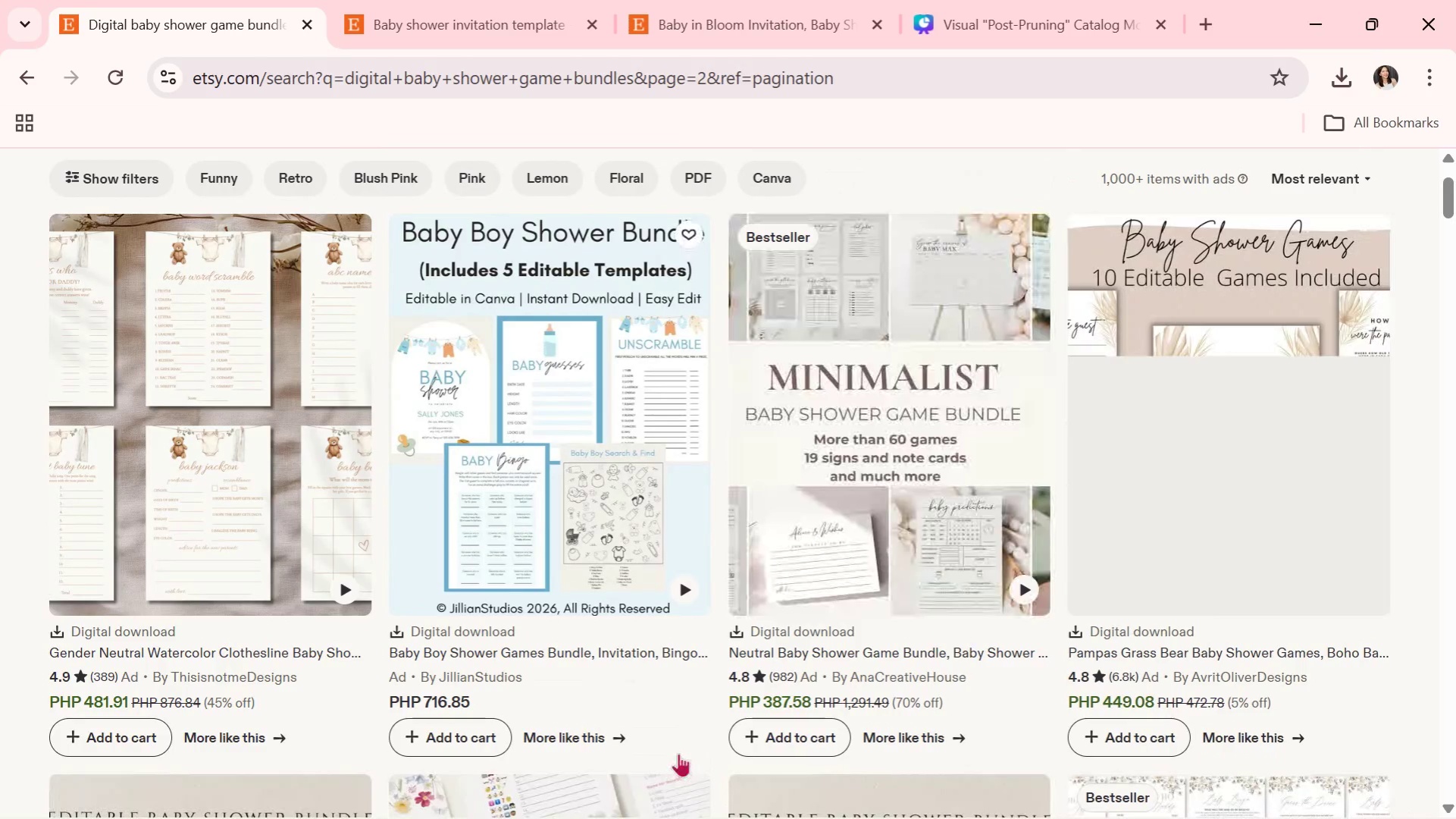 
scroll: coordinate [692, 720], scroll_direction: down, amount: 14.0
 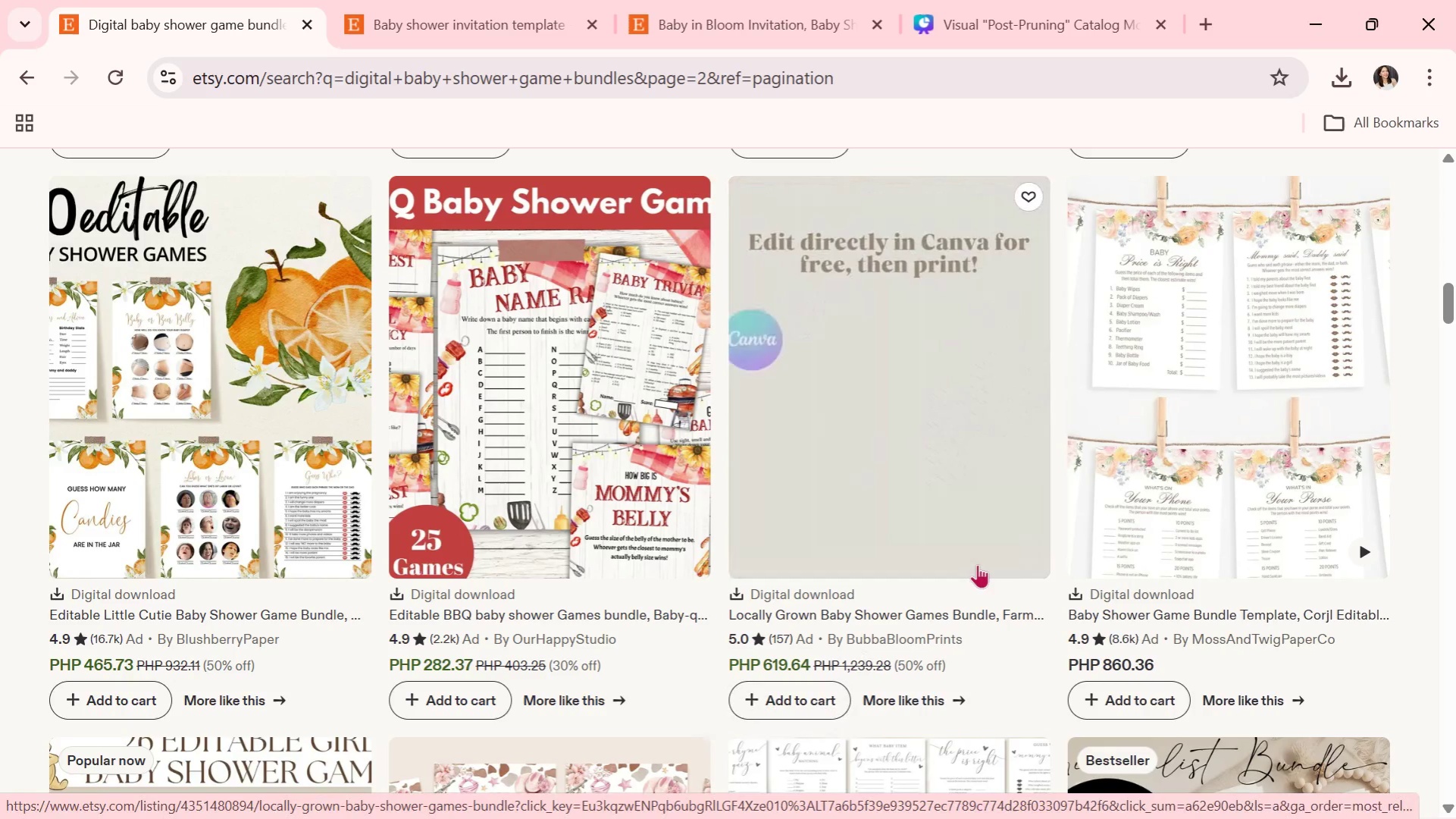 
wait(16.41)
 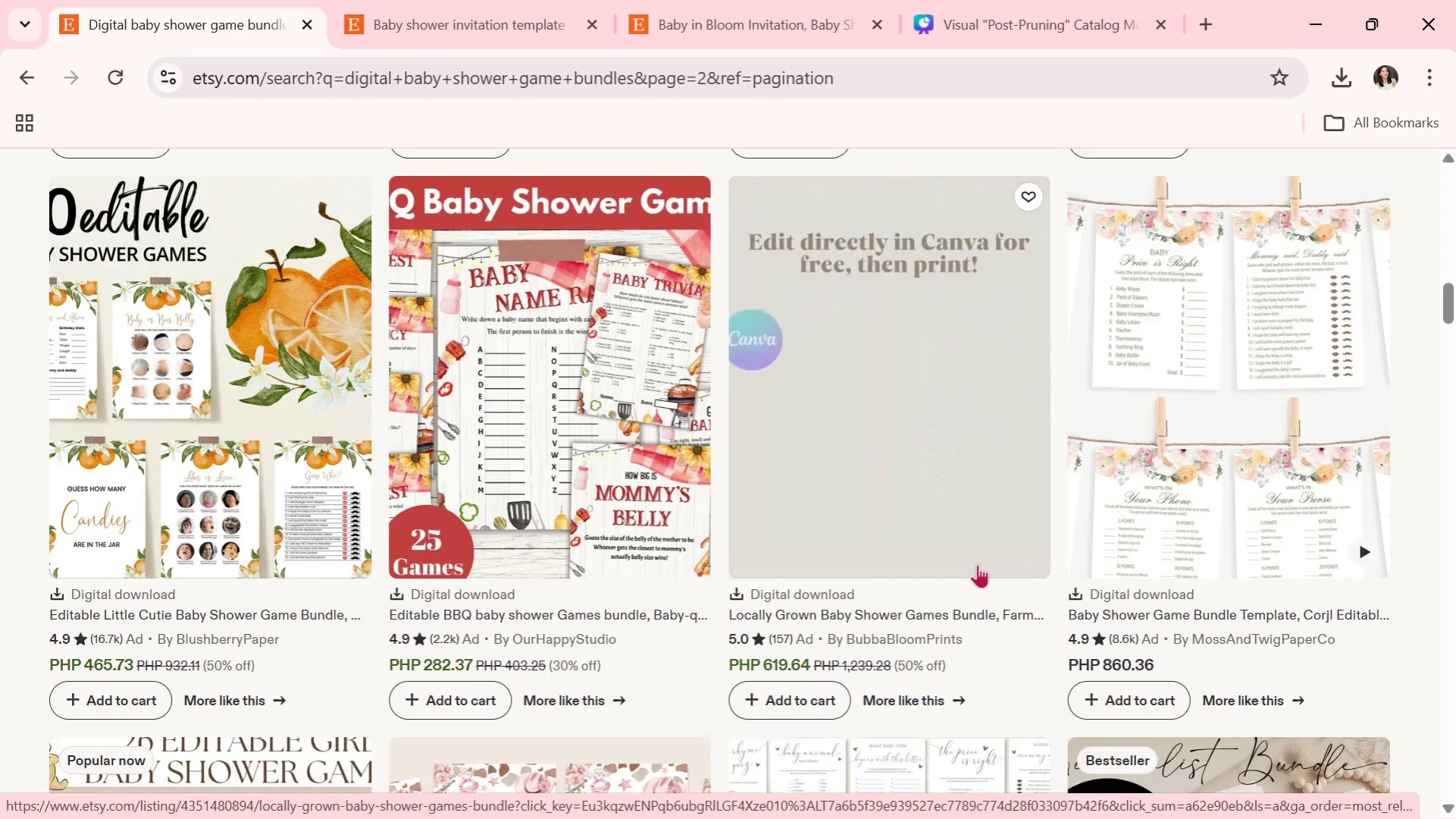 
left_click([888, 640])
 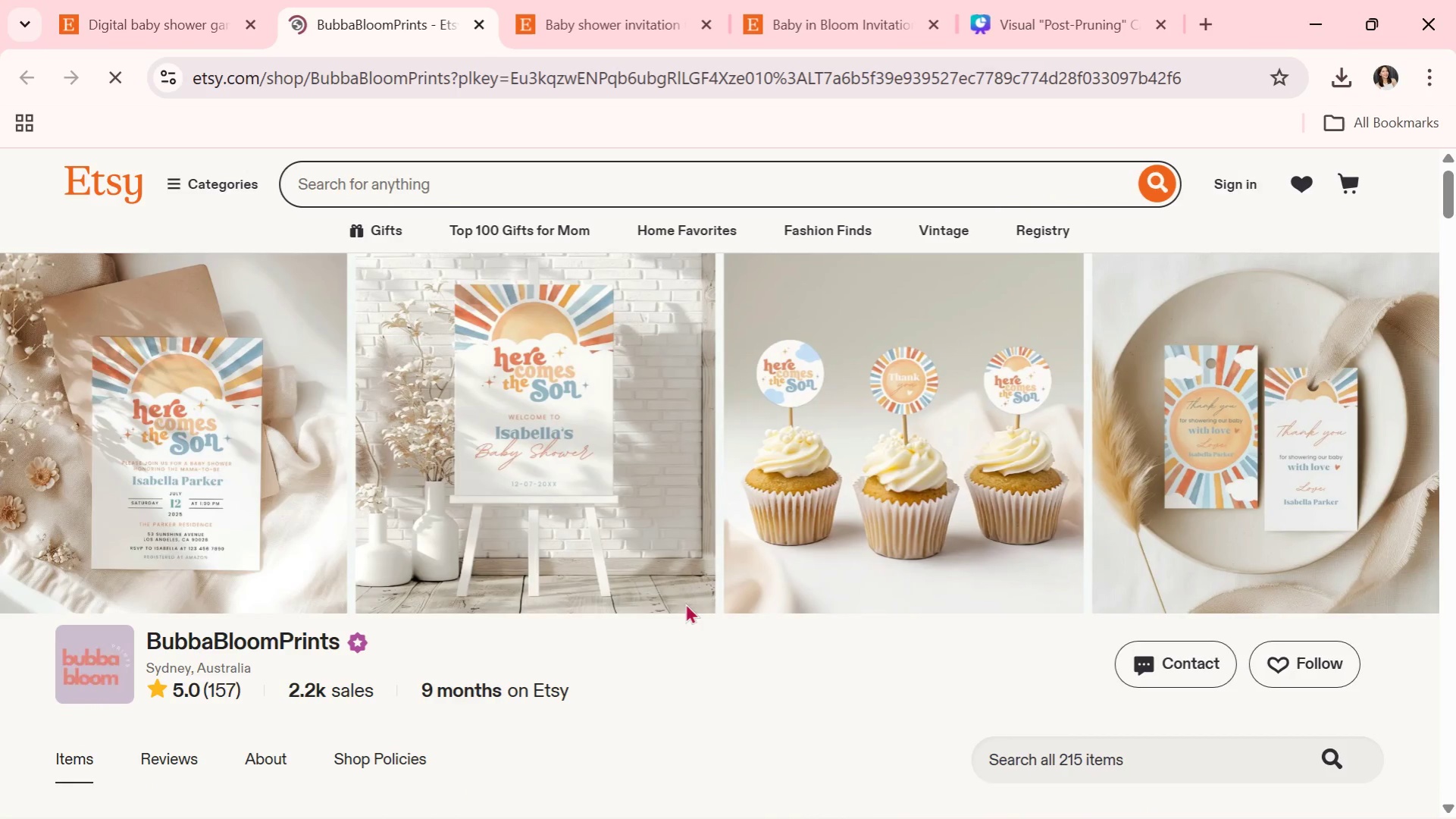 
scroll: coordinate [516, 545], scroll_direction: down, amount: 4.0
 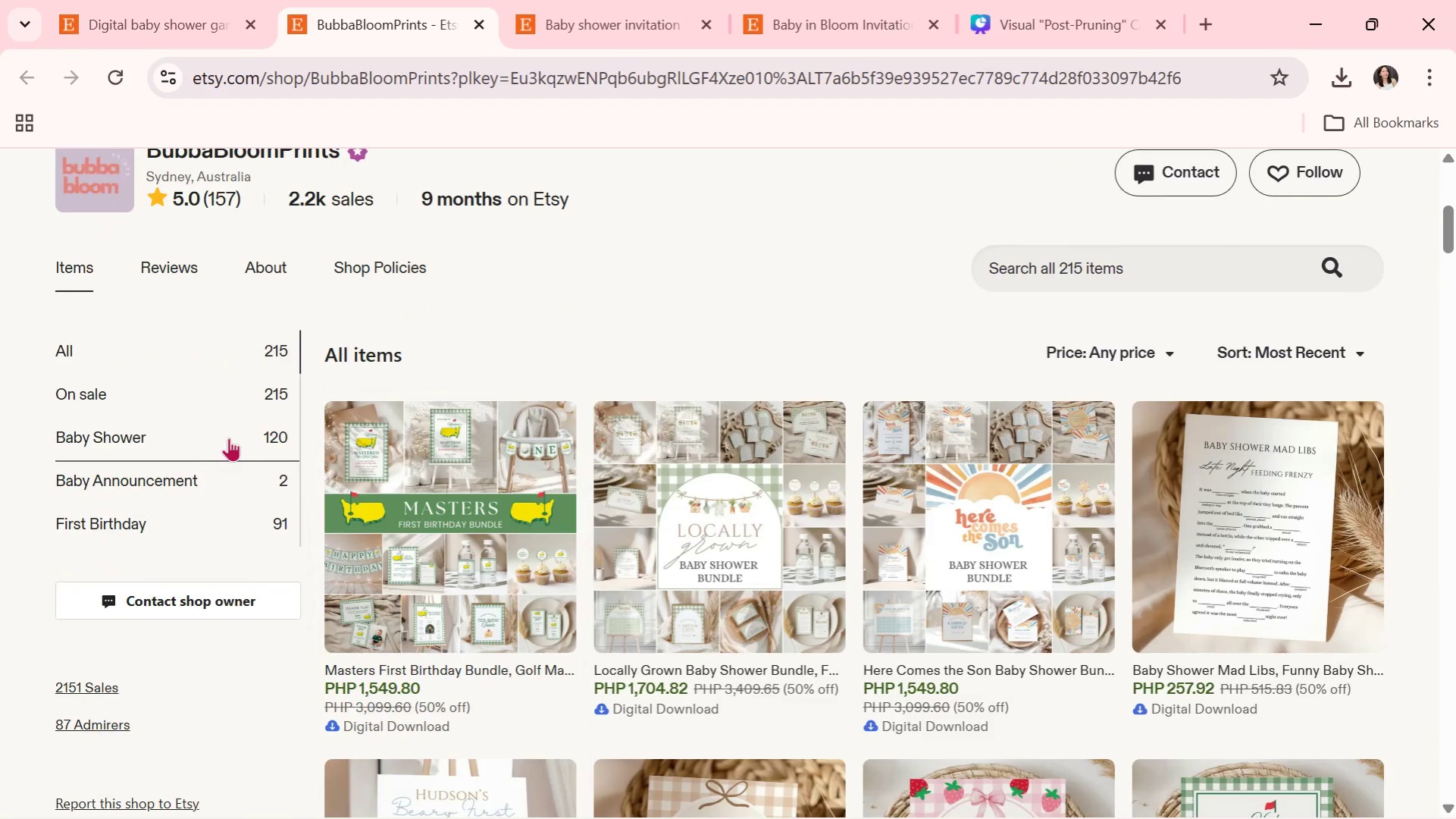 
left_click([231, 435])
 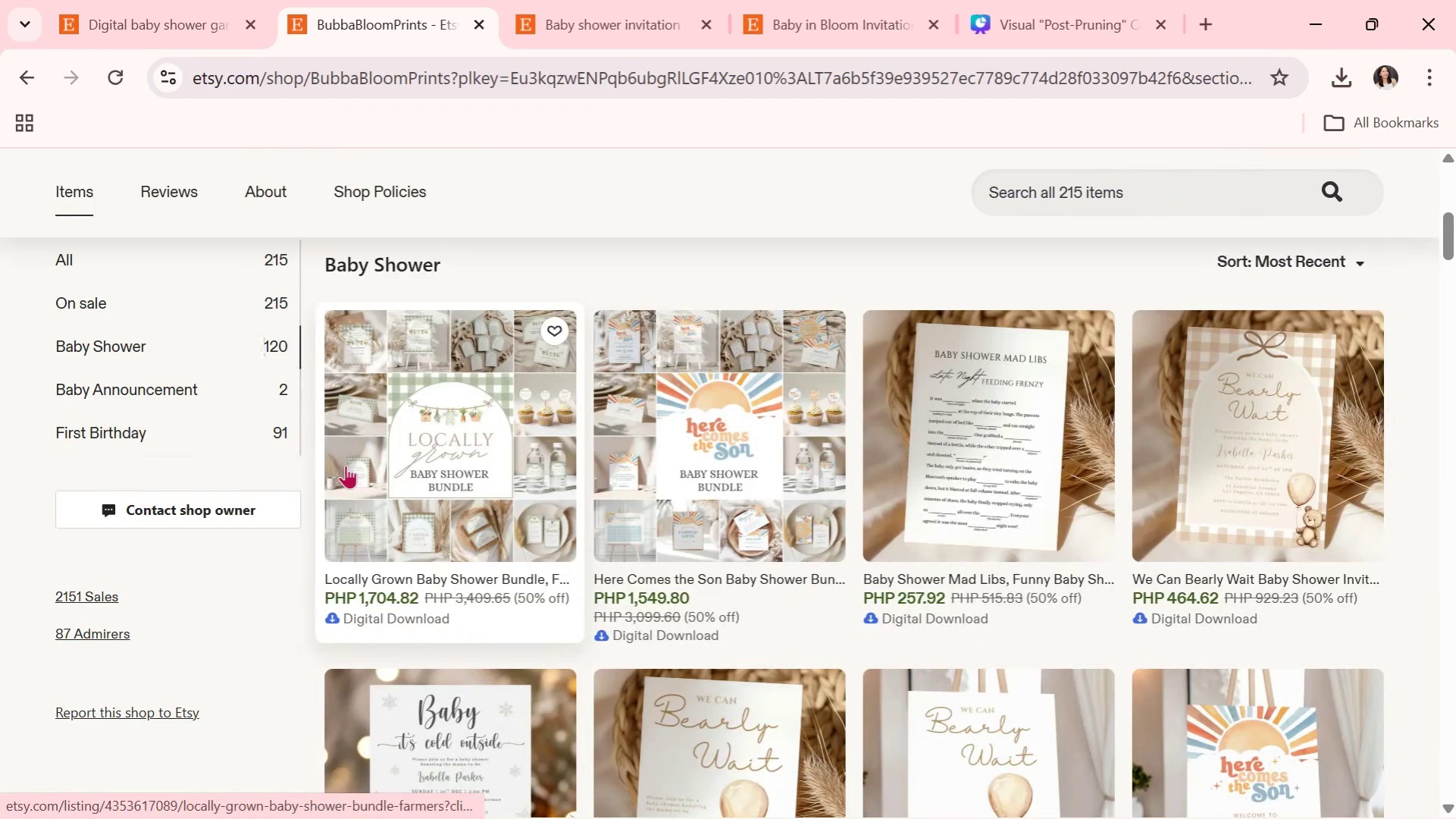 
scroll: coordinate [346, 465], scroll_direction: down, amount: 2.0
 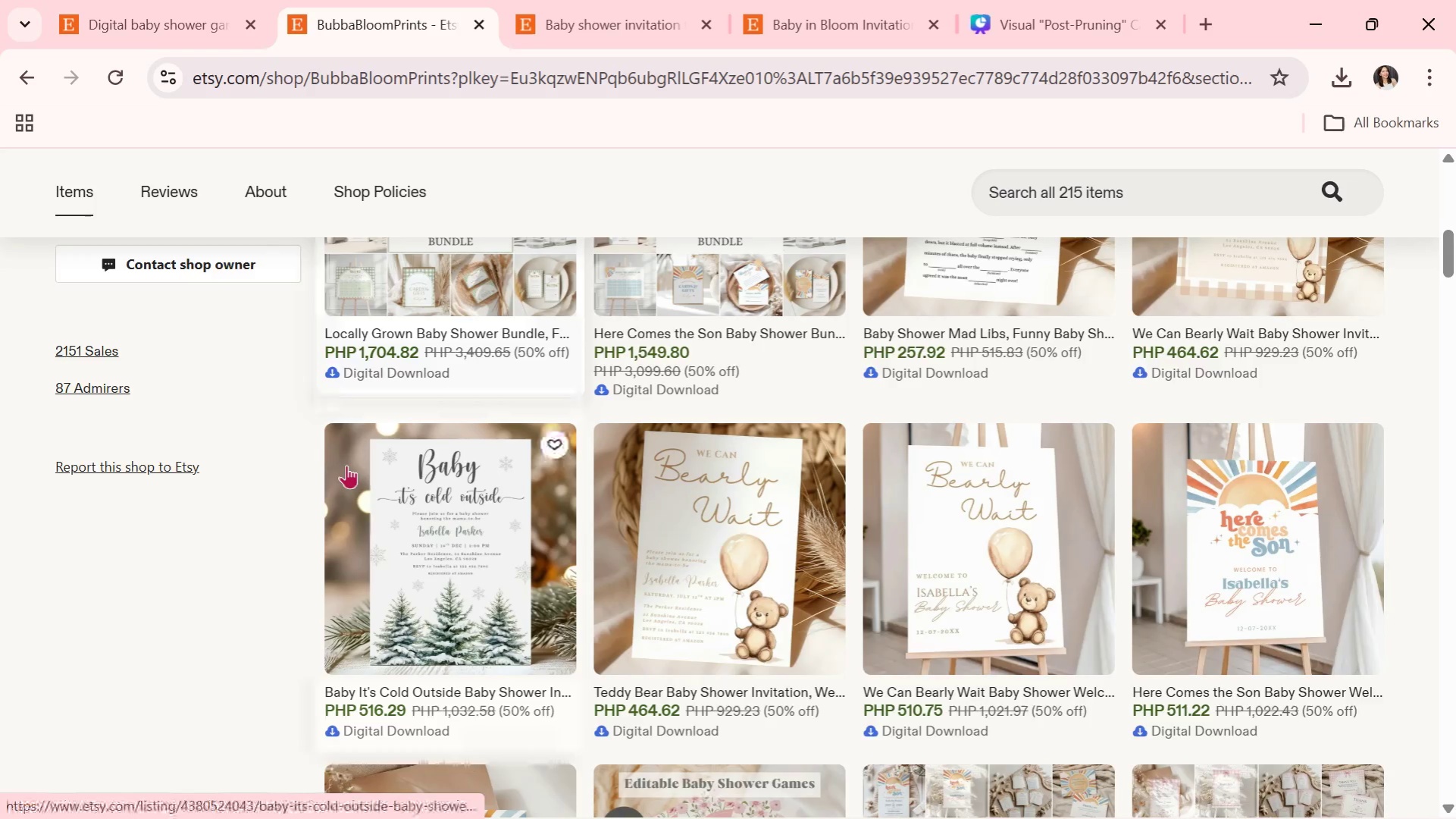 
scroll: coordinate [348, 465], scroll_direction: up, amount: 2.0
 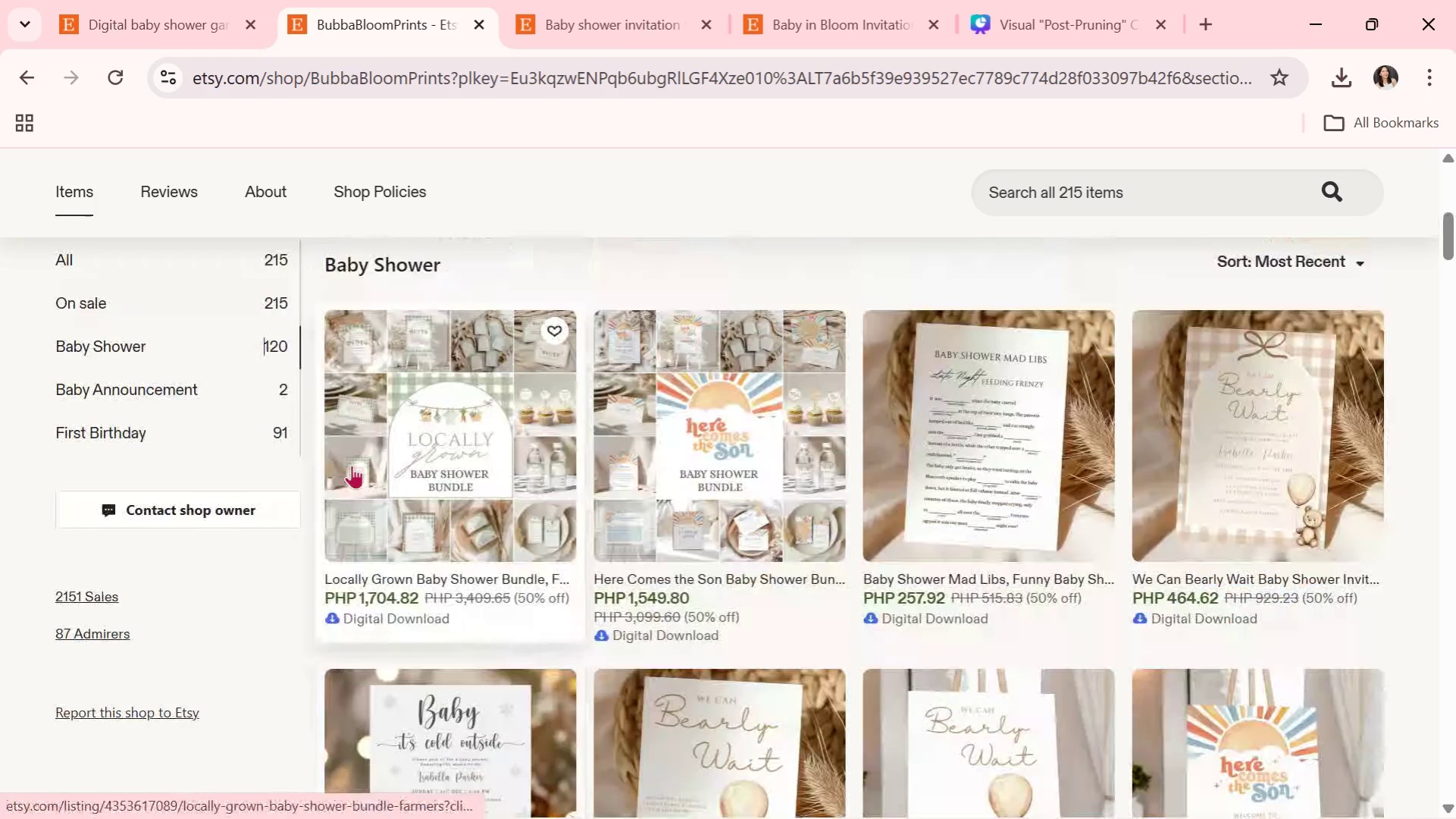 
scroll: coordinate [359, 465], scroll_direction: down, amount: 11.0
 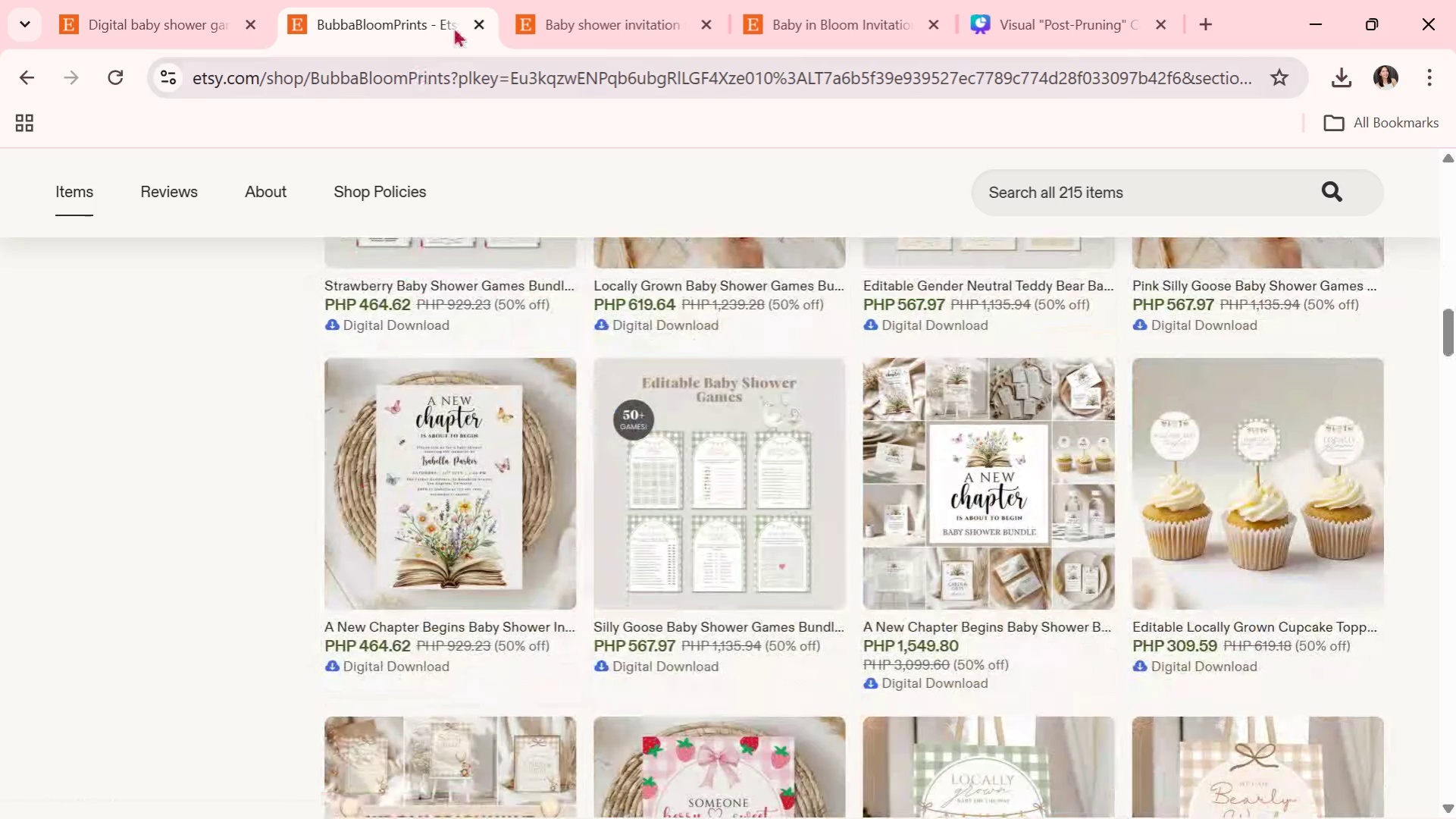 
left_click([479, 25])
 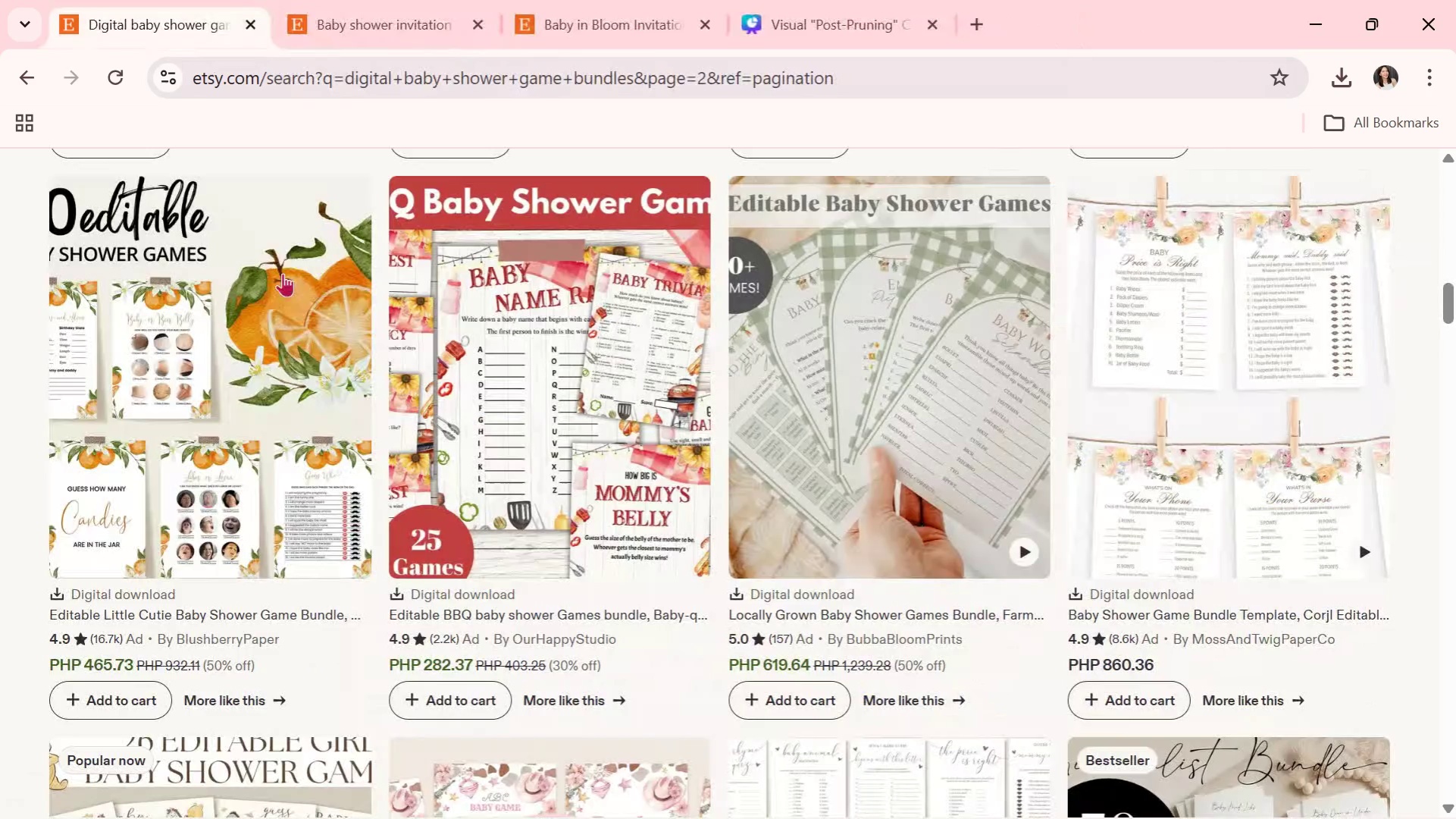 
scroll: coordinate [355, 337], scroll_direction: down, amount: 14.0
 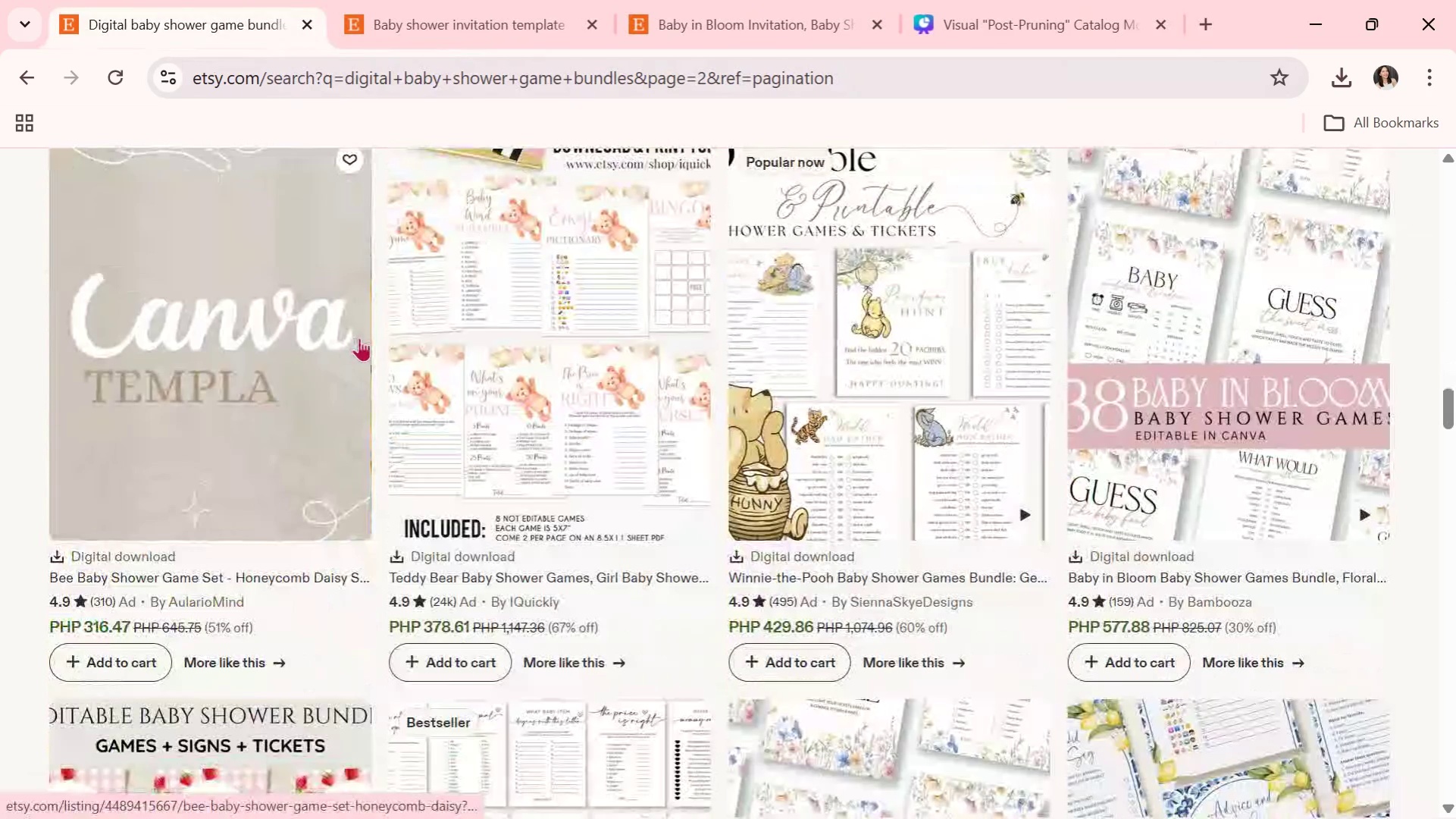 
scroll: coordinate [404, 341], scroll_direction: down, amount: 5.0
 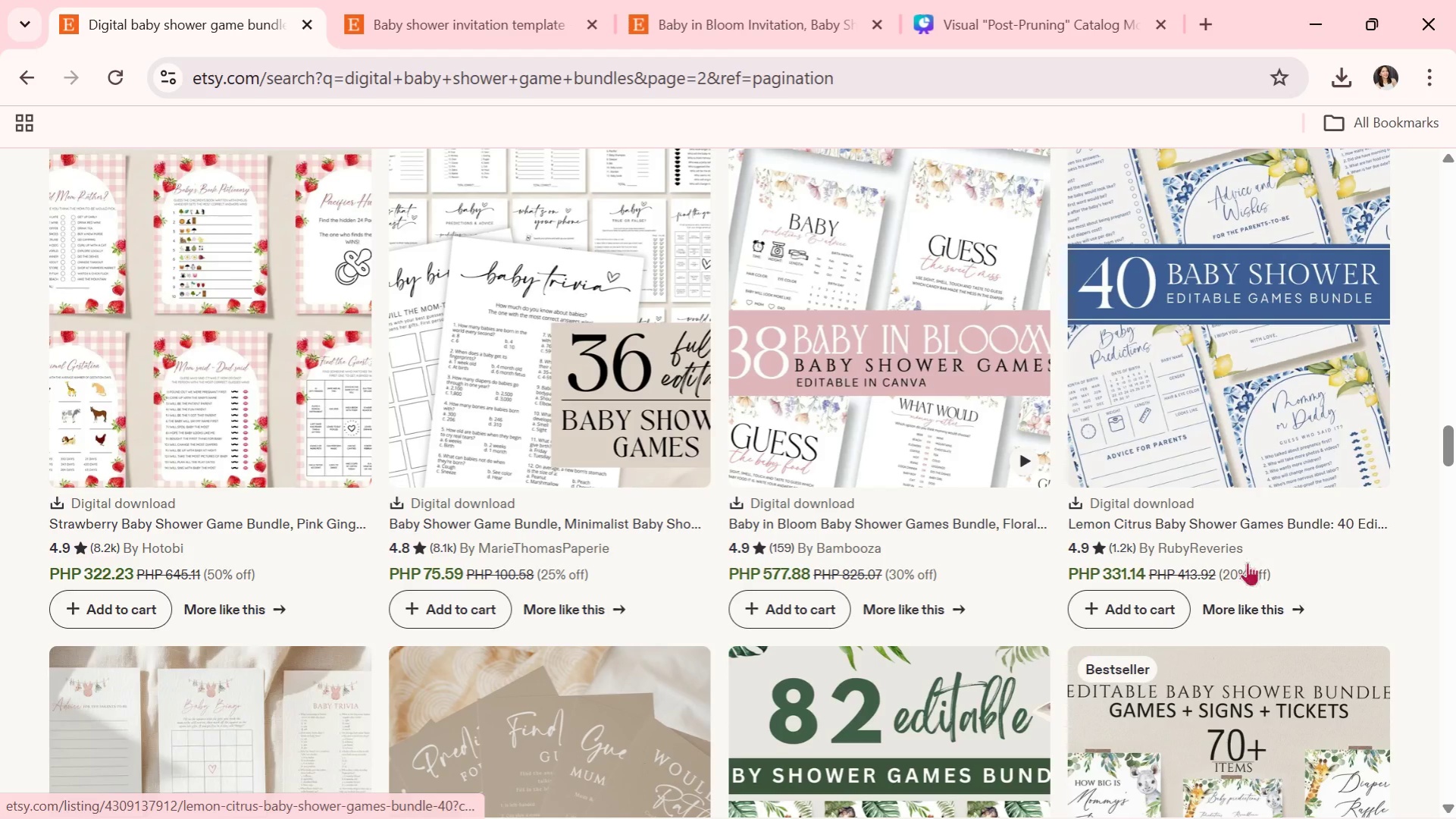 
left_click([1224, 551])
 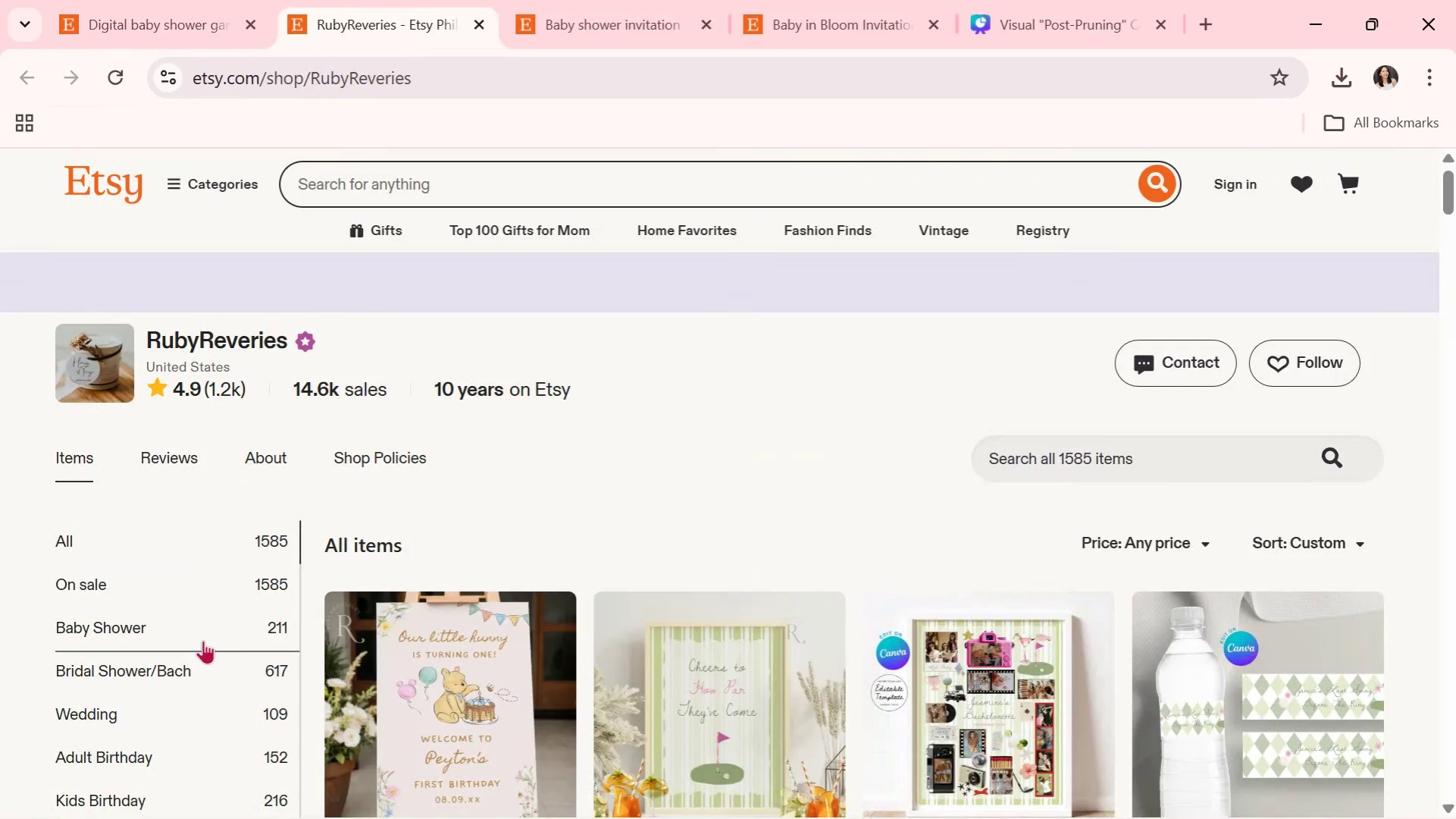 
wait(5.7)
 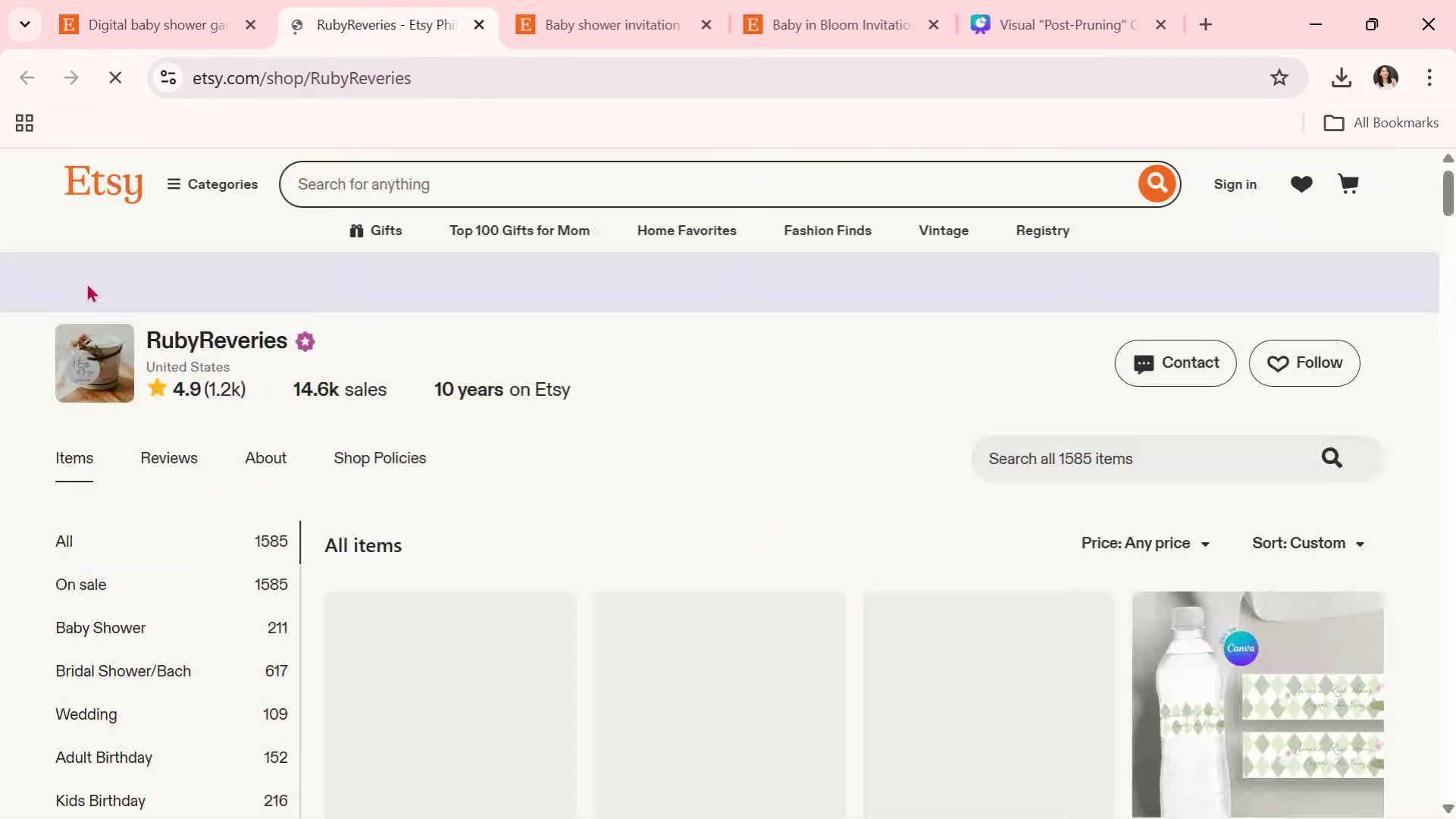 
scroll: coordinate [217, 635], scroll_direction: down, amount: 3.0
 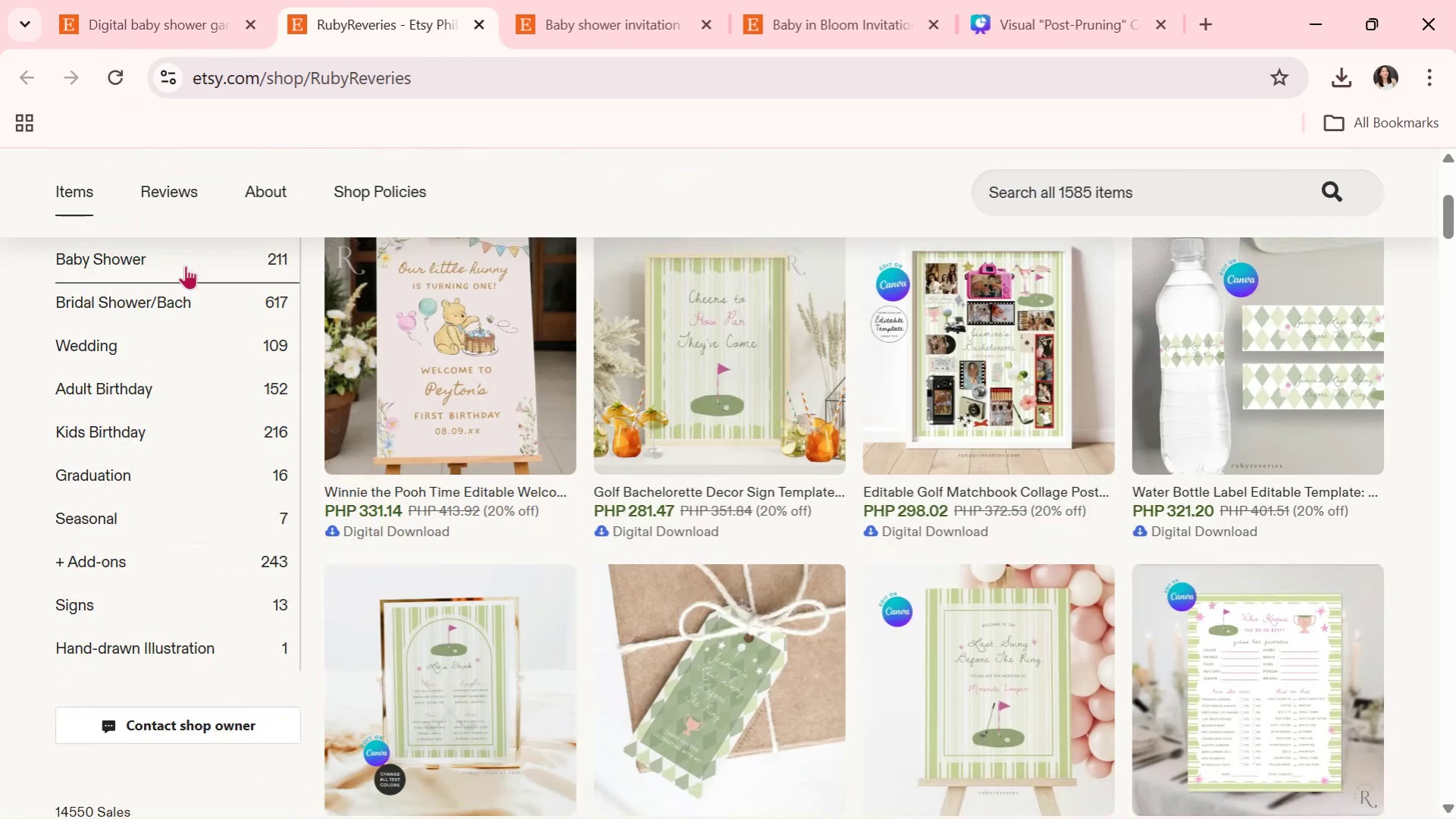 
left_click([186, 265])
 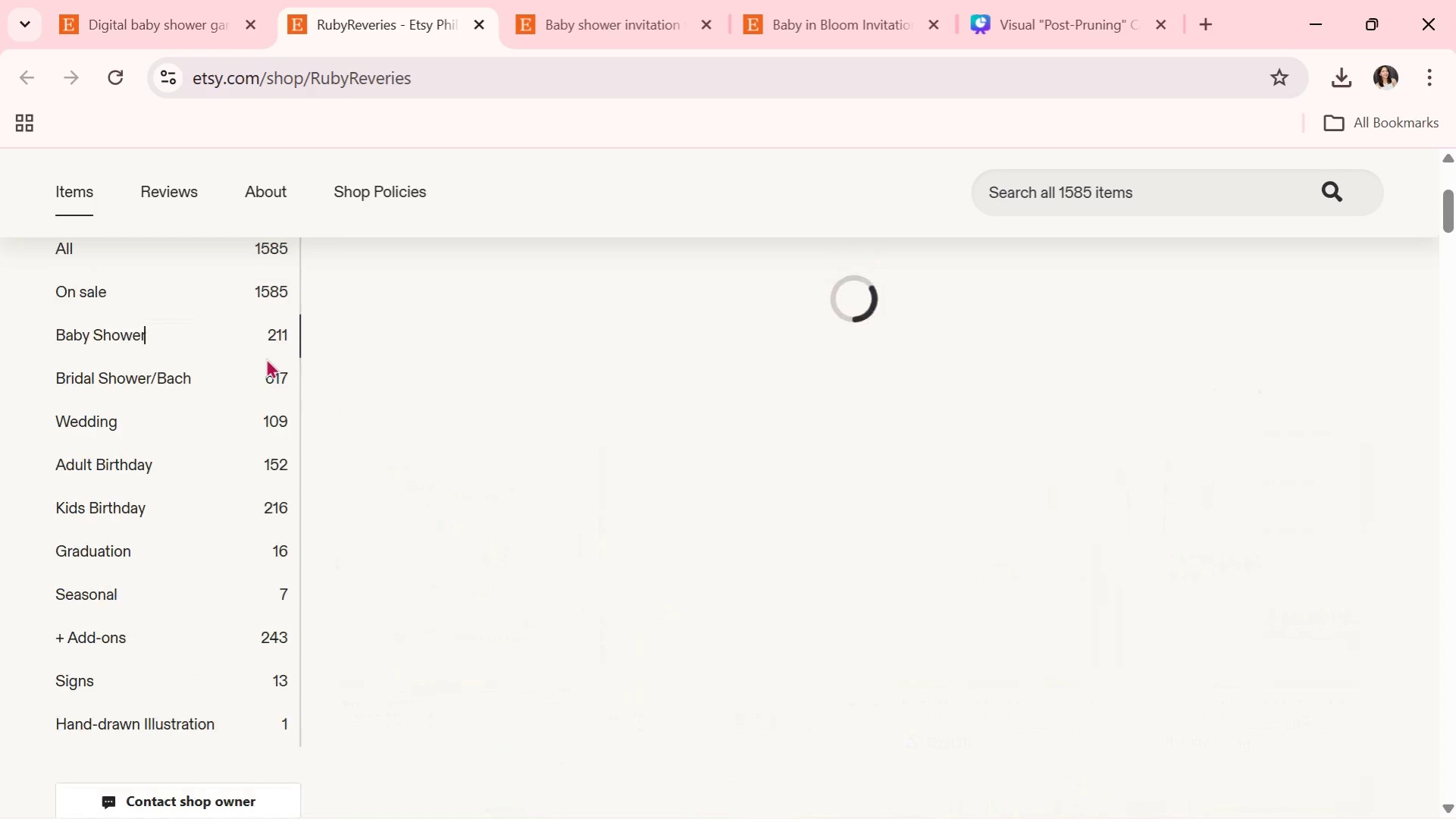 
mouse_move([358, 425])
 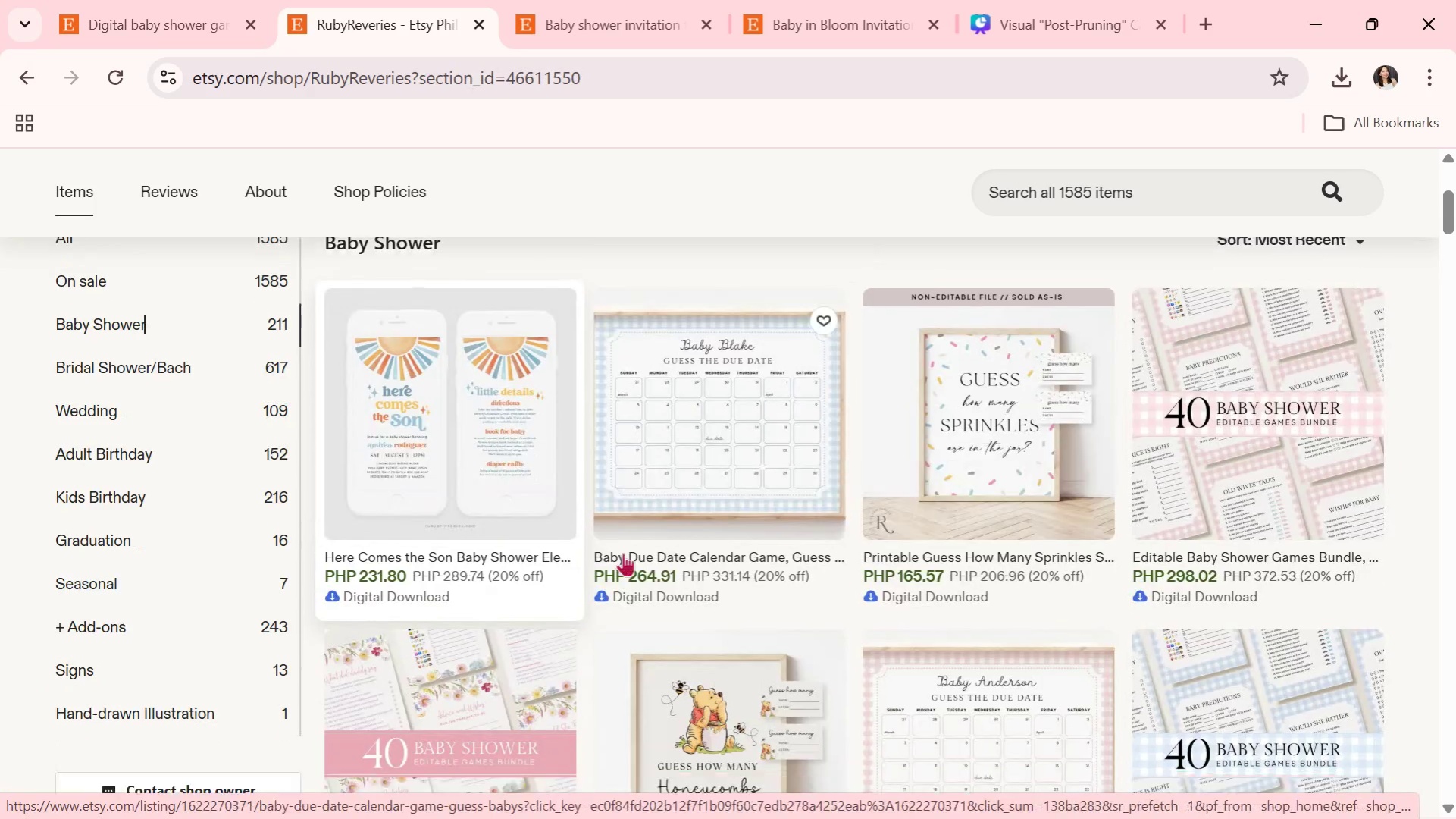 
scroll: coordinate [844, 522], scroll_direction: down, amount: 19.0
 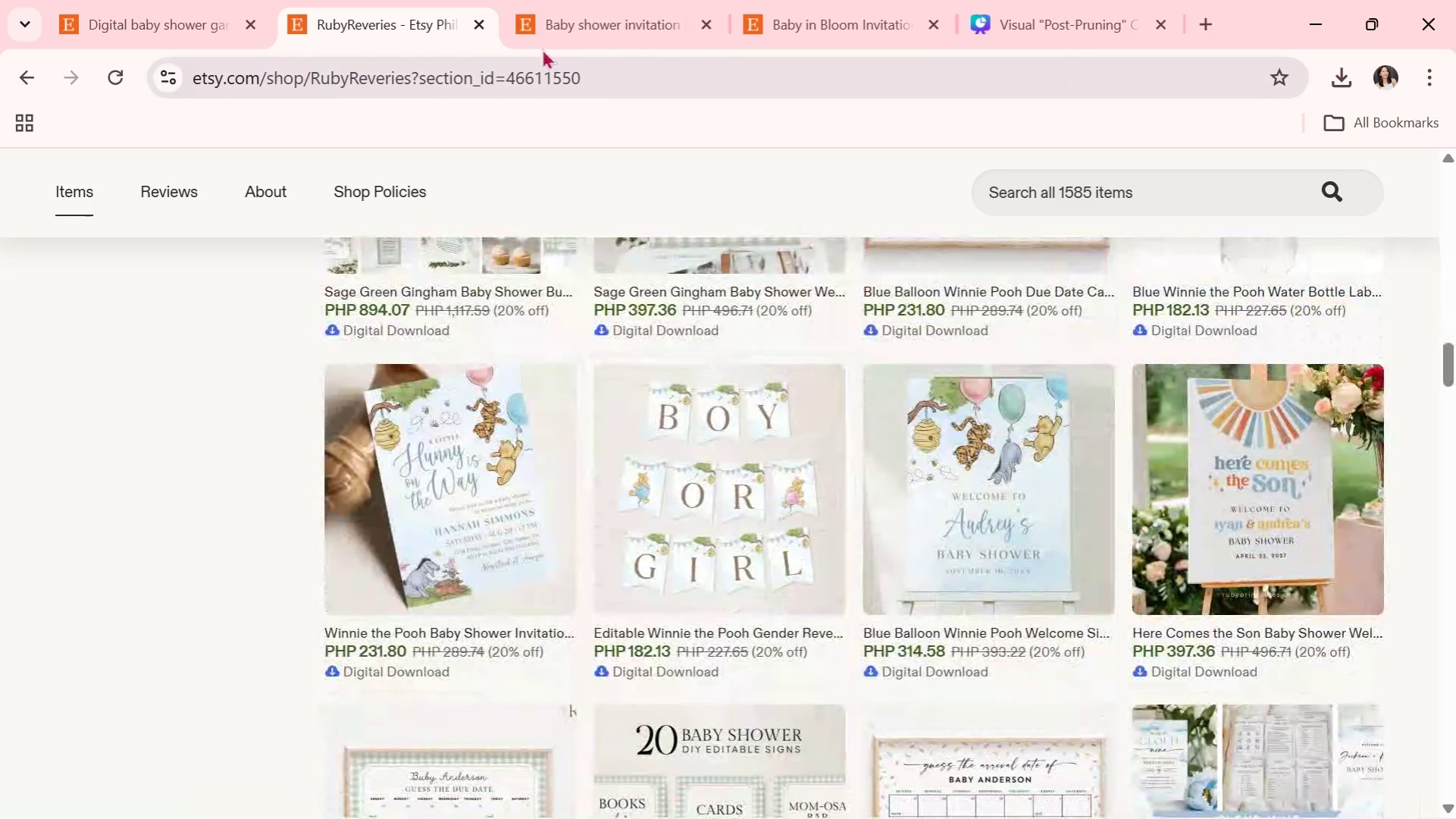 
left_click([484, 27])
 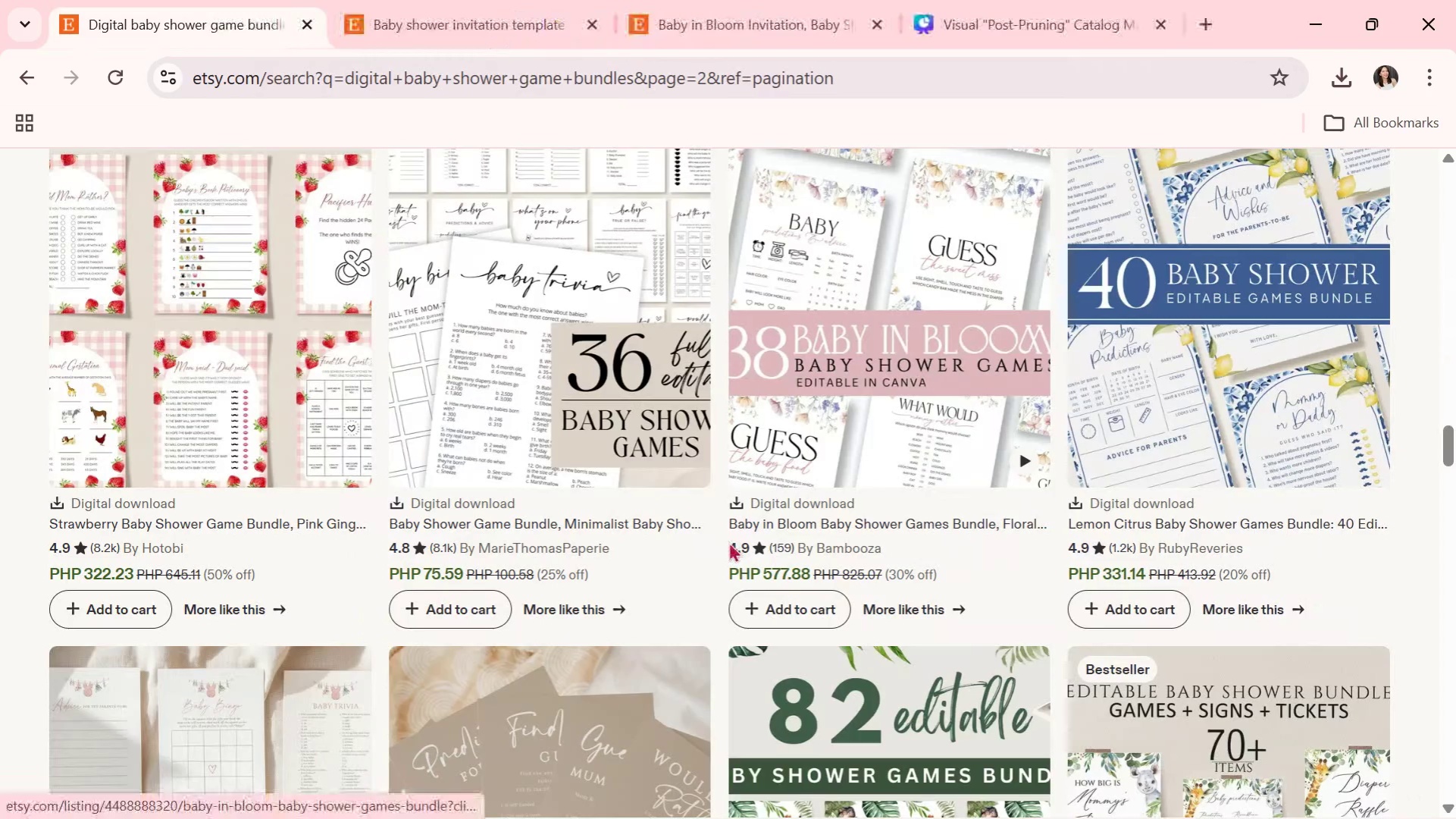 
scroll: coordinate [742, 538], scroll_direction: down, amount: 13.0
 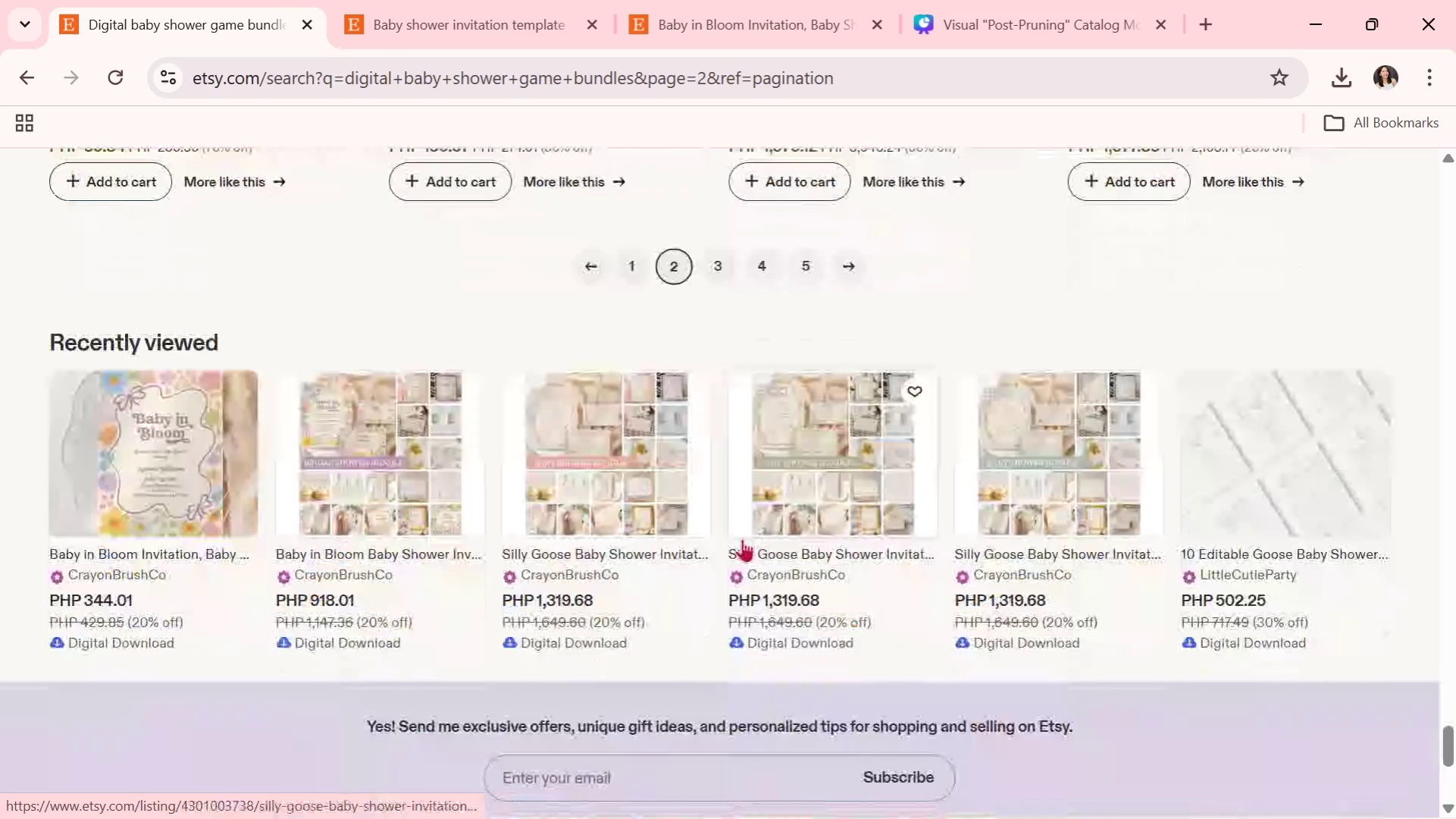 
left_click([1268, 576])
 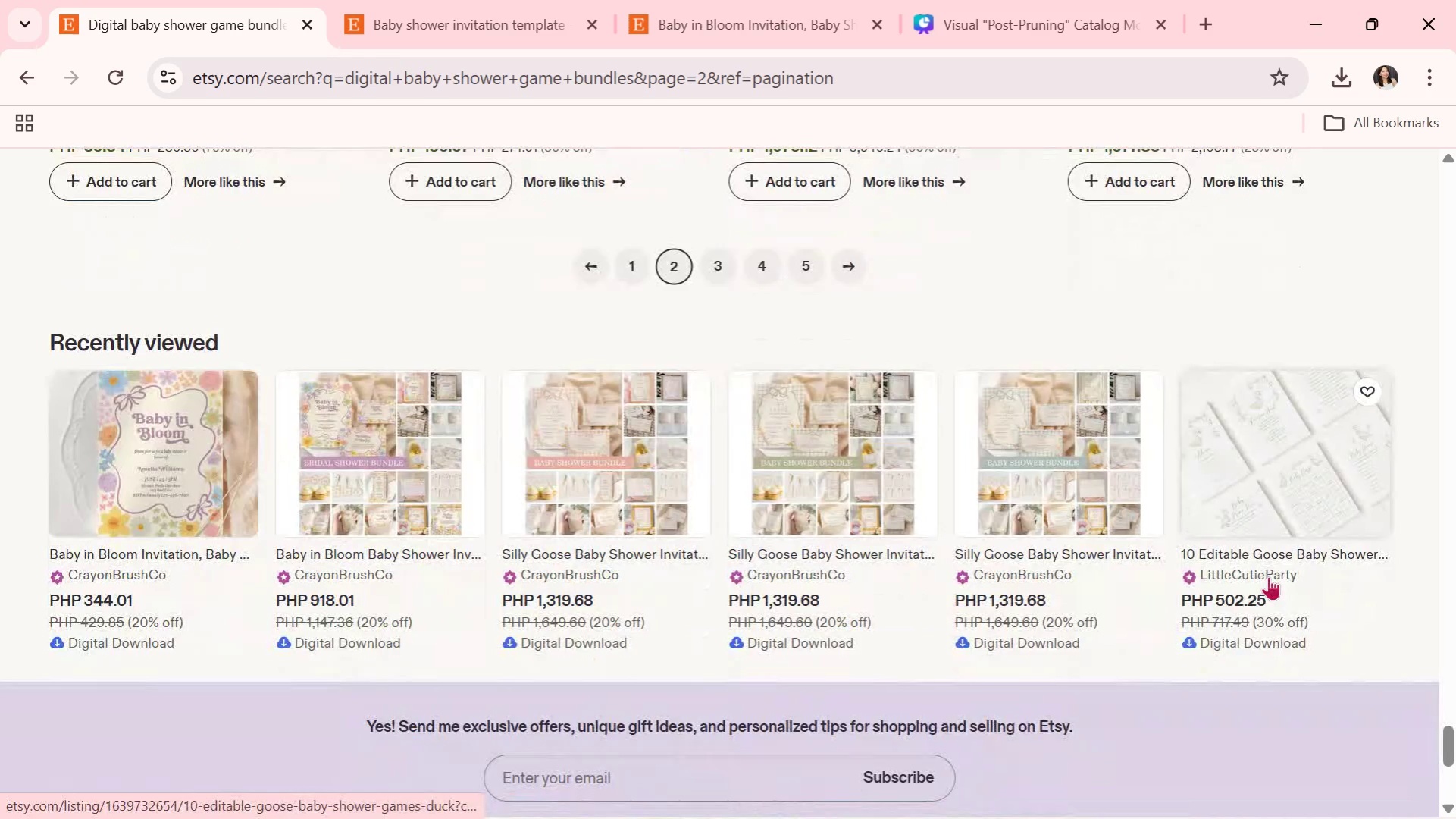 
left_click([1251, 573])
 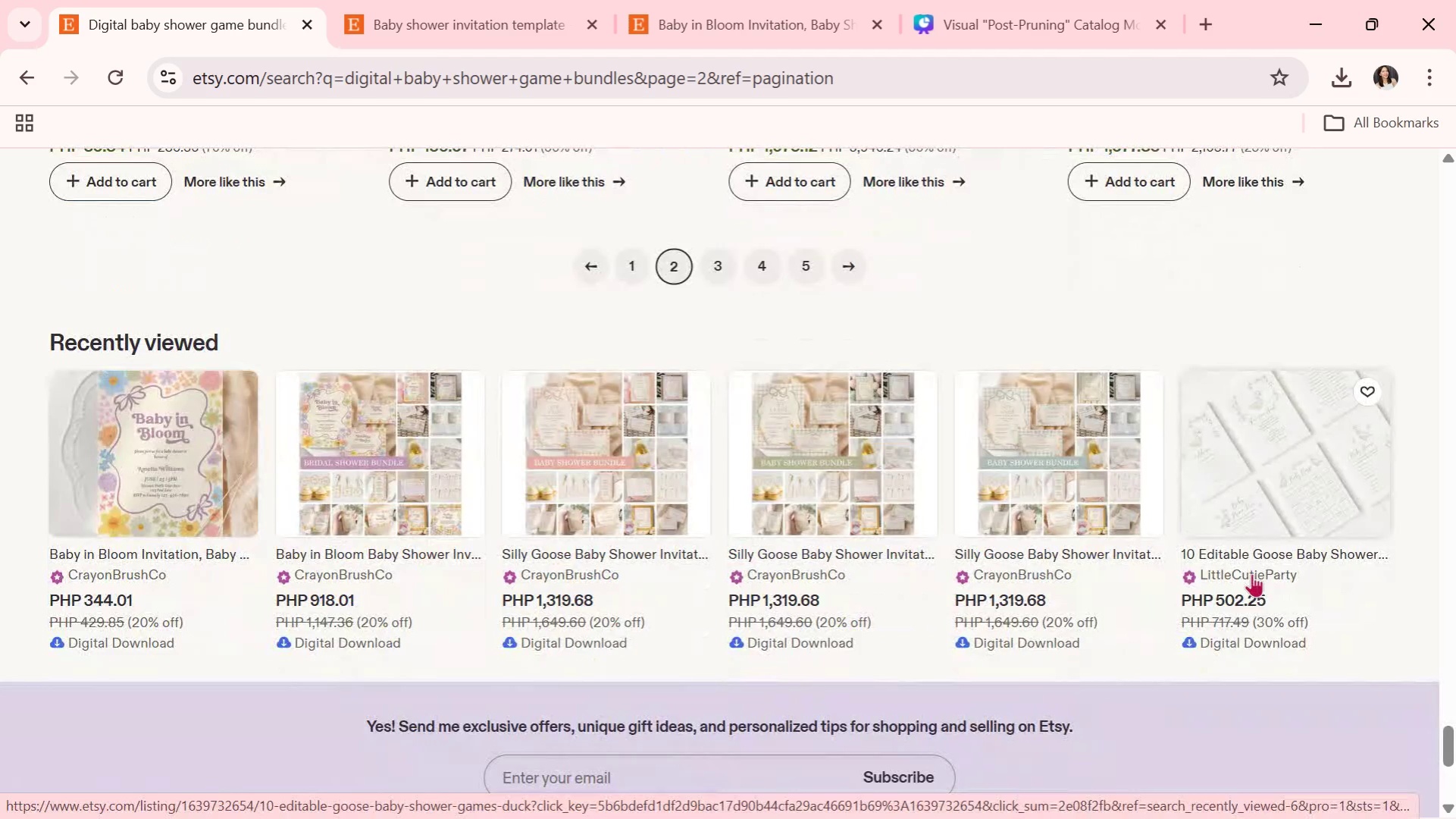 
left_click([1273, 573])
 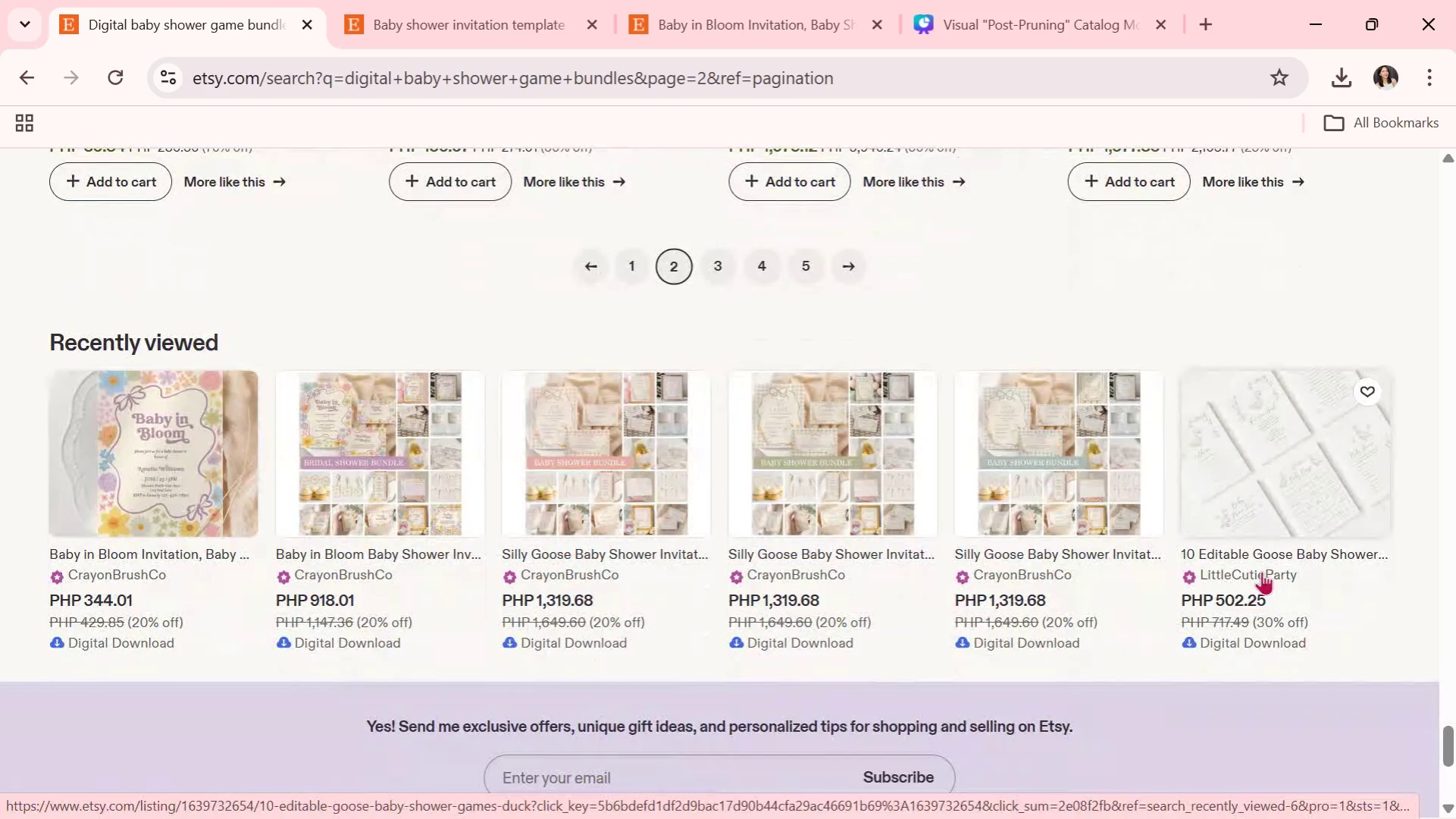 
left_click([1240, 568])
 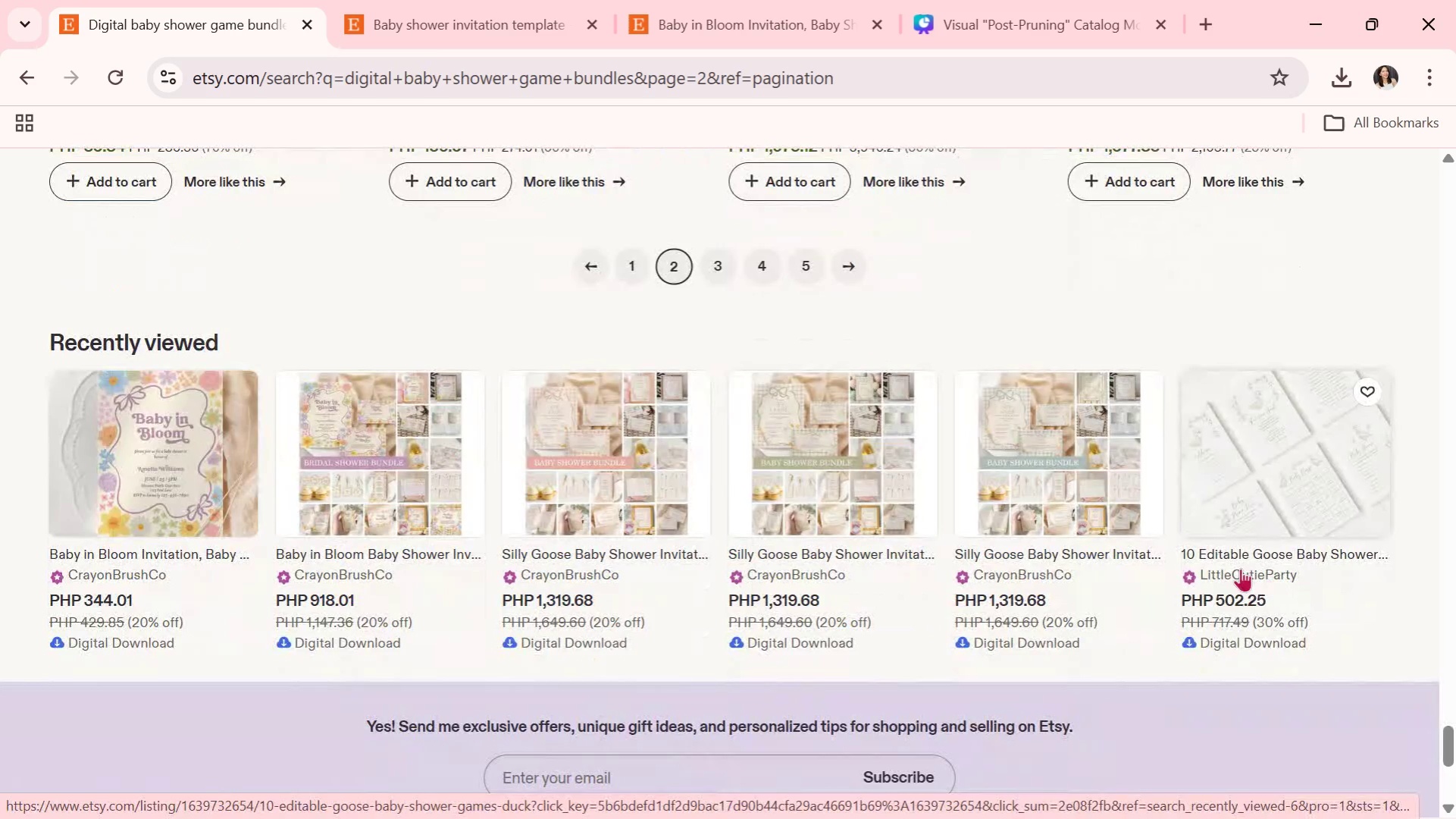 
wait(8.64)
 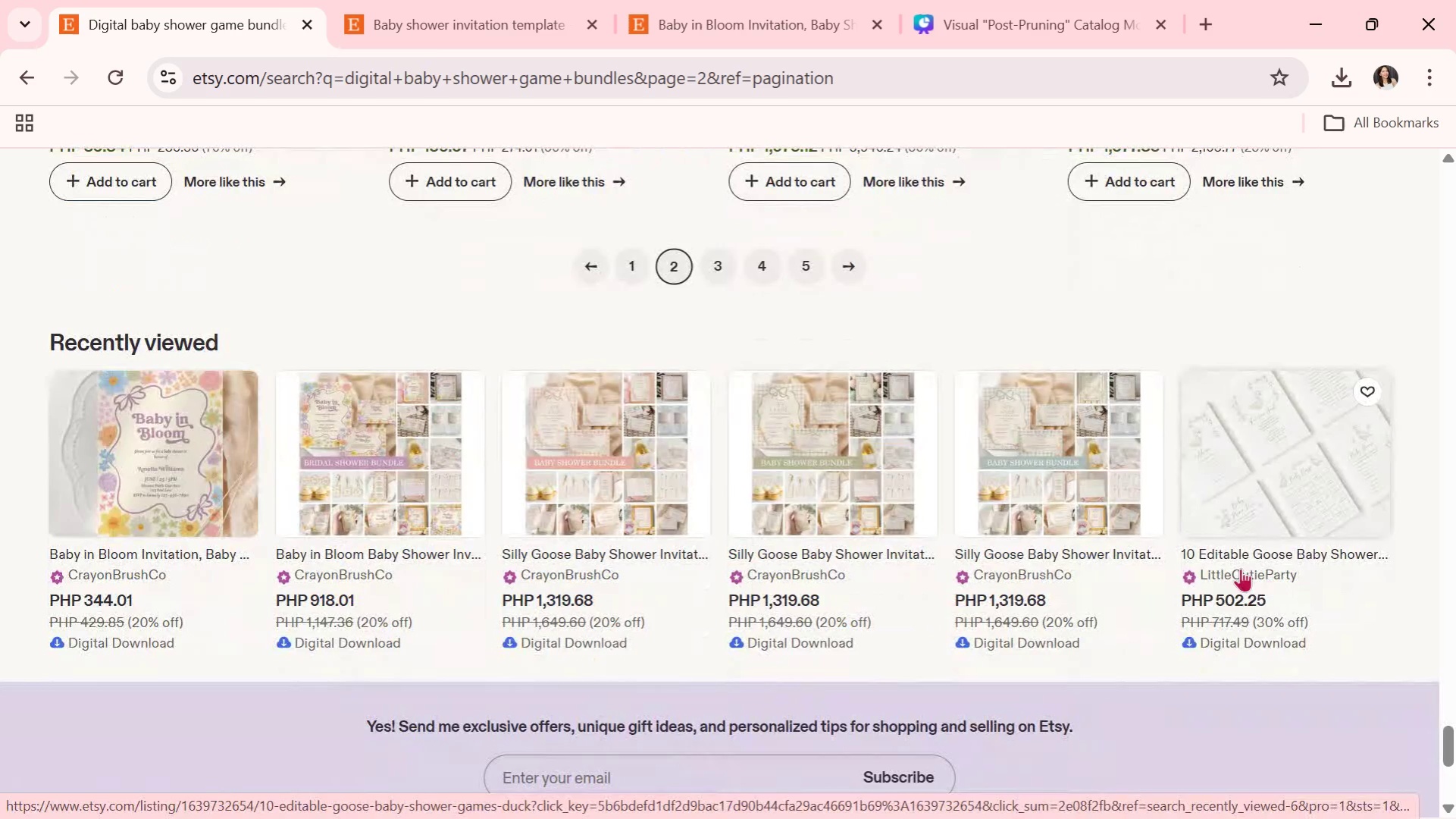 
left_click([719, 273])
 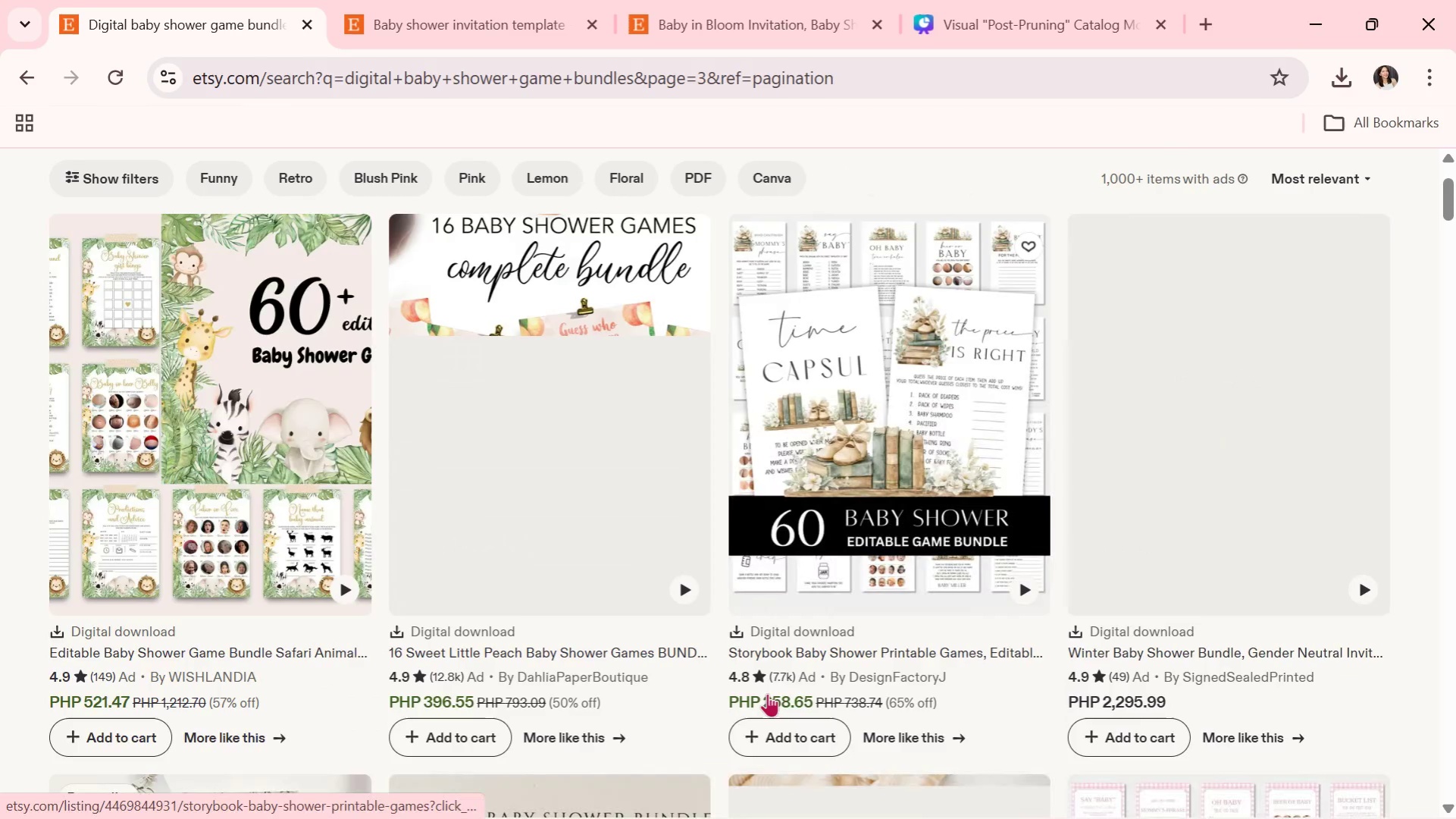 
scroll: coordinate [766, 682], scroll_direction: down, amount: 23.0
 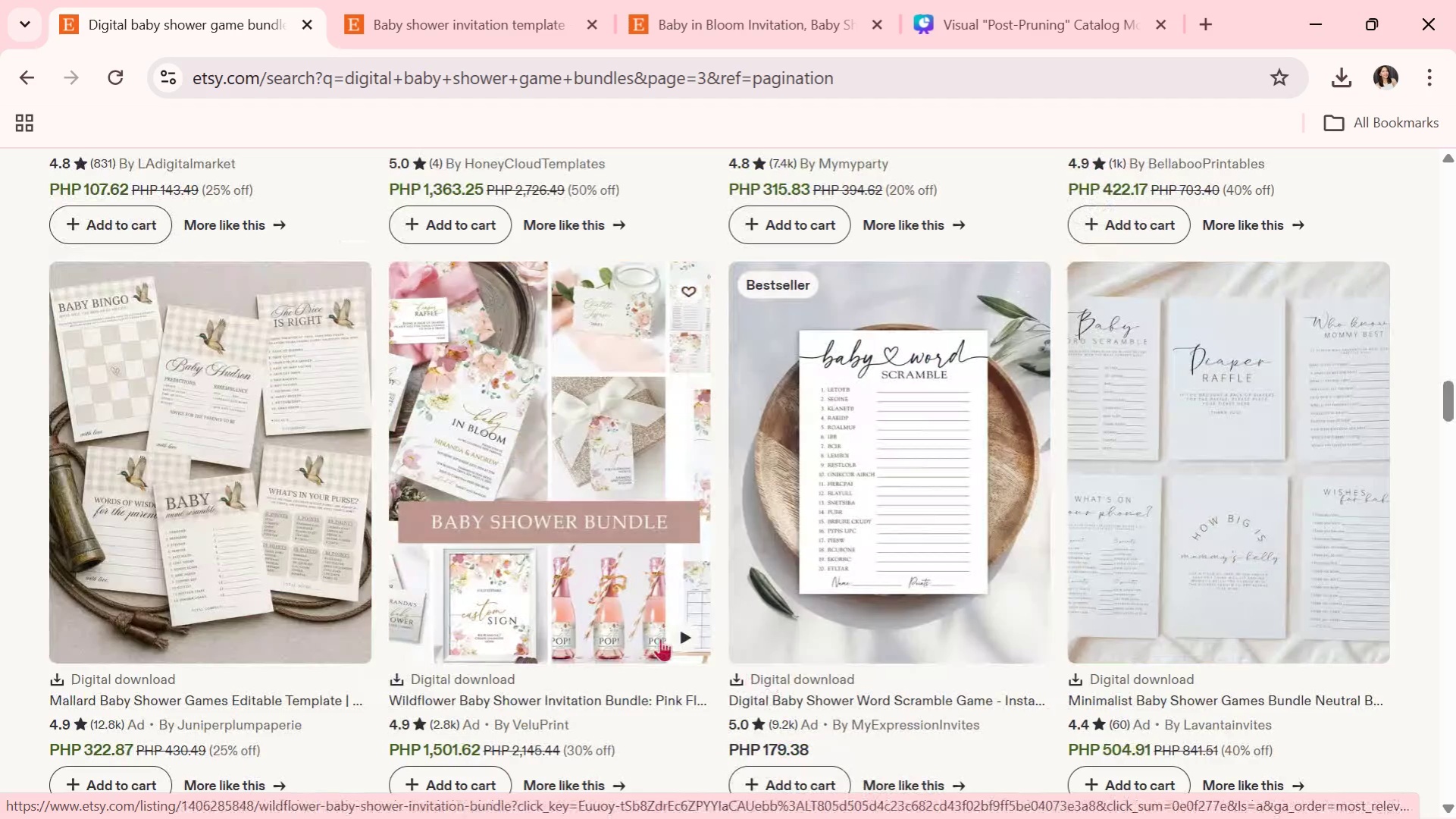 
scroll: coordinate [631, 626], scroll_direction: up, amount: 2.0
 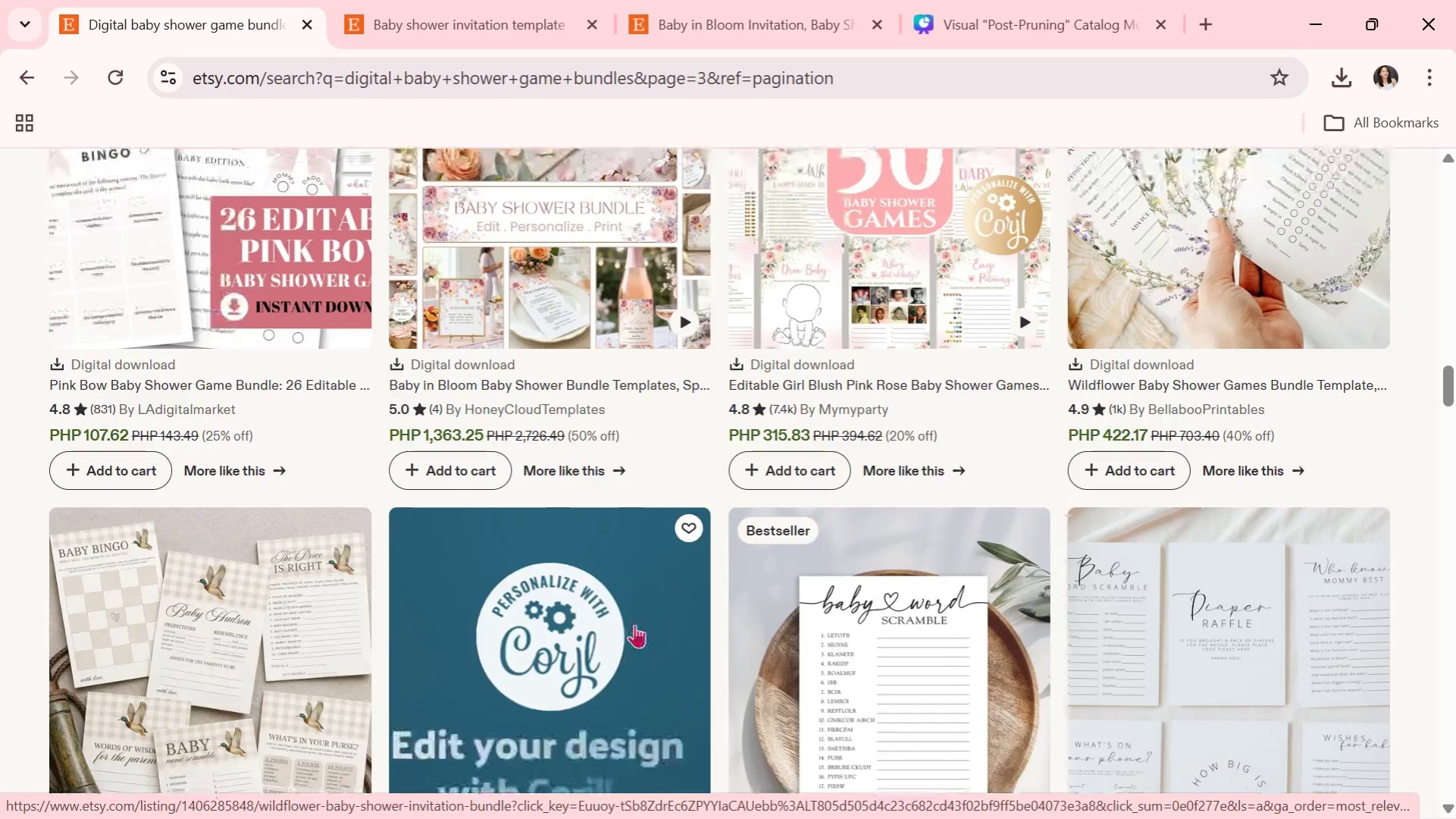 
scroll: coordinate [631, 624], scroll_direction: down, amount: 4.0
 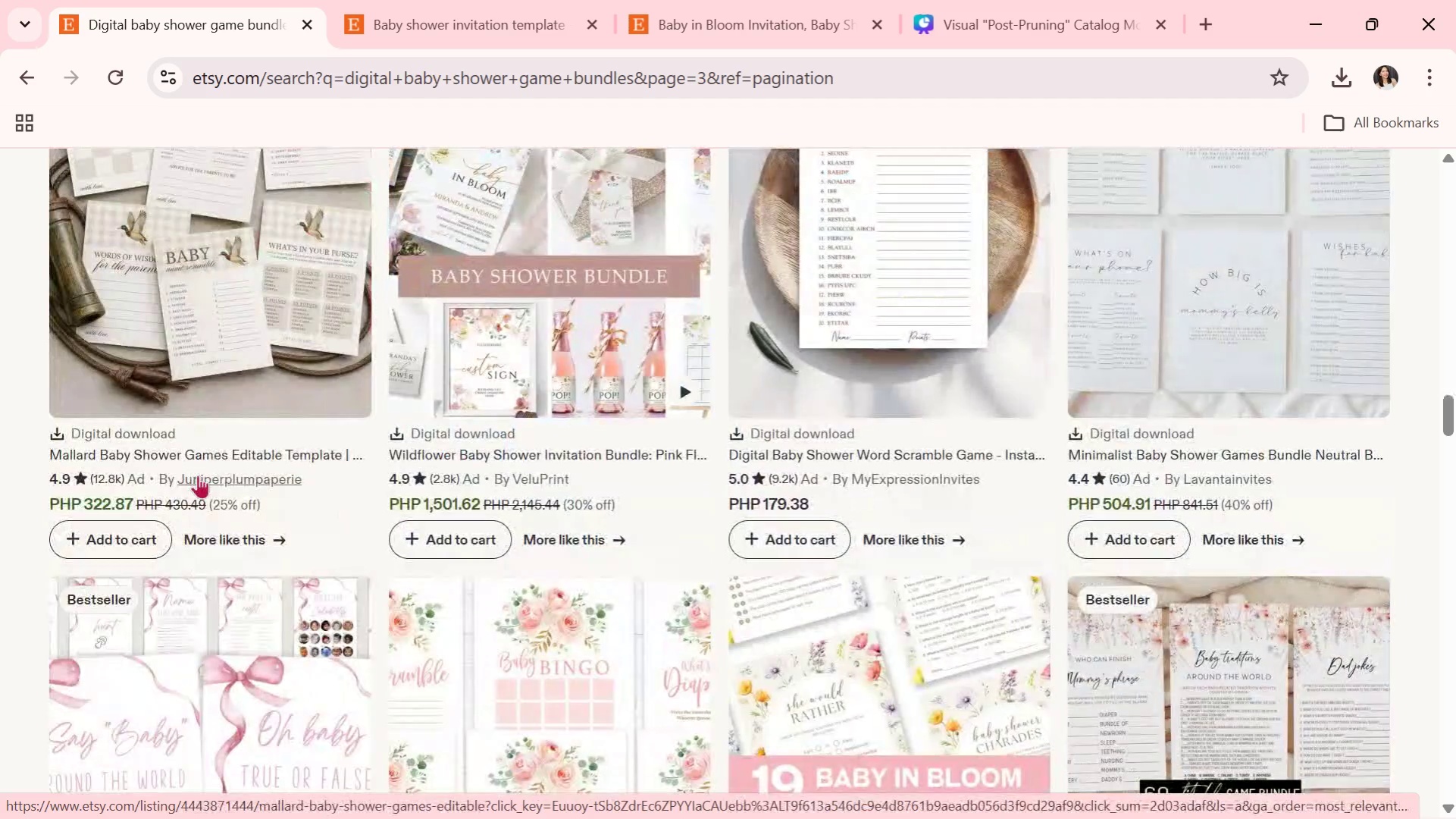 
left_click([200, 475])
 